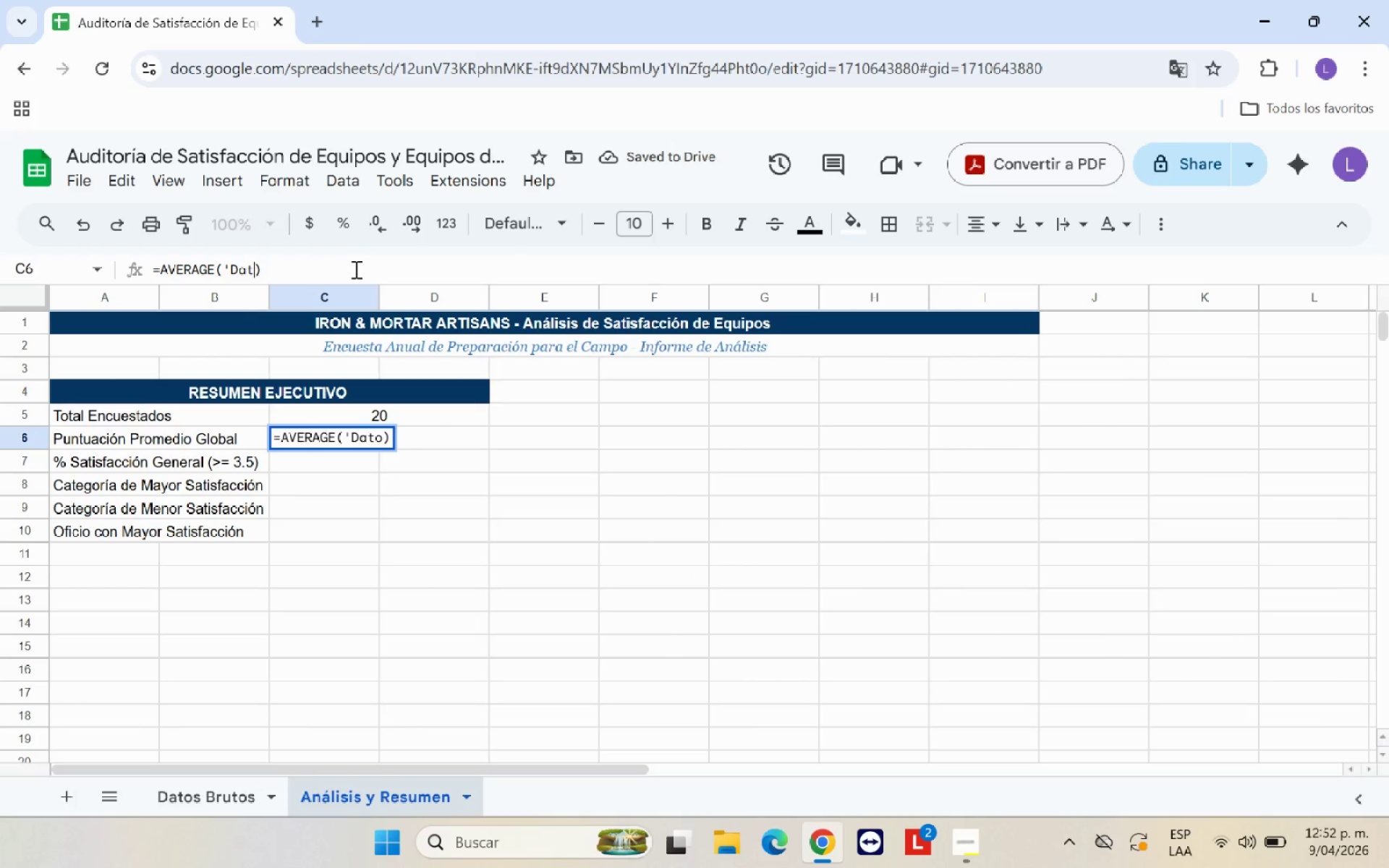 
key(Backspace)
 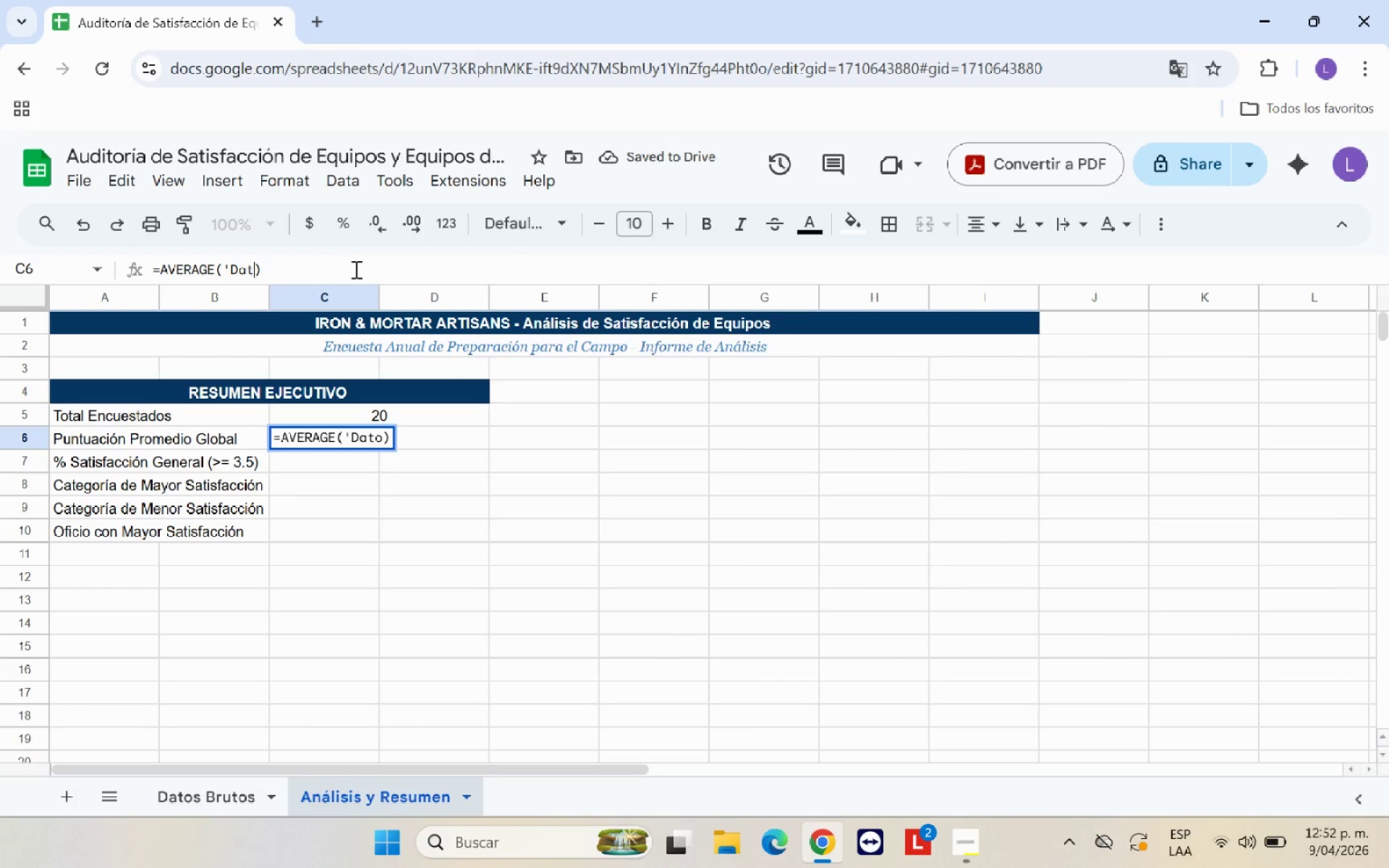 
key(Backspace)
 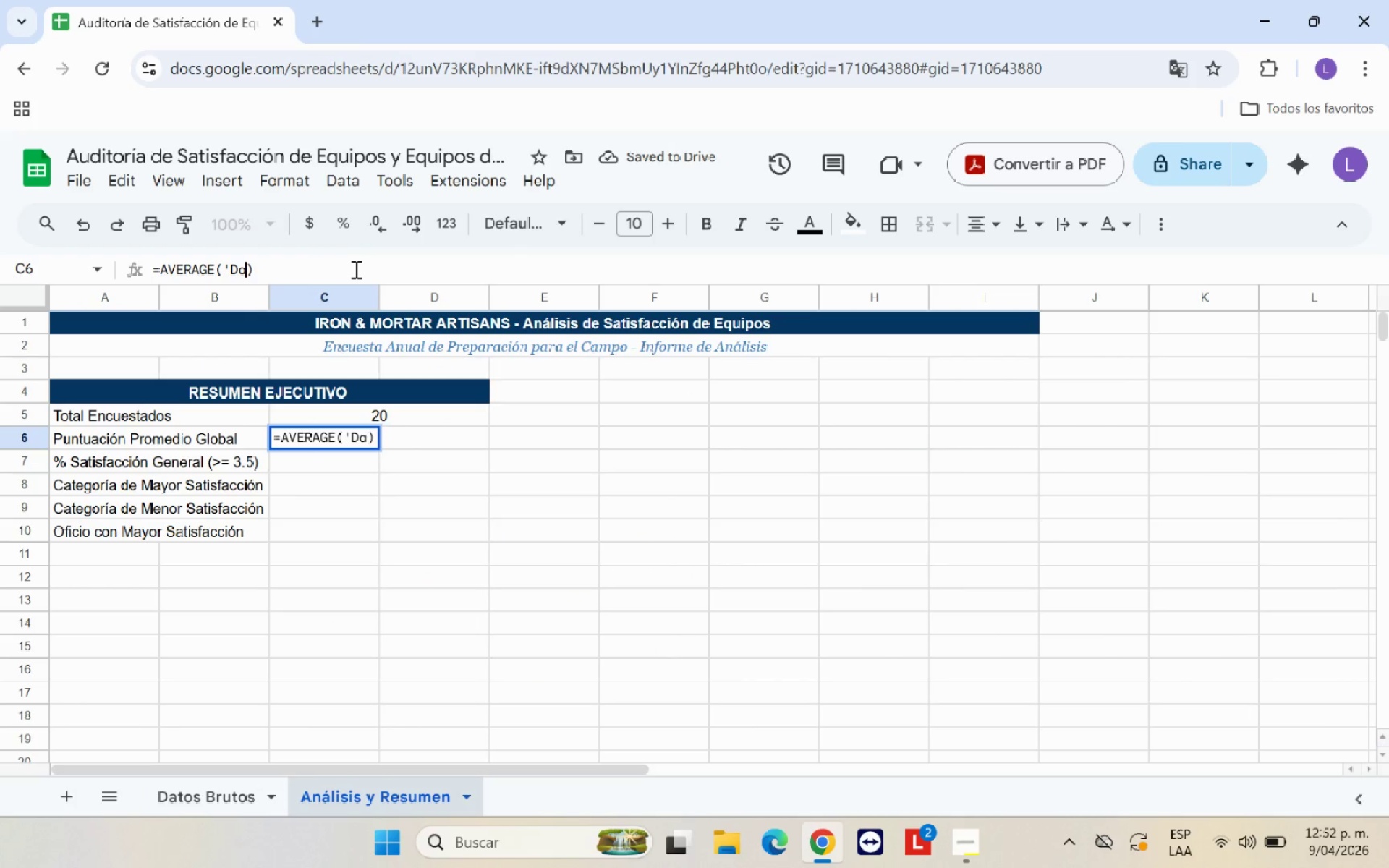 
key(Backspace)
 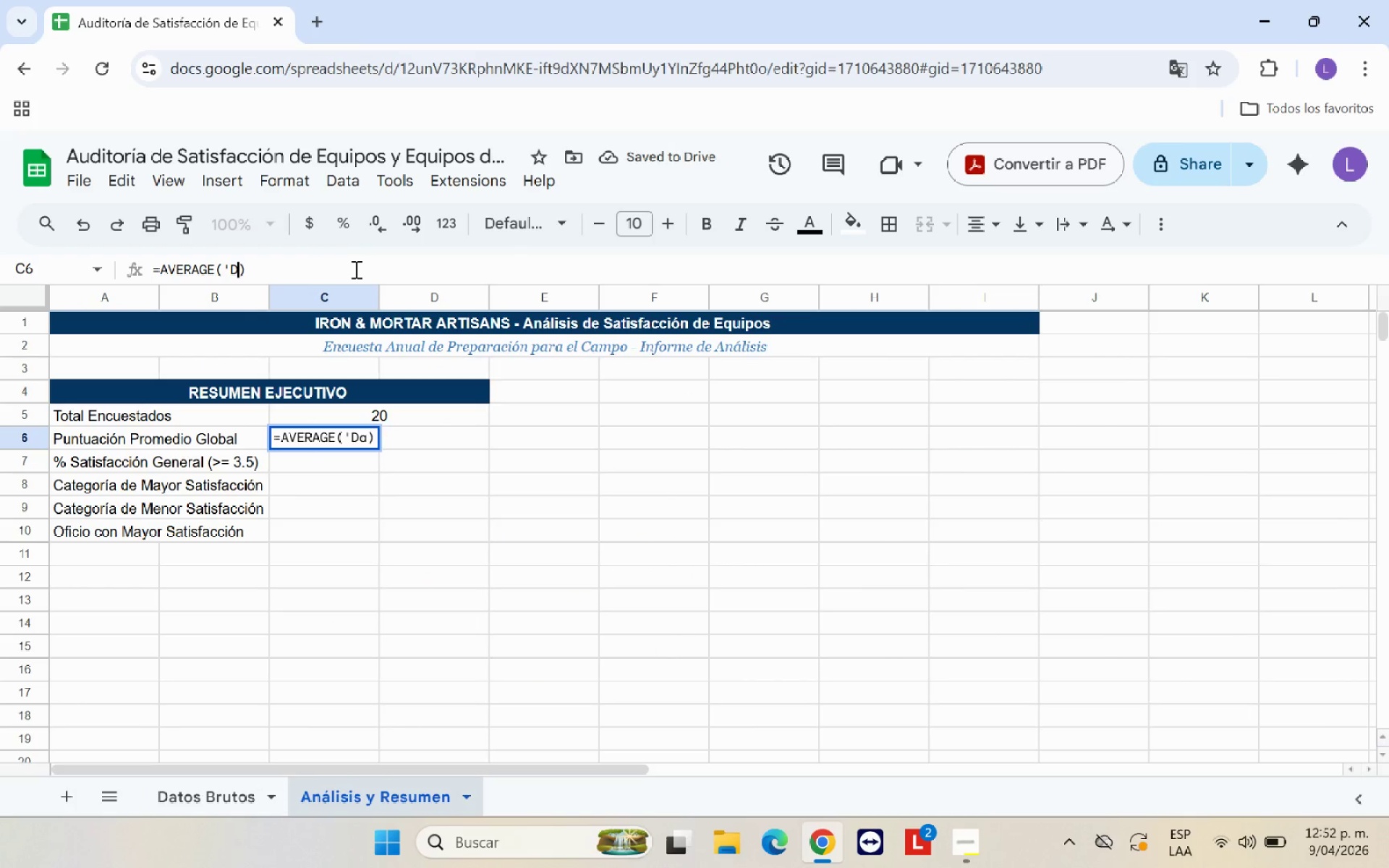 
key(Backspace)
 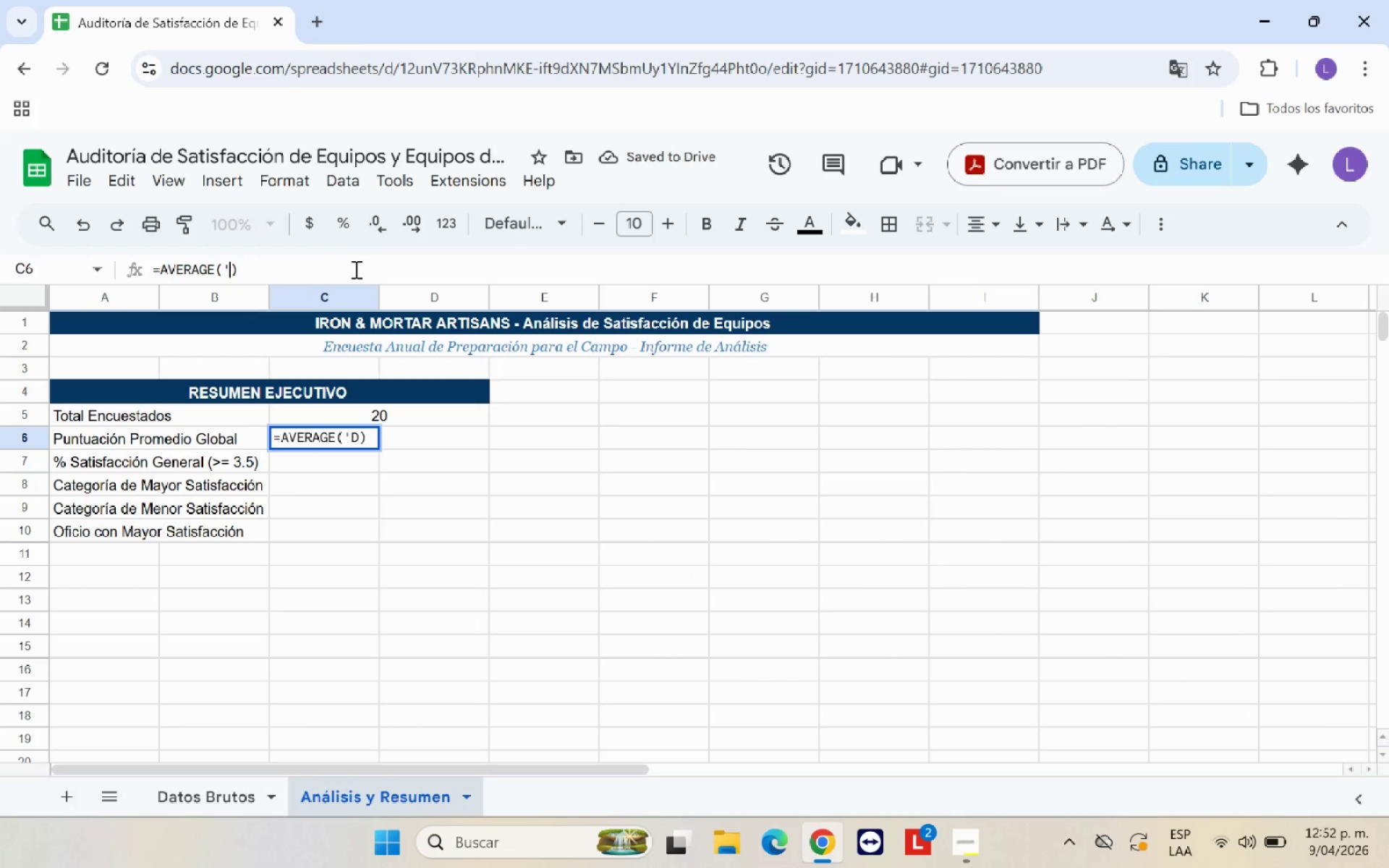 
key(Backspace)
 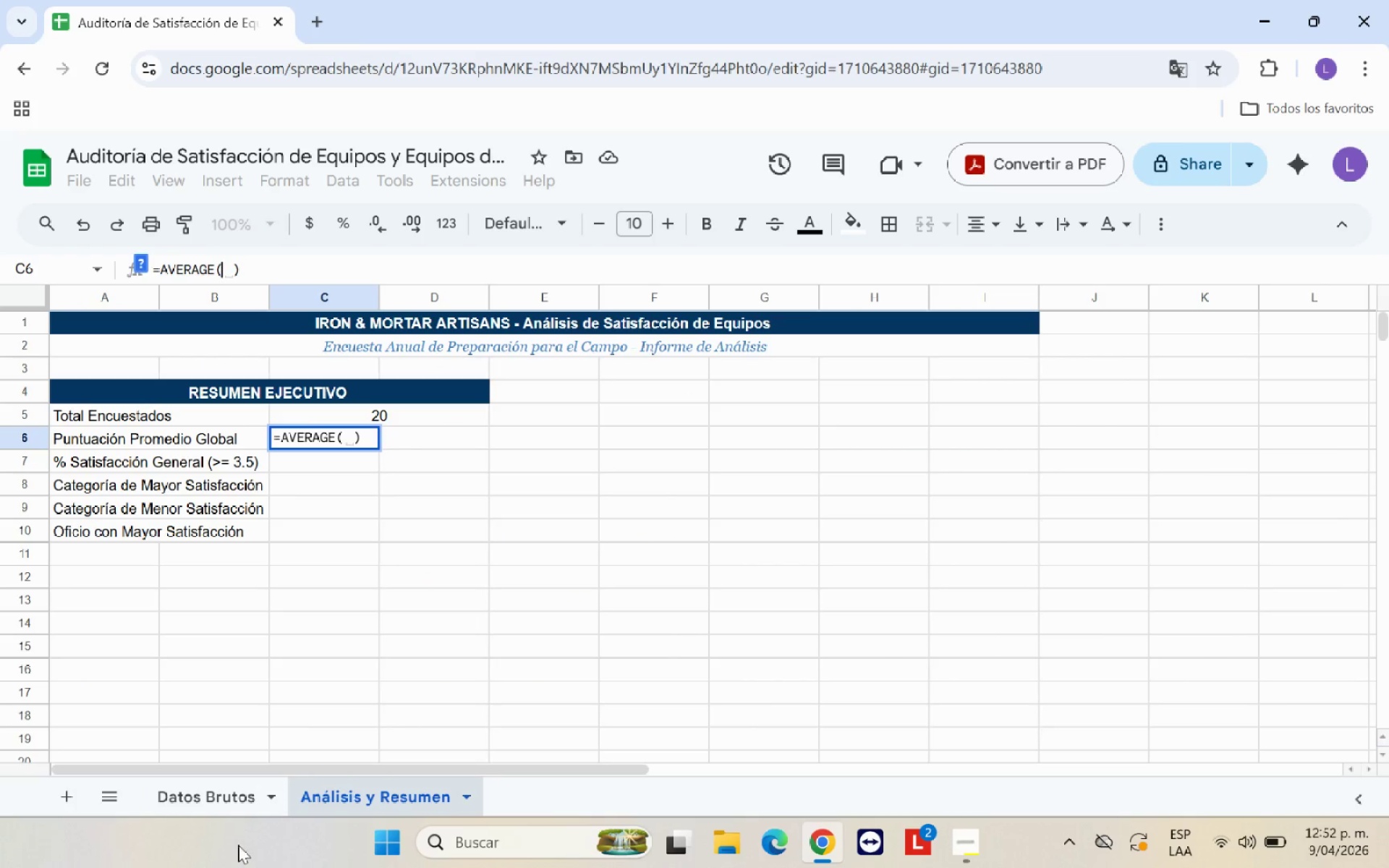 
left_click([218, 795])
 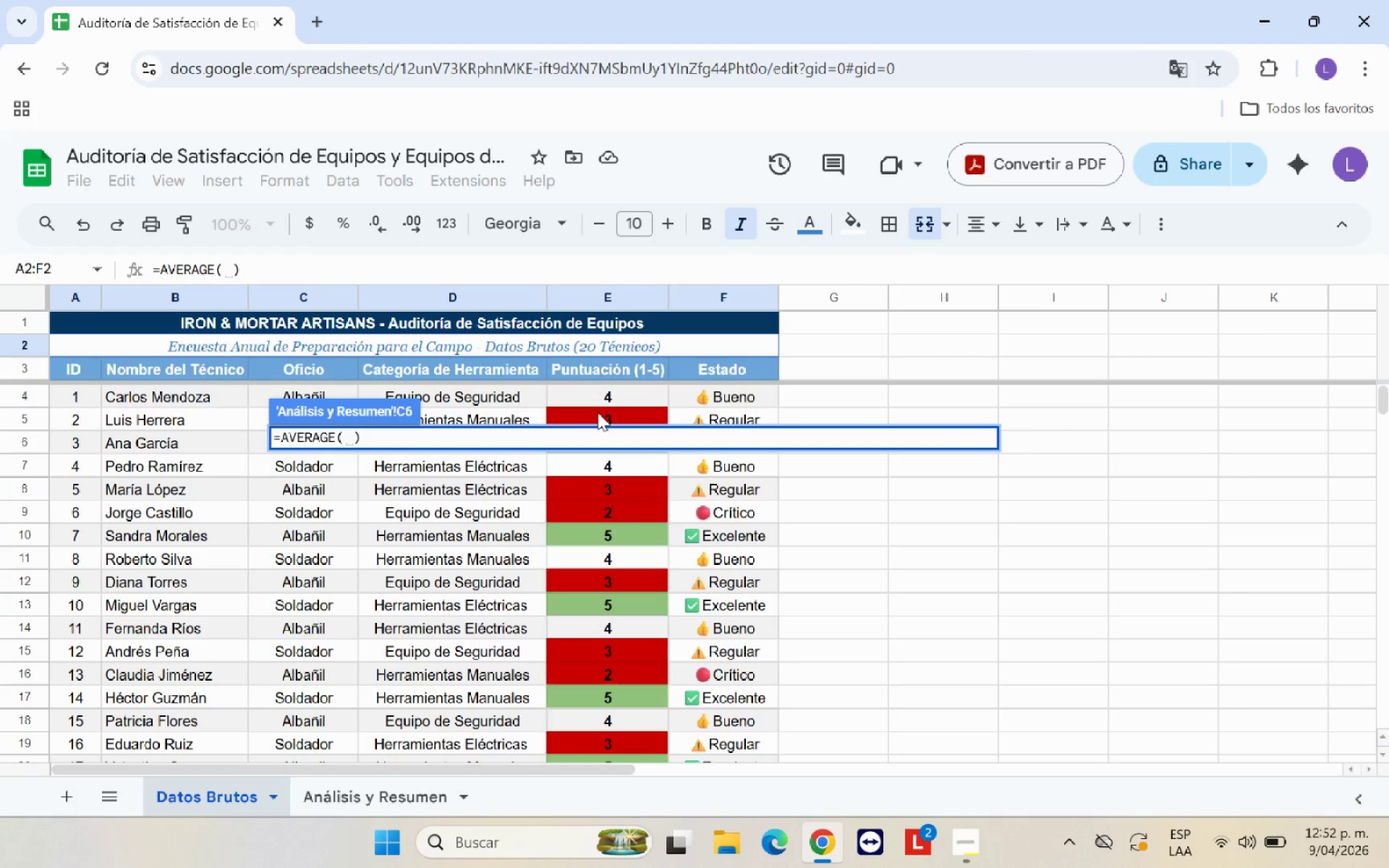 
left_click([600, 400])
 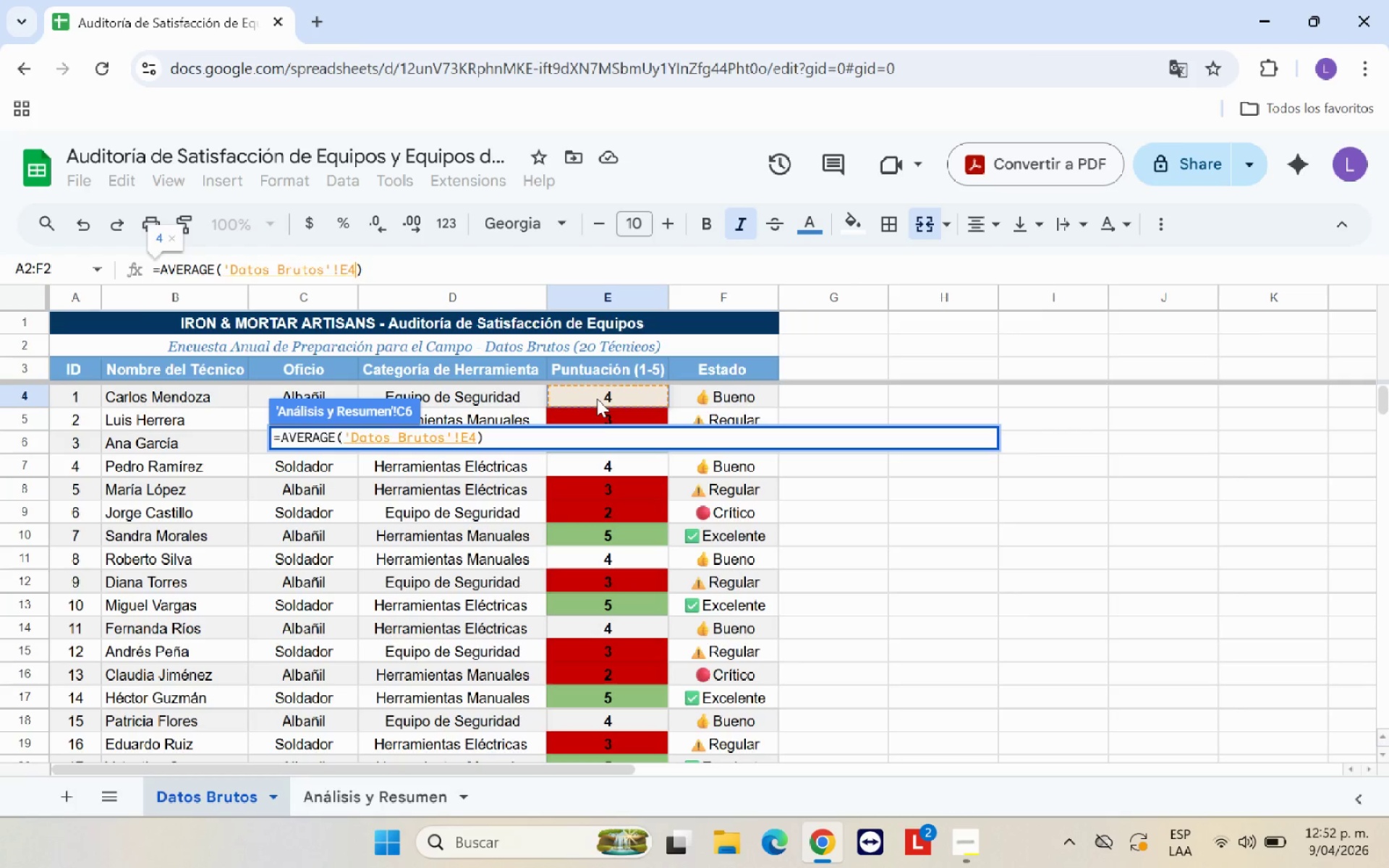 
left_click_drag(start_coordinate=[597, 399], to_coordinate=[614, 698])
 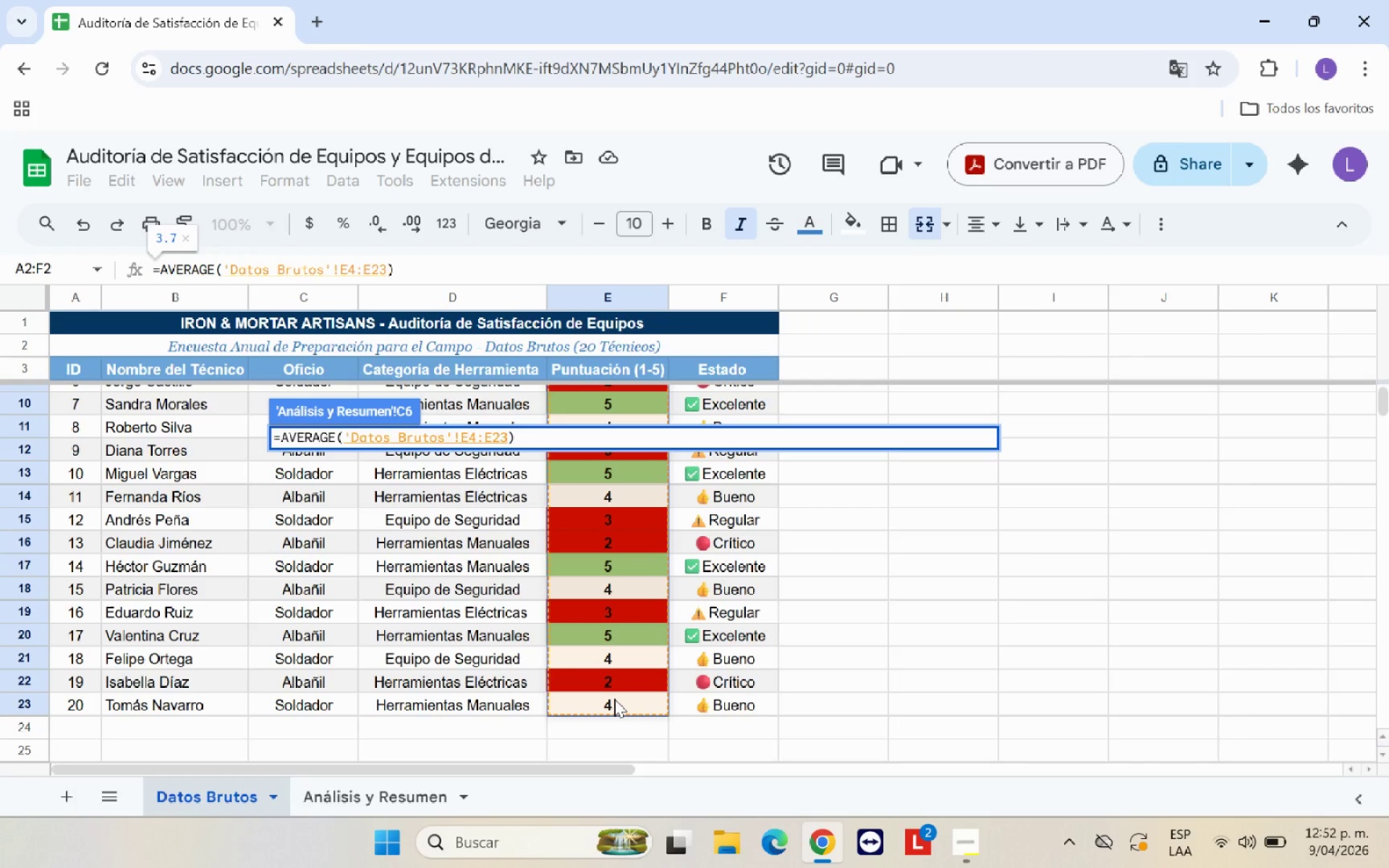 
key(Enter)
 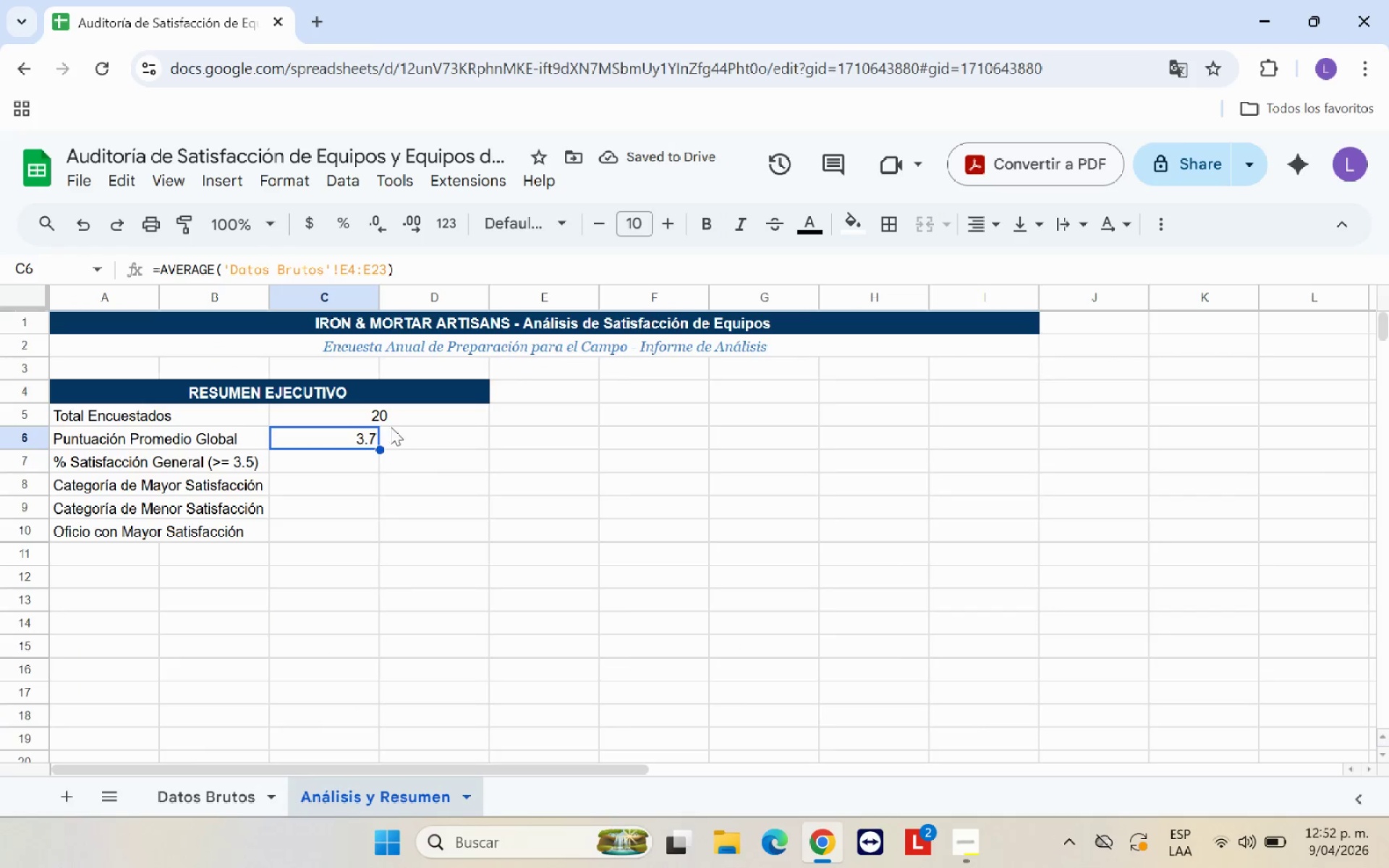 
left_click([420, 213])
 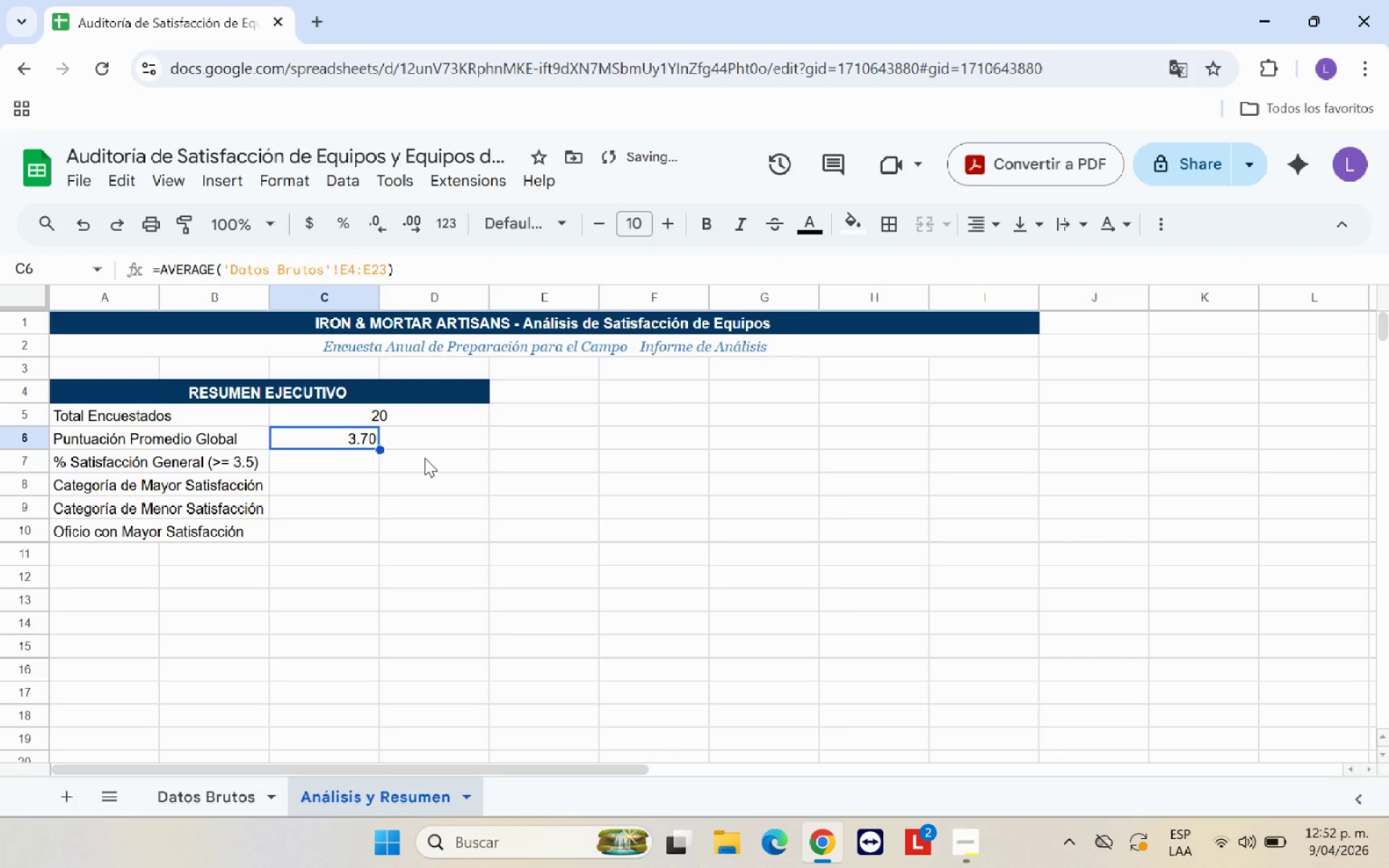 
left_click([425, 458])
 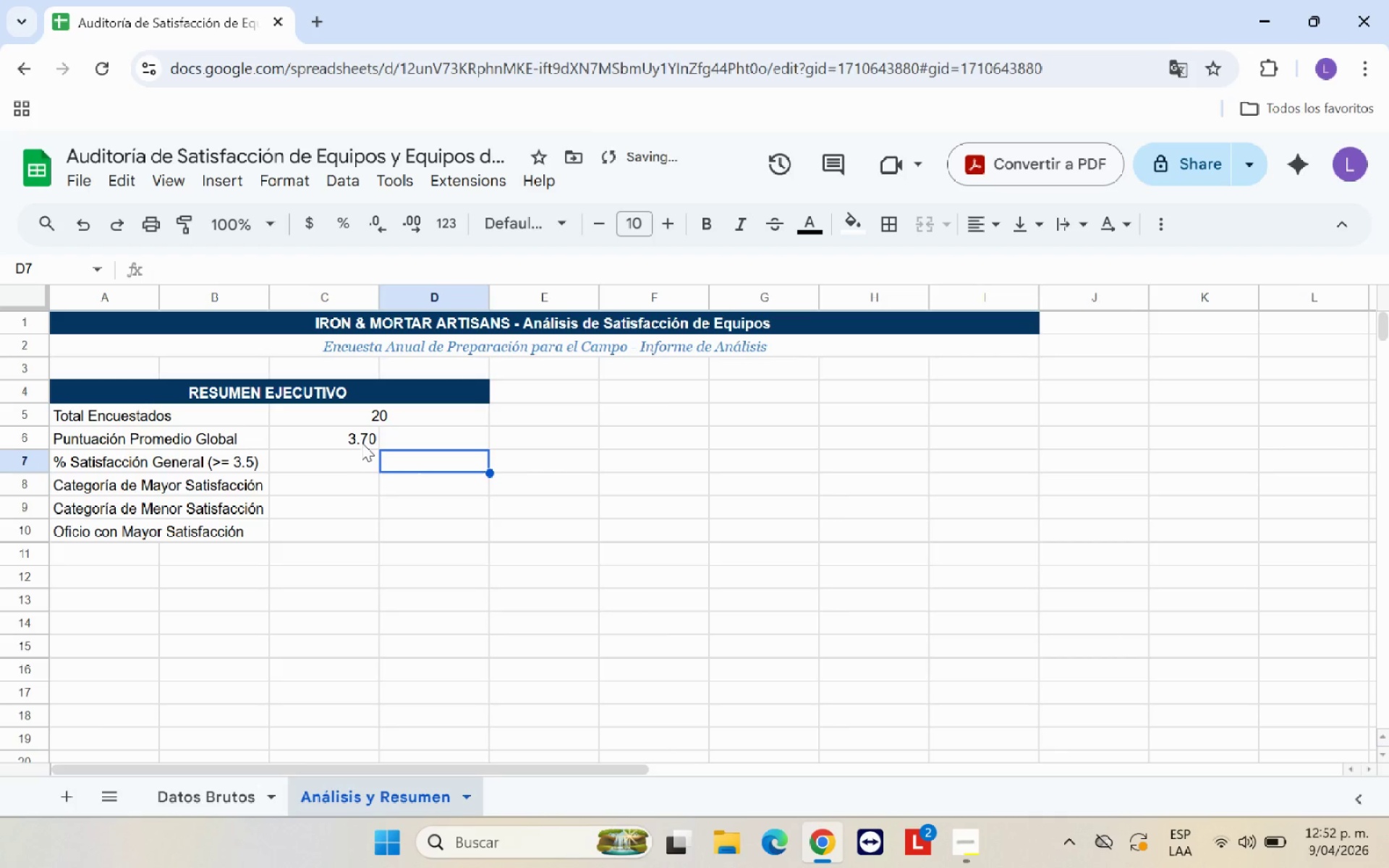 
left_click_drag(start_coordinate=[358, 442], to_coordinate=[411, 442])
 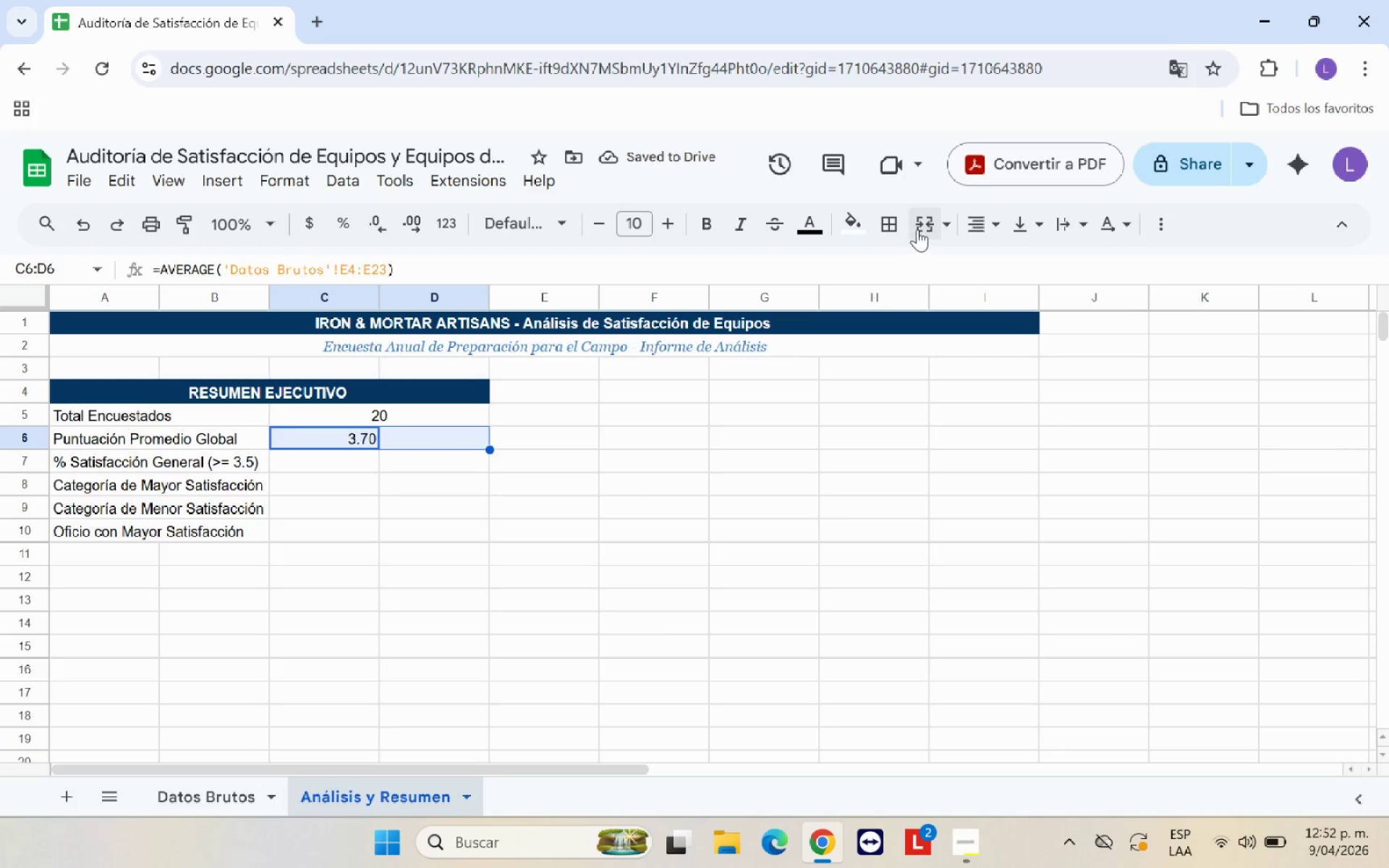 
left_click([919, 227])
 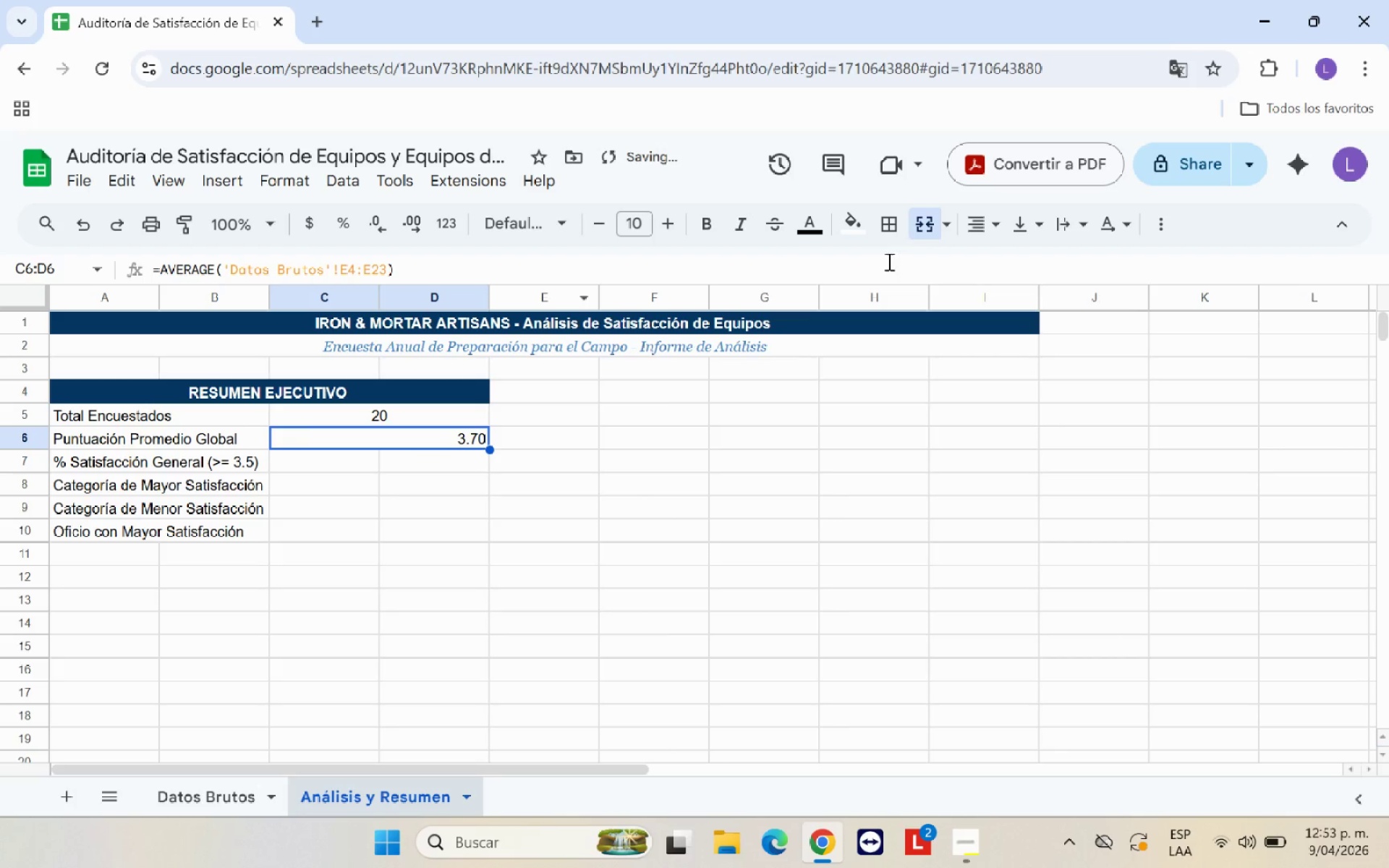 
left_click([981, 221])
 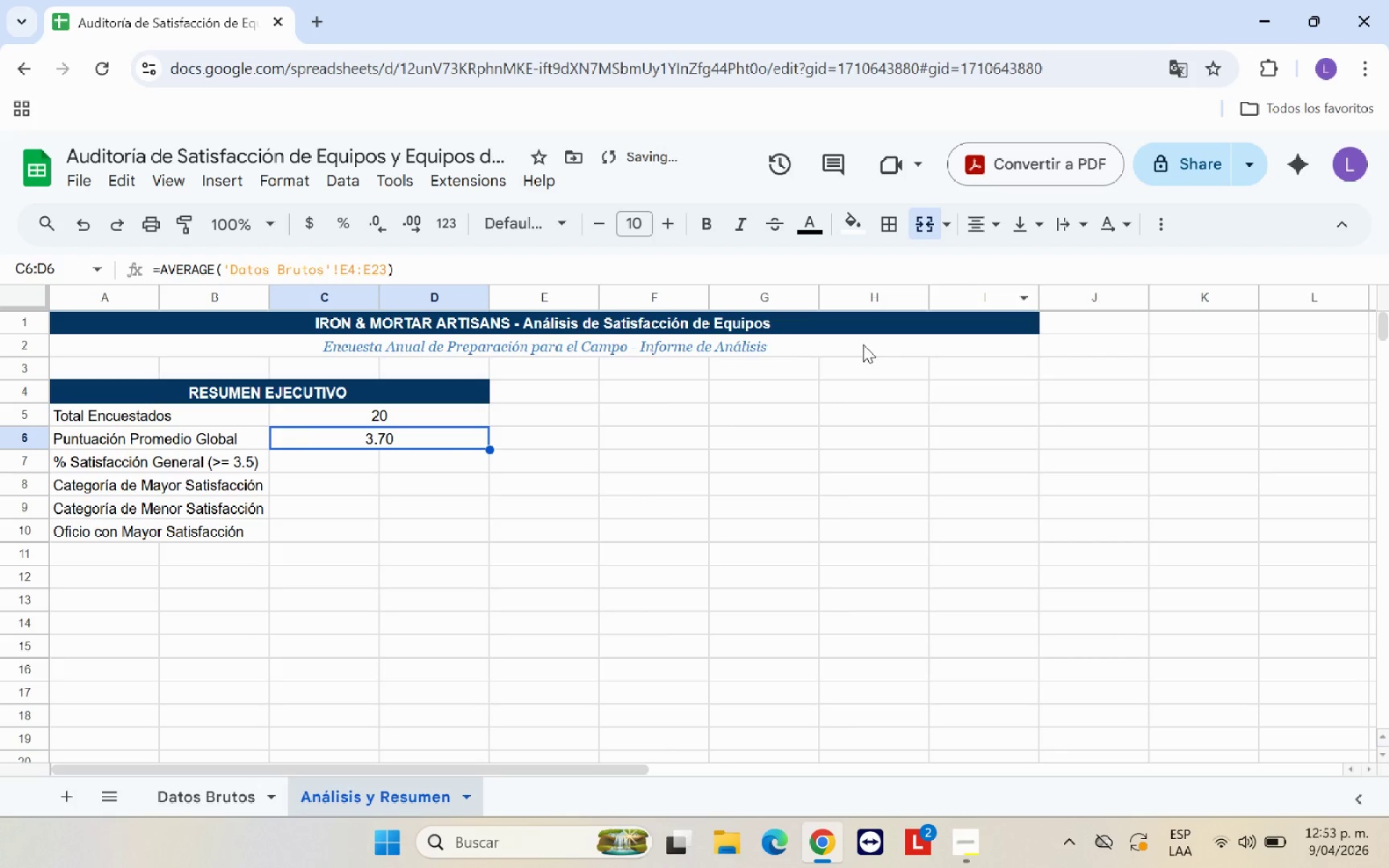 
double_click([579, 467])
 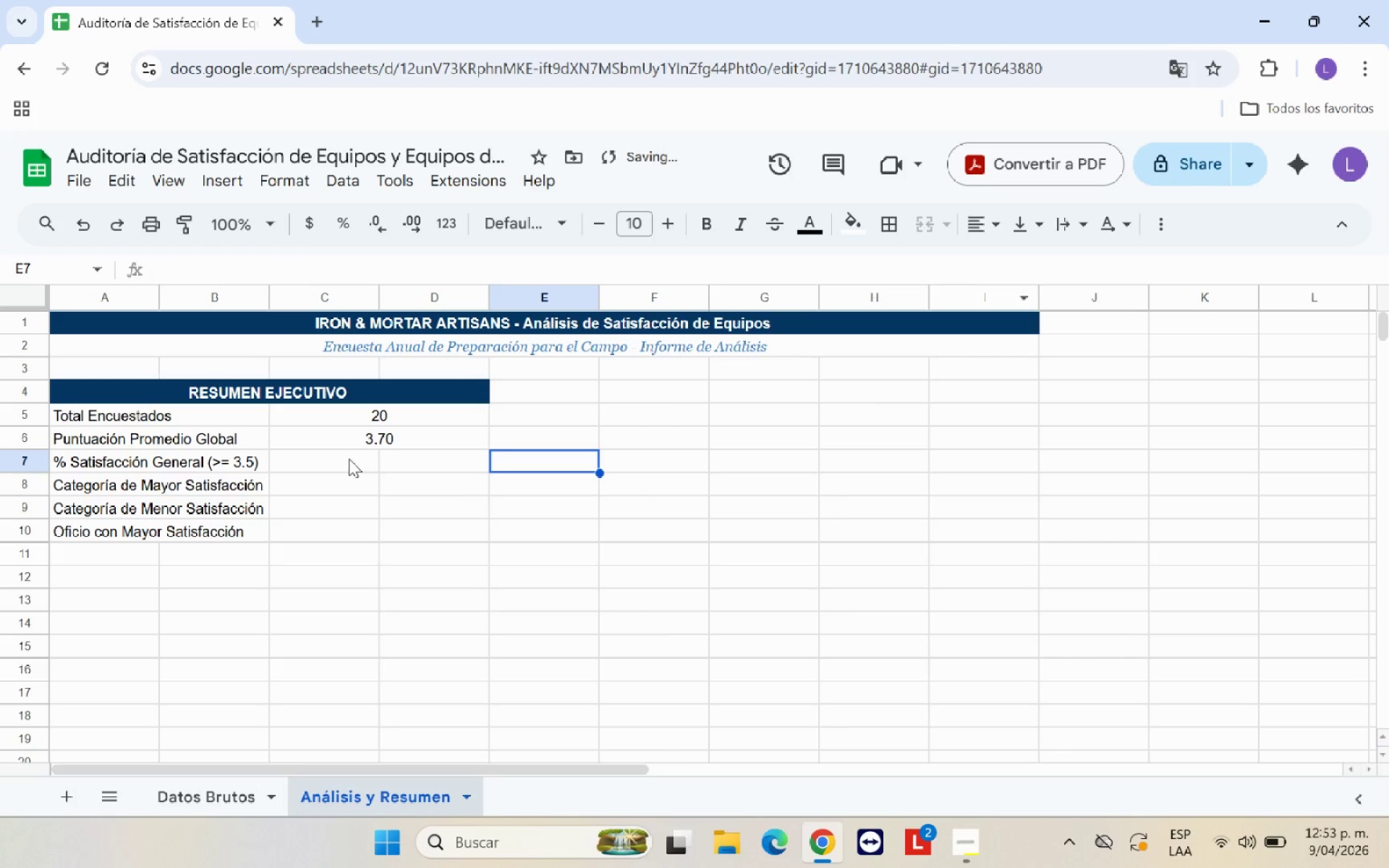 
left_click([320, 458])
 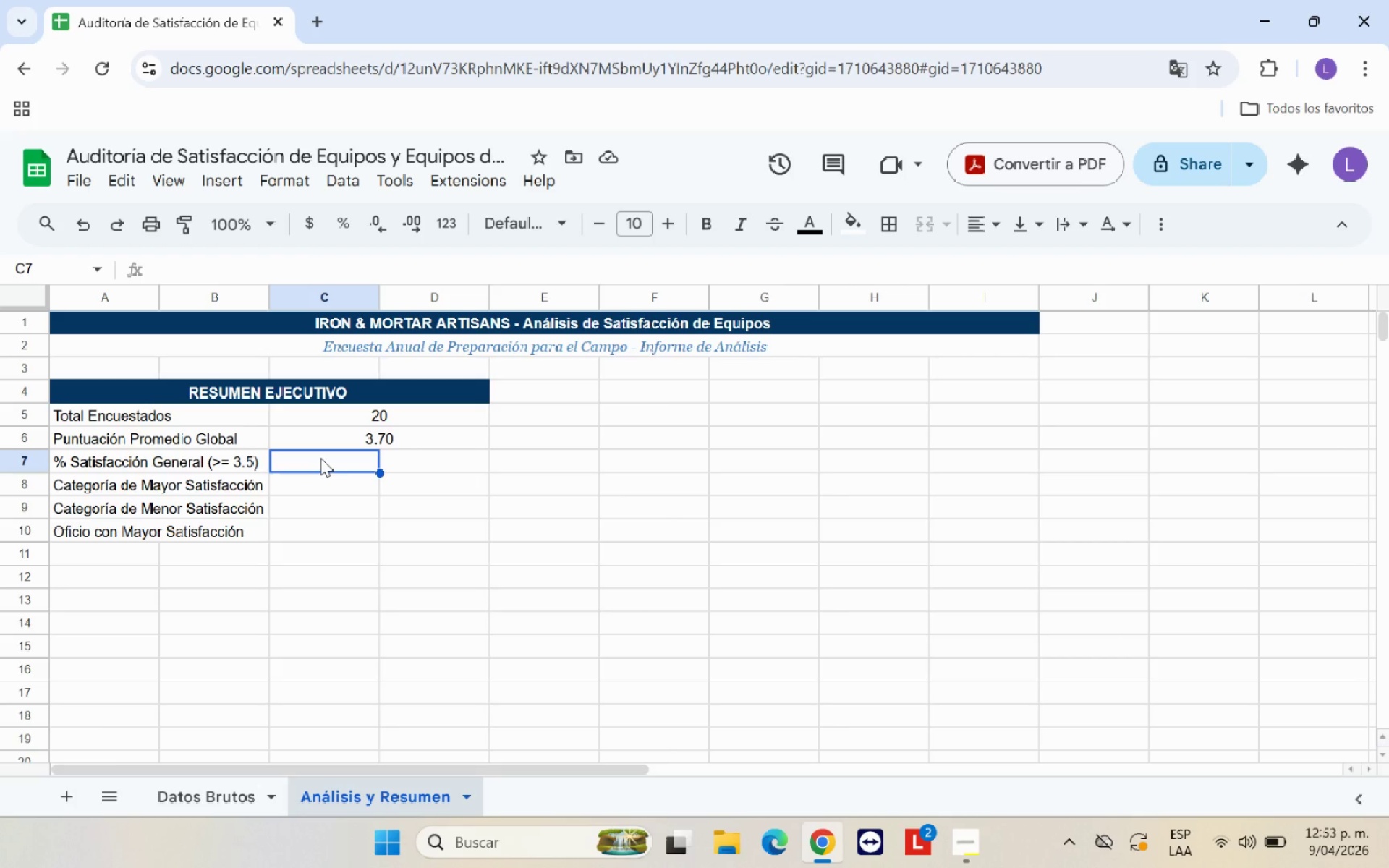 
wait(37.75)
 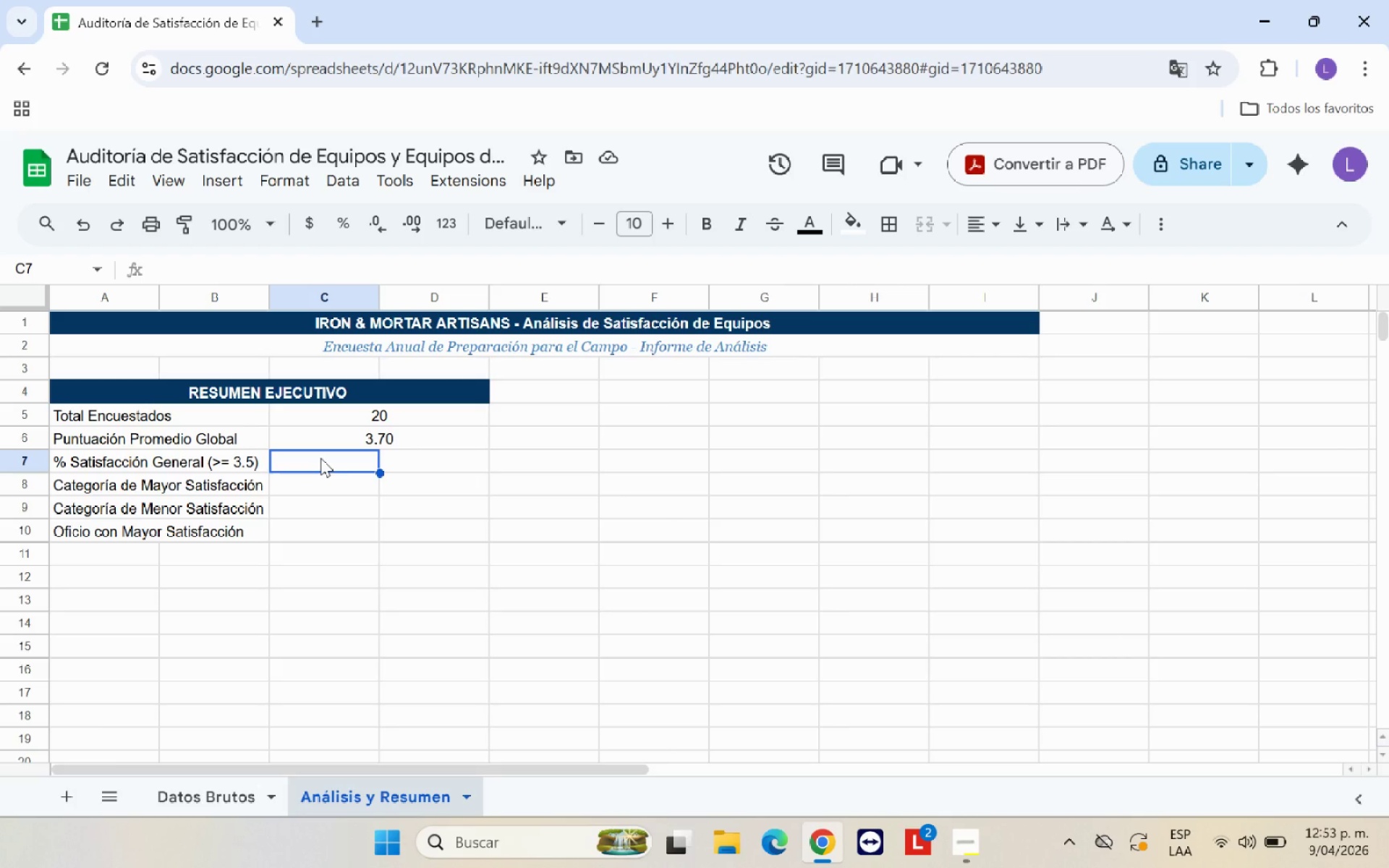 
left_click([320, 458])
 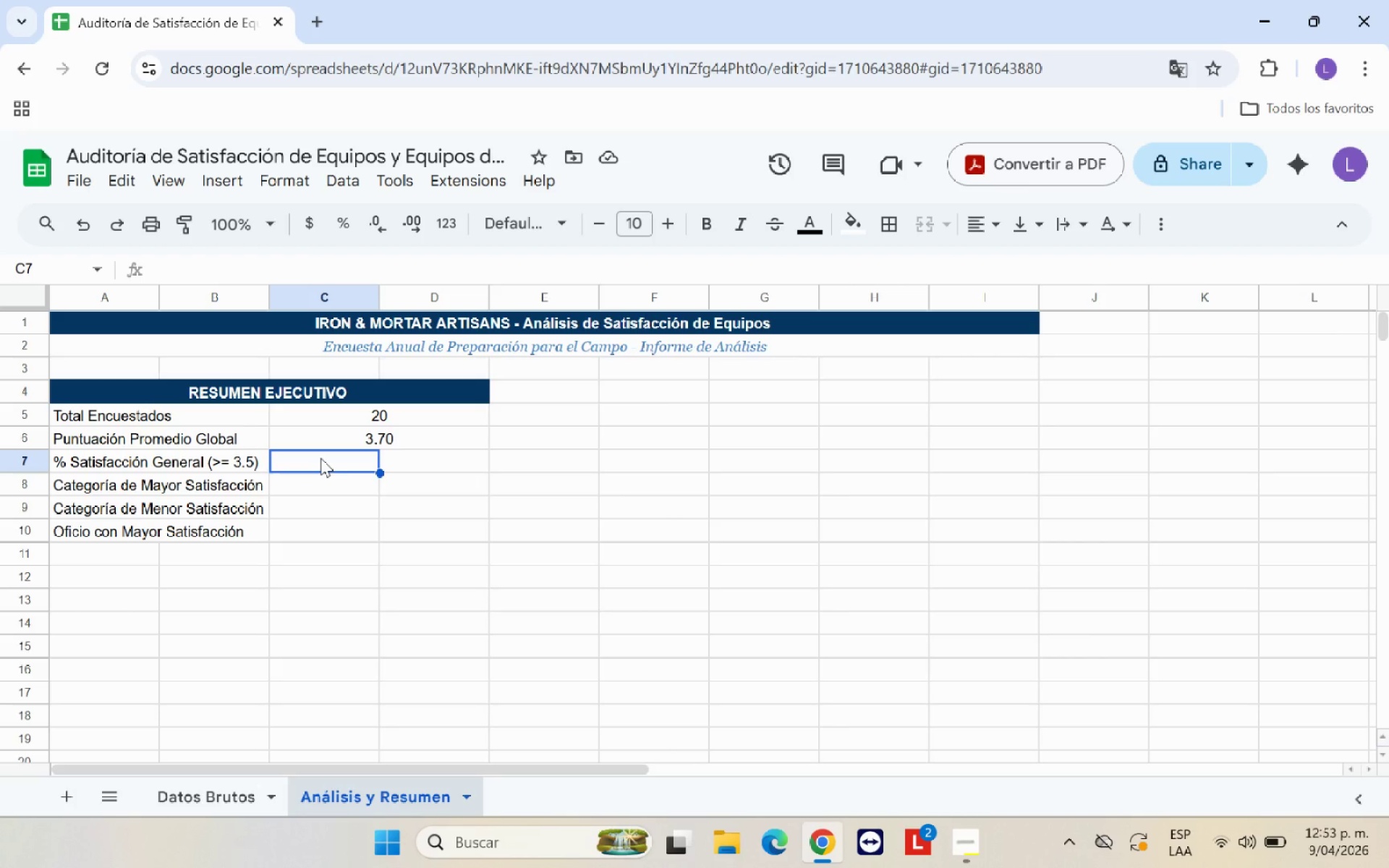 
type()CONTAR.SI)
 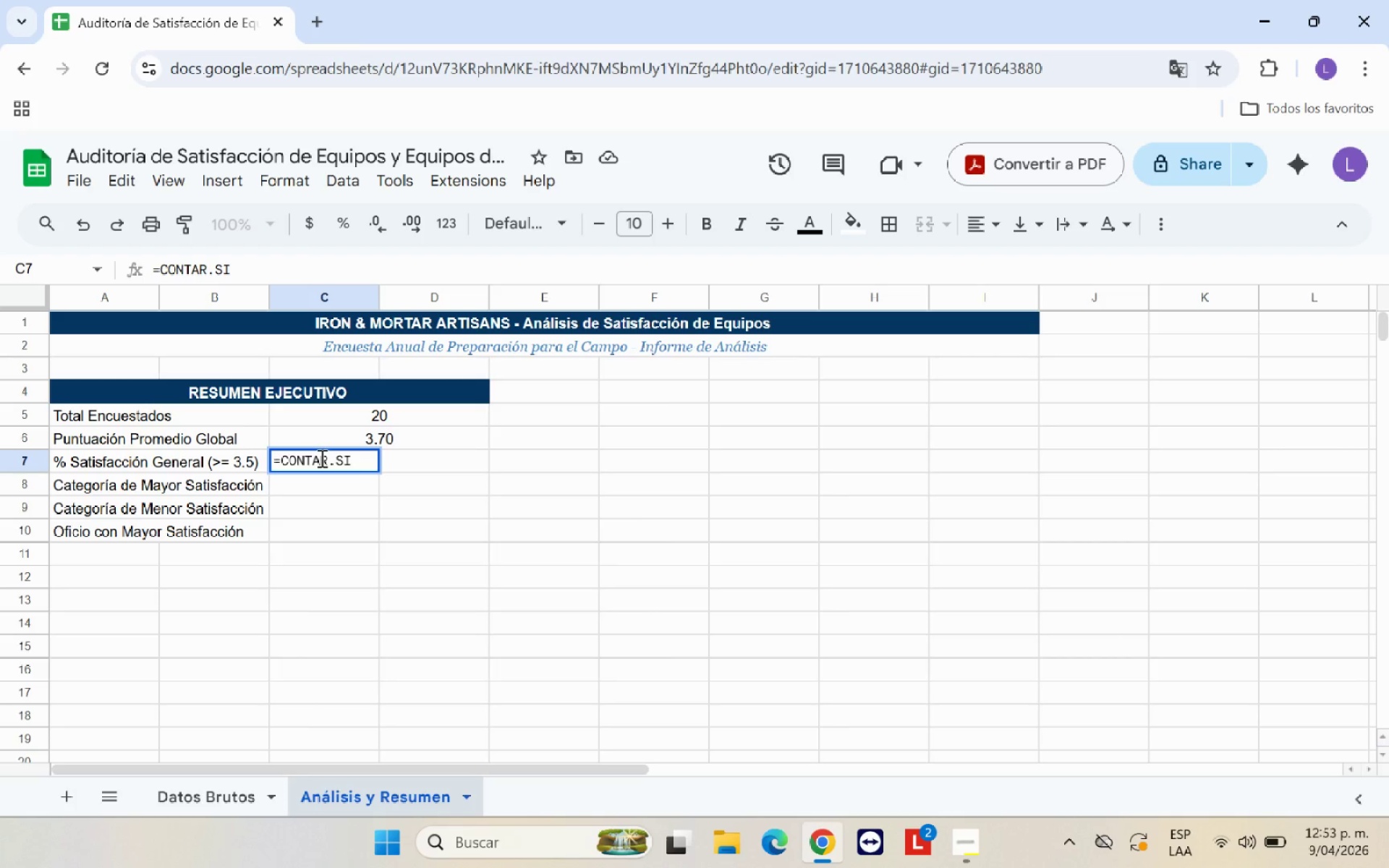 
key(Shift+8)
 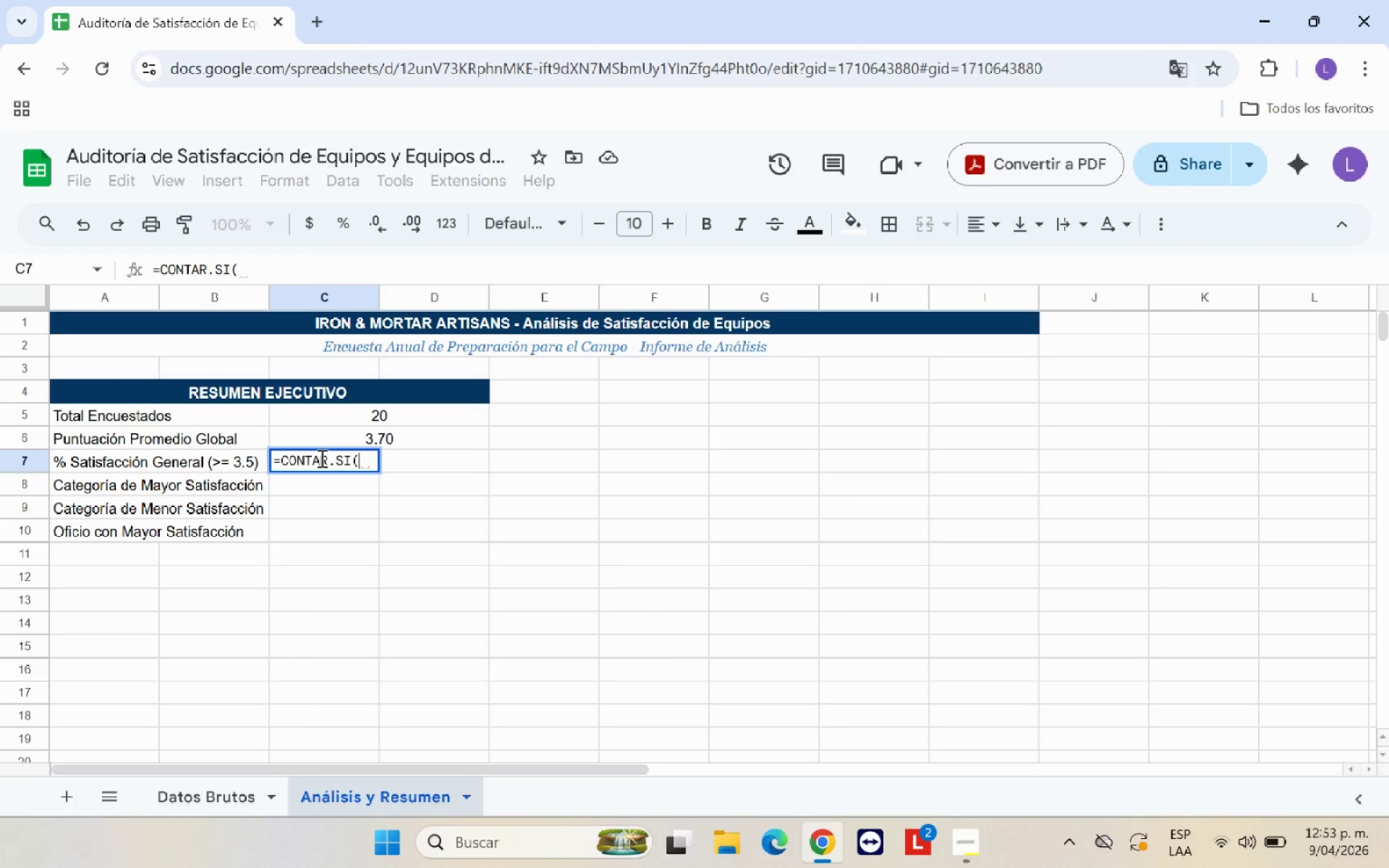 
left_click([218, 786])
 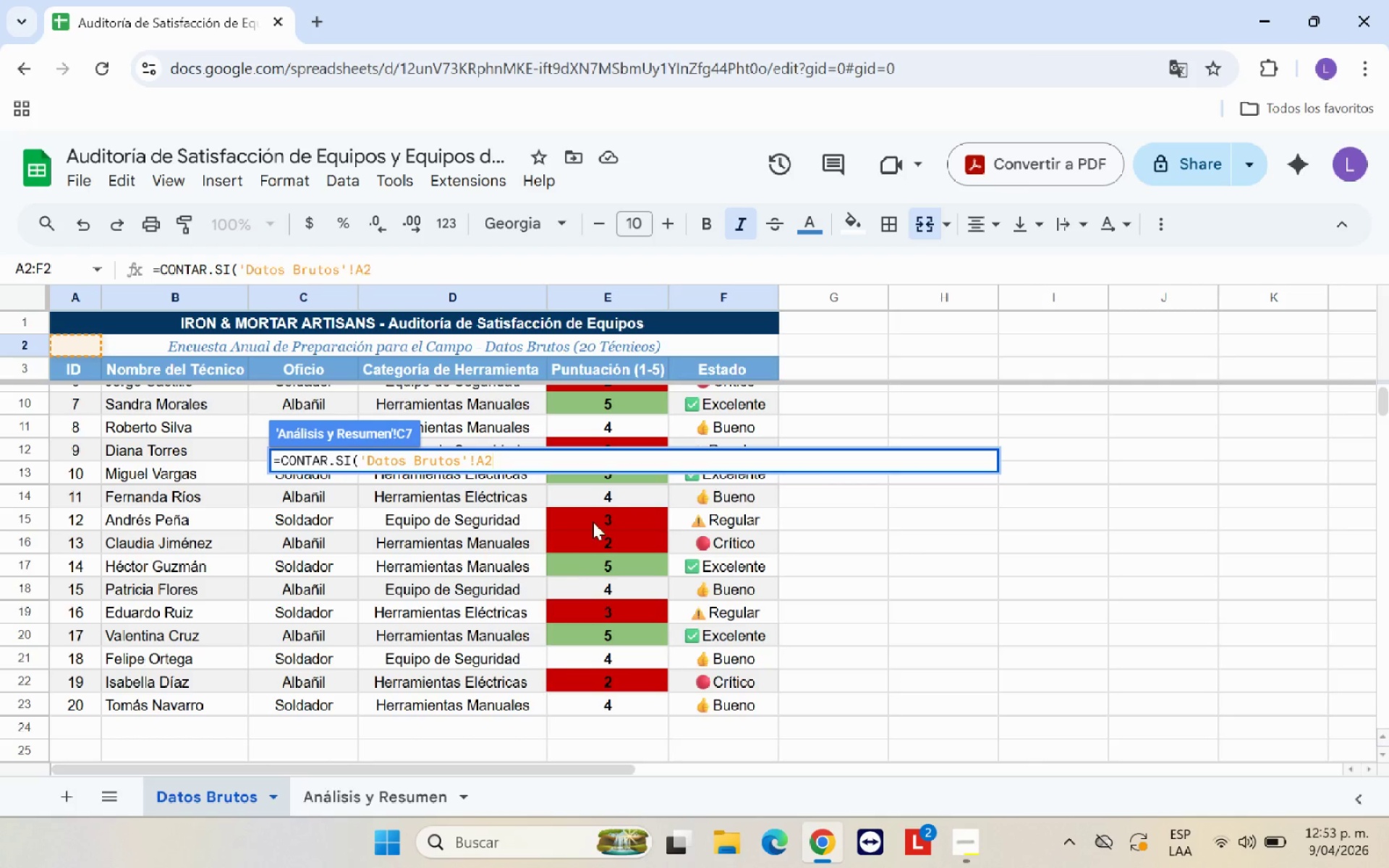 
scroll: coordinate [614, 488], scroll_direction: up, amount: 8.0
 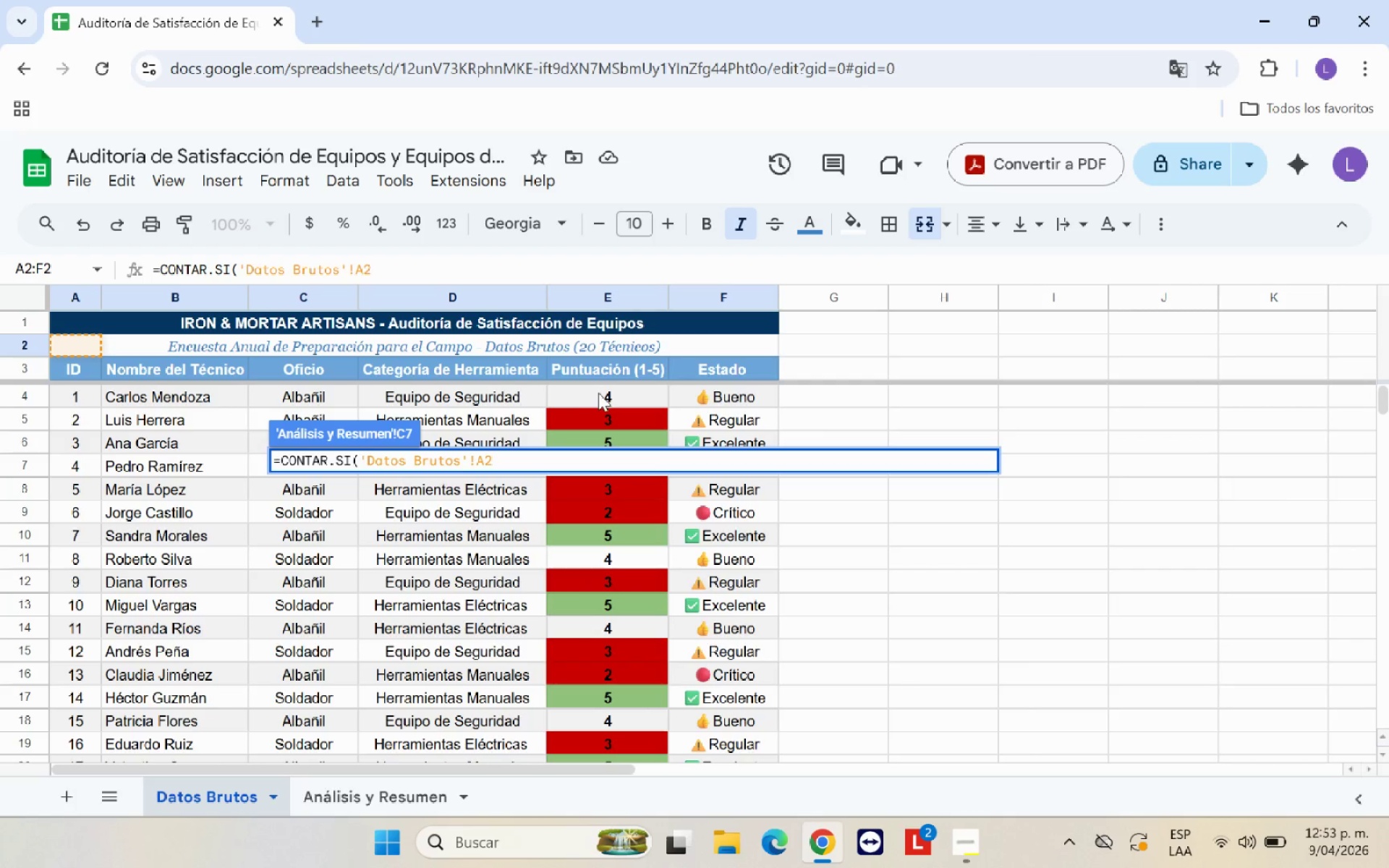 
left_click([598, 393])
 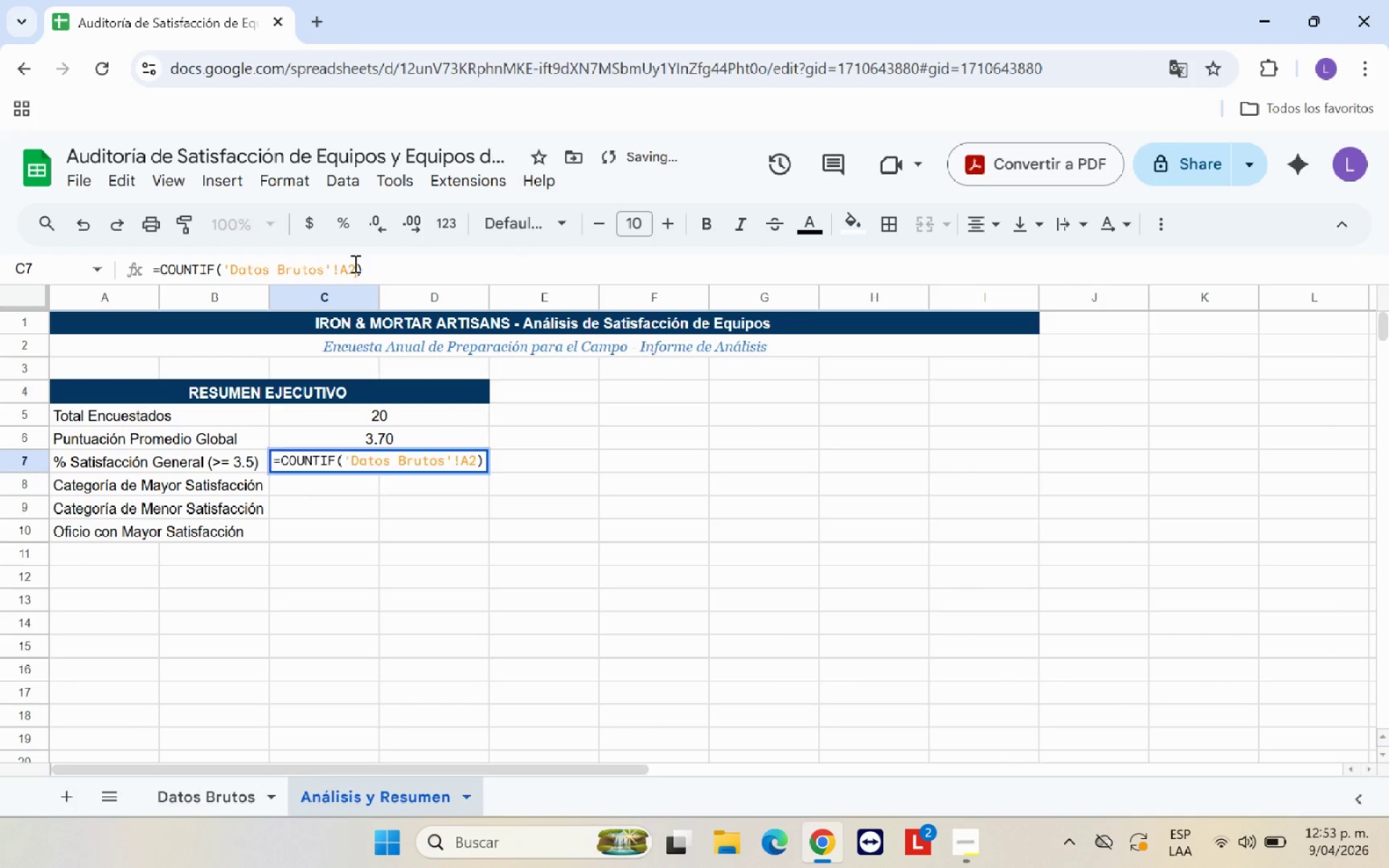 
hold_key(key=Backspace, duration=0.8)
 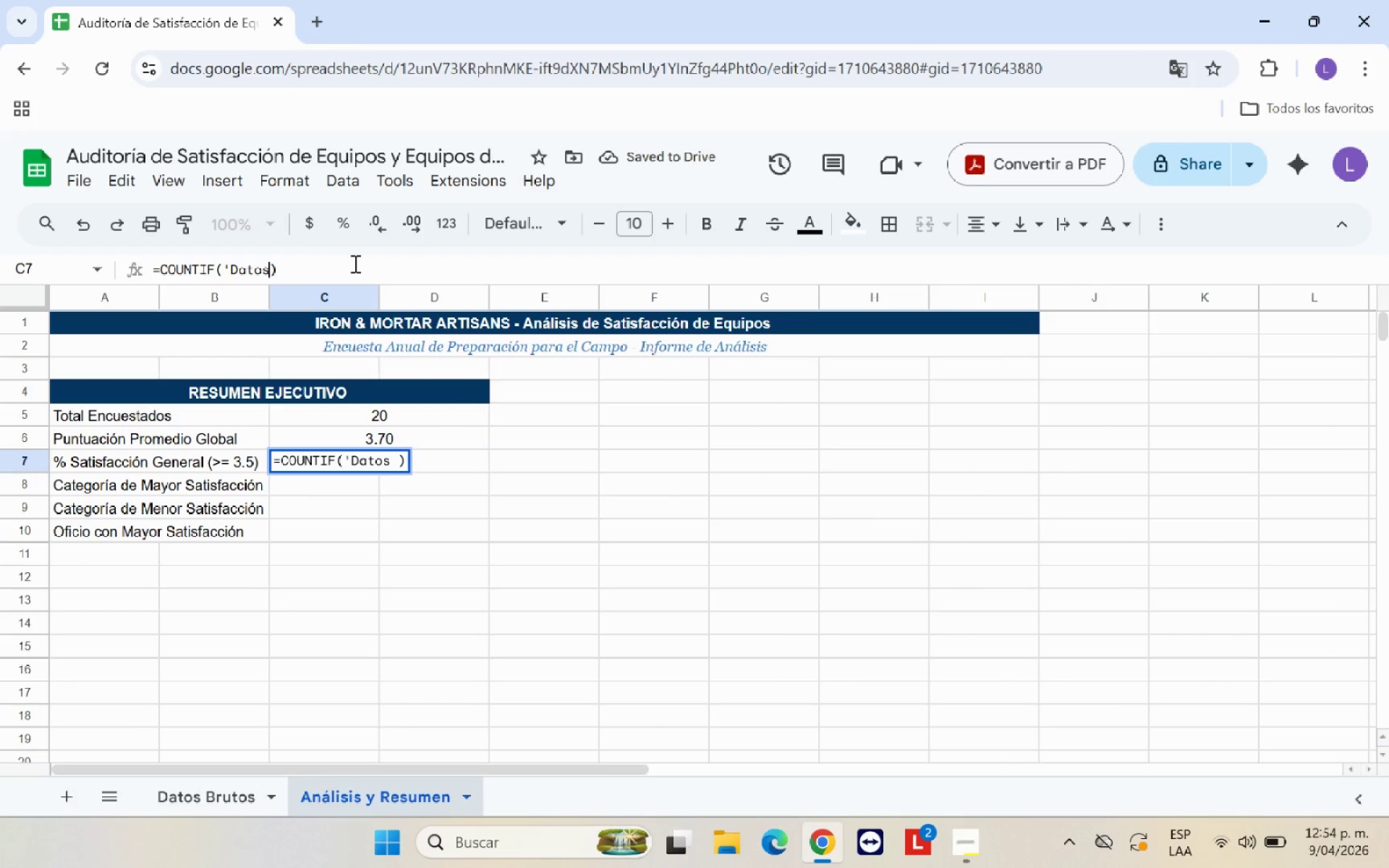 
key(Backspace)
 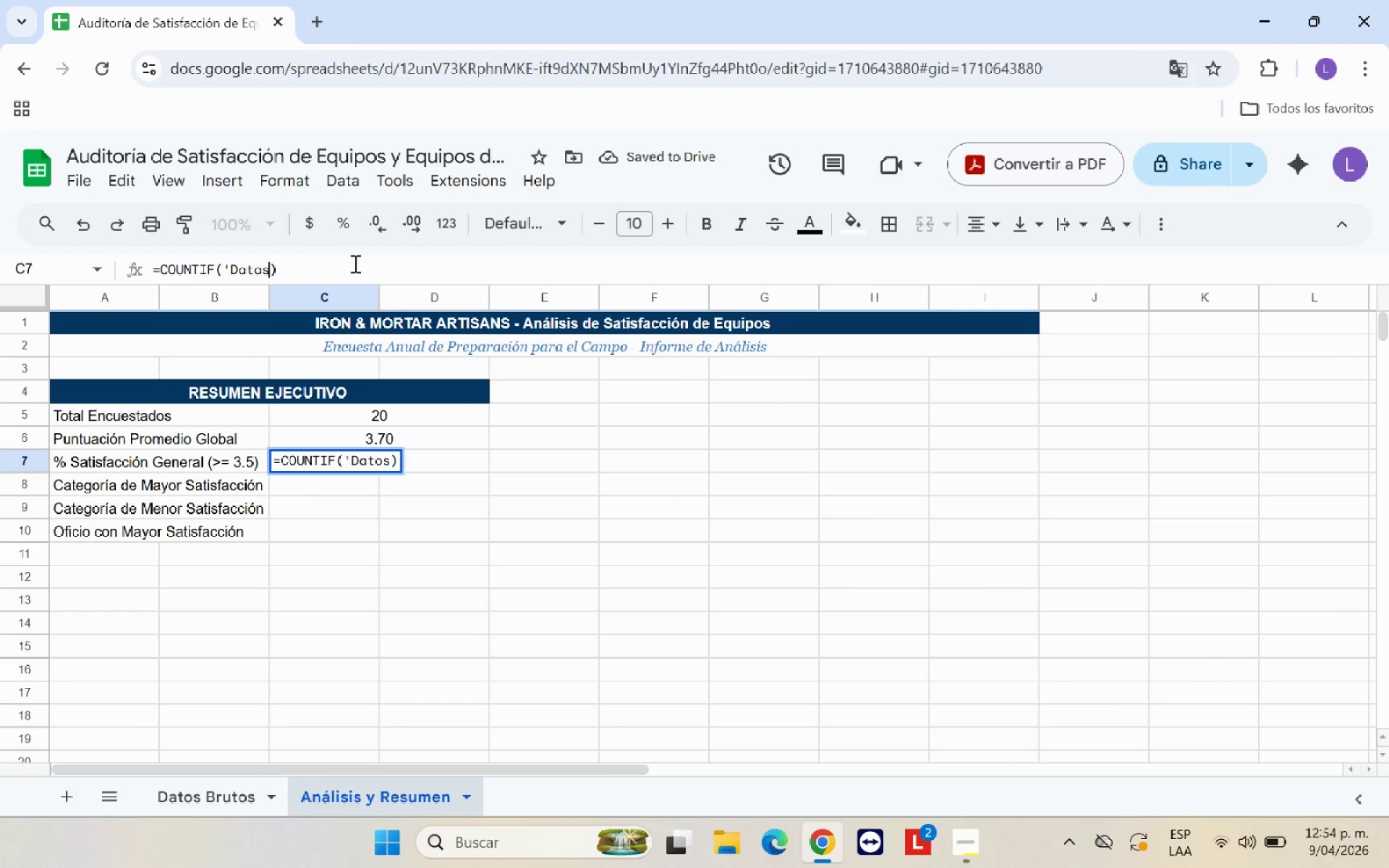 
key(Backspace)
 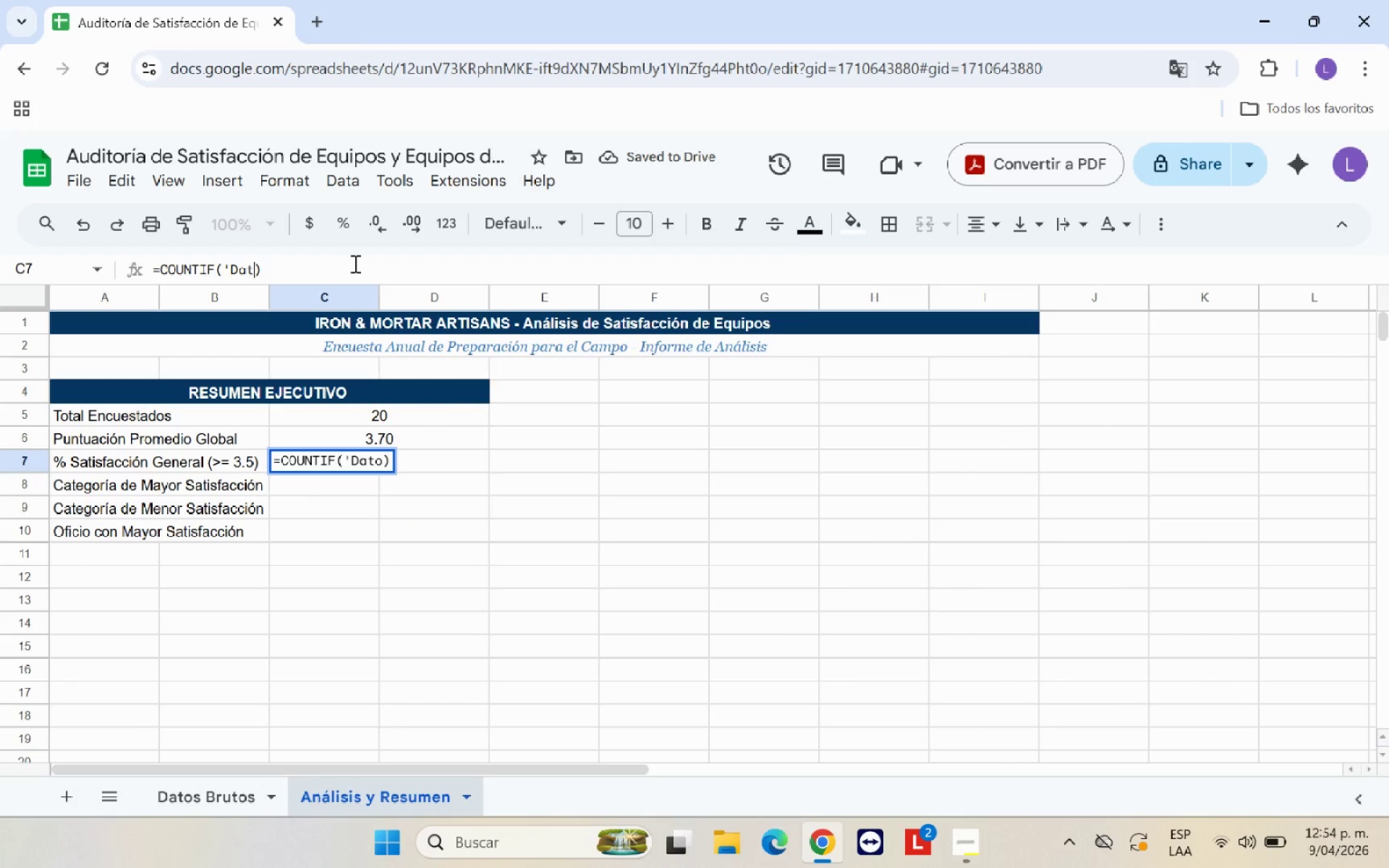 
key(Backspace)
 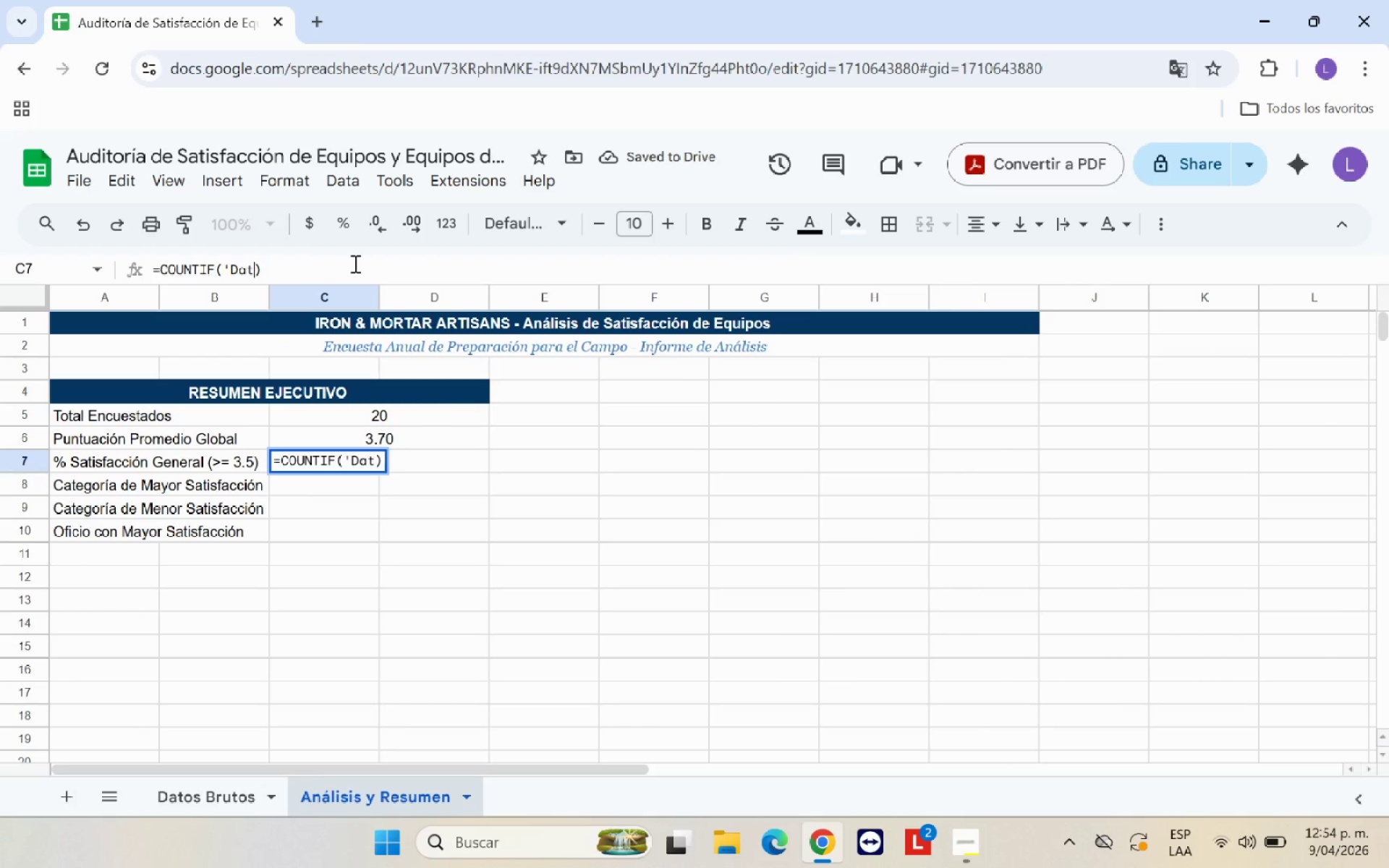 
key(Backspace)
 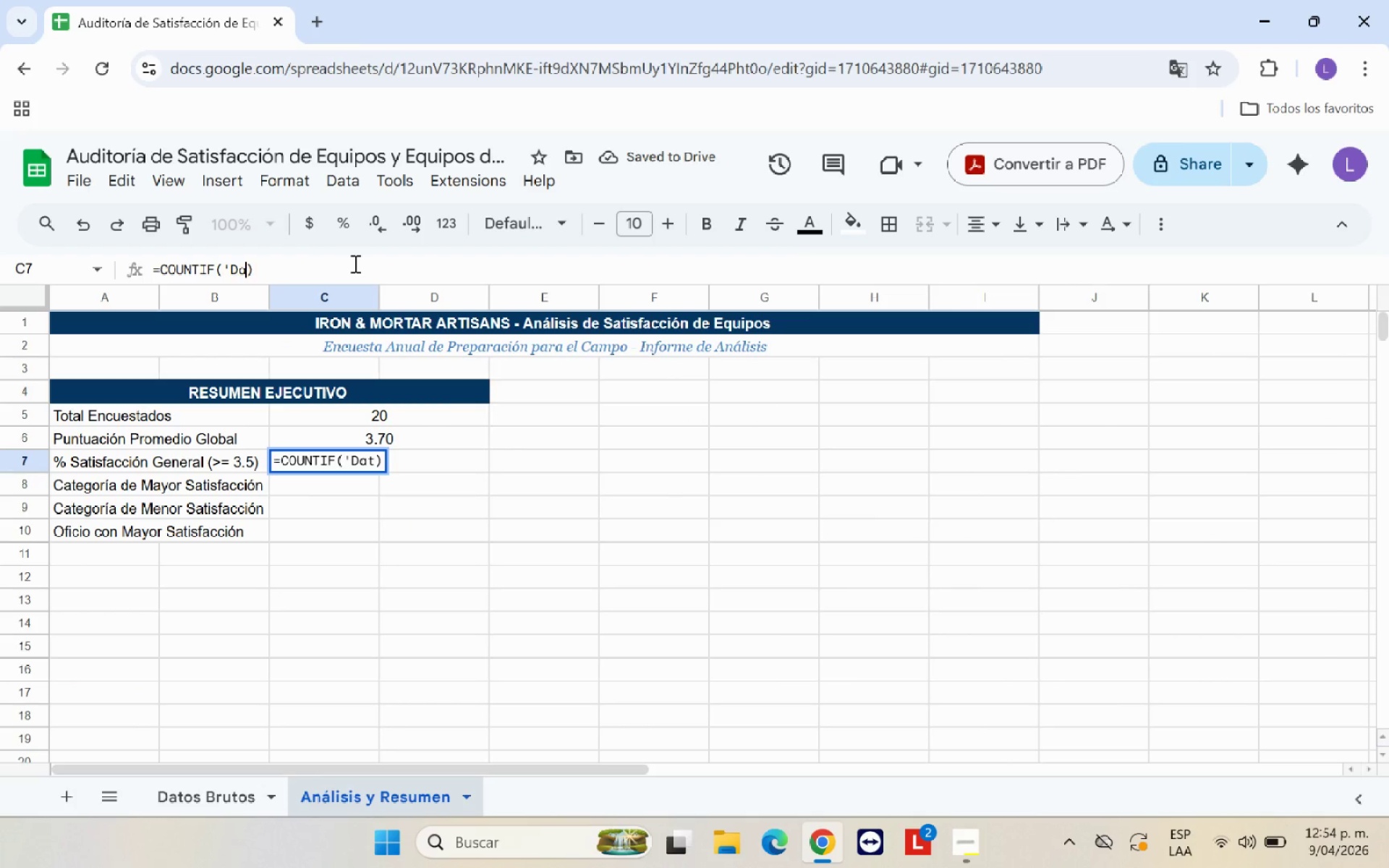 
key(Backspace)
 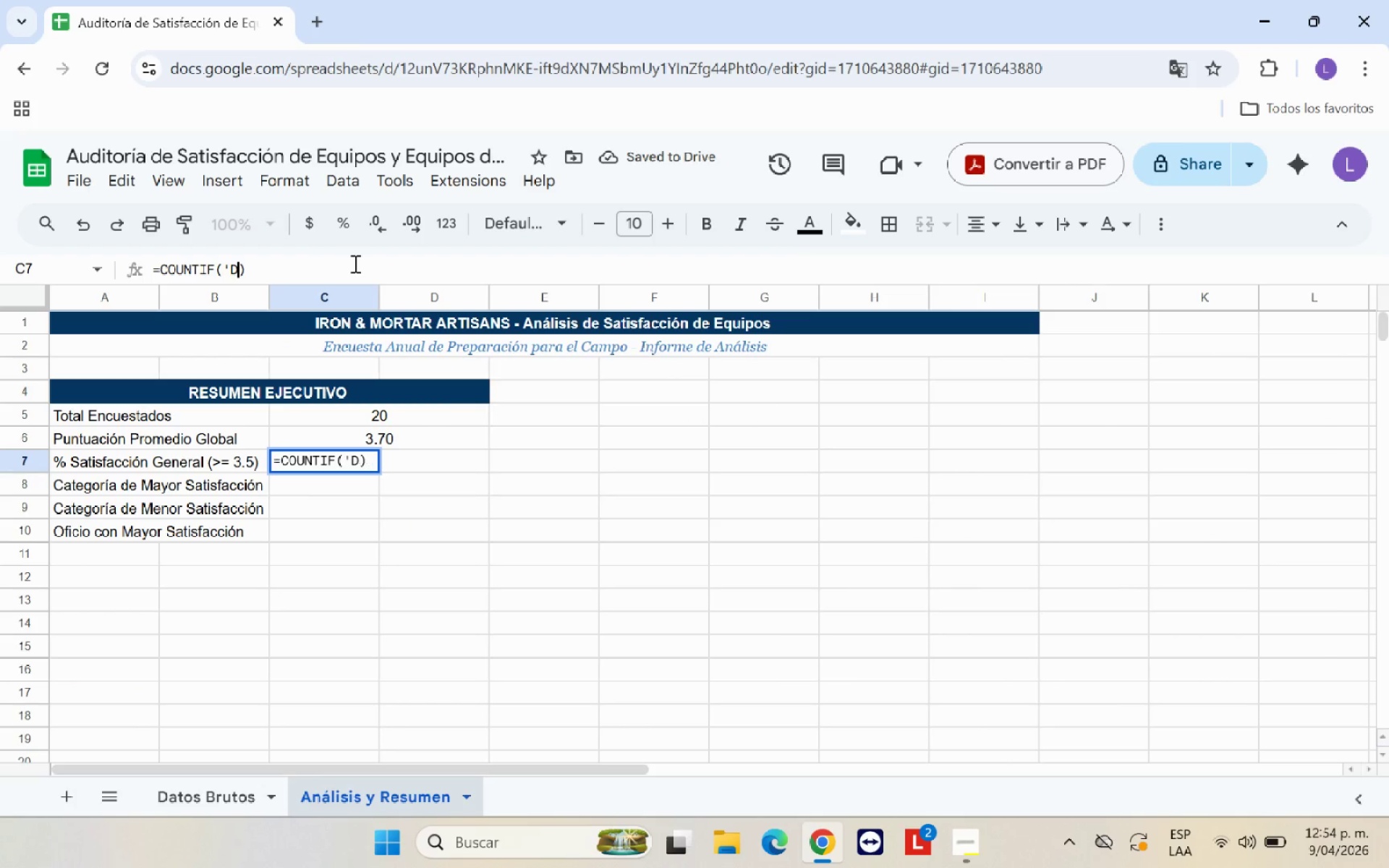 
key(Backspace)
 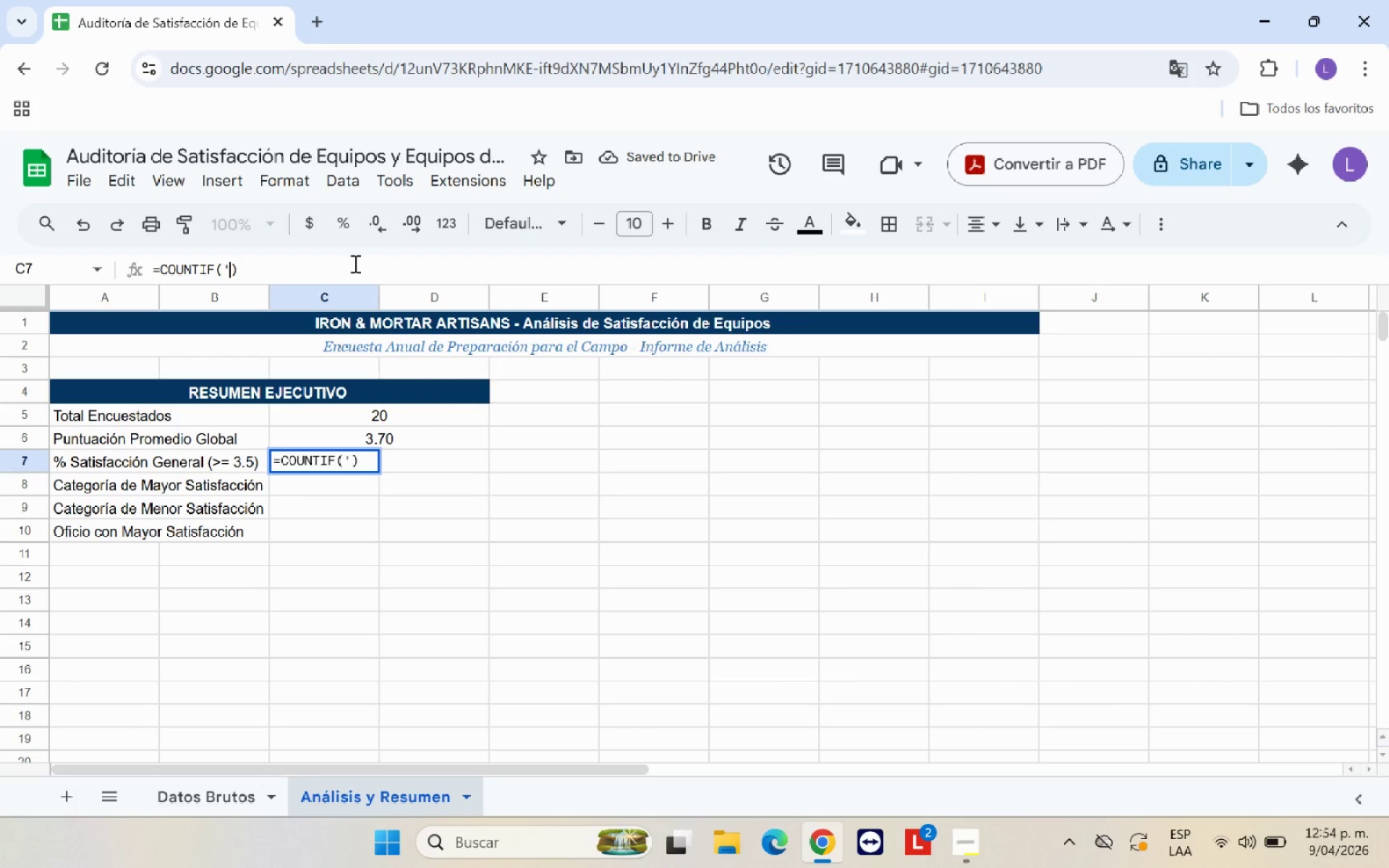 
key(Backspace)
 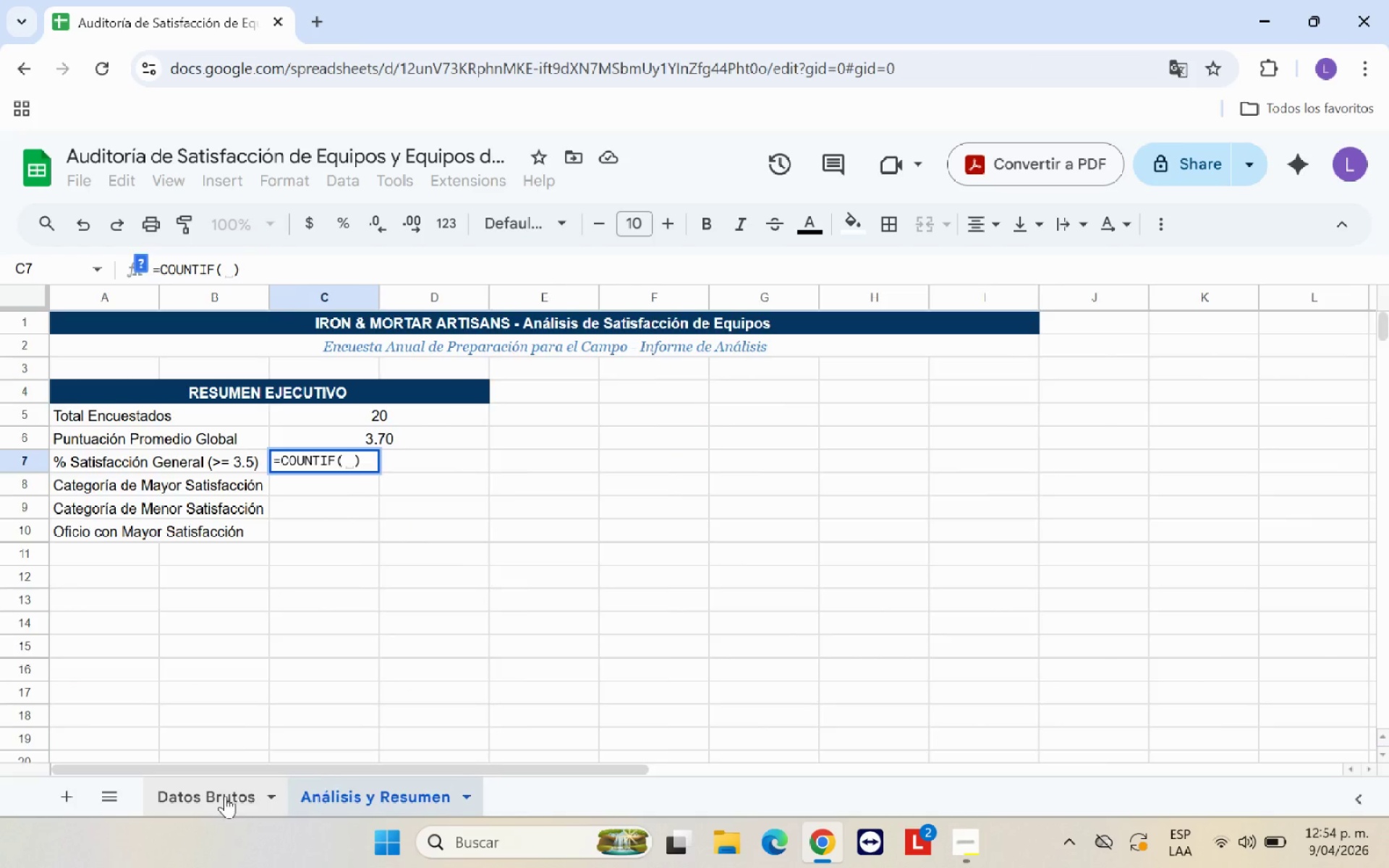 
scroll: coordinate [646, 522], scroll_direction: up, amount: 4.0
 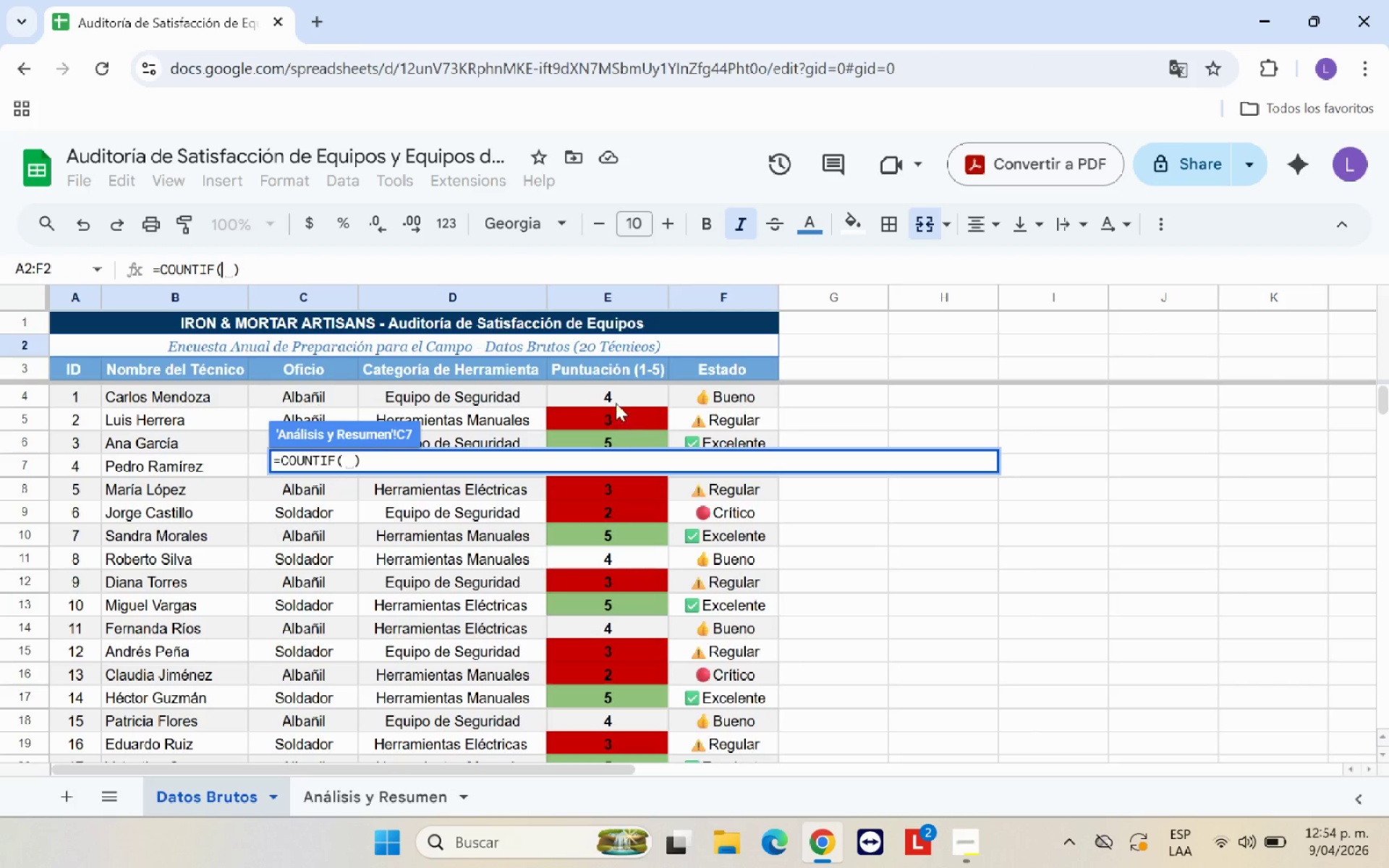 
left_click([616, 389])
 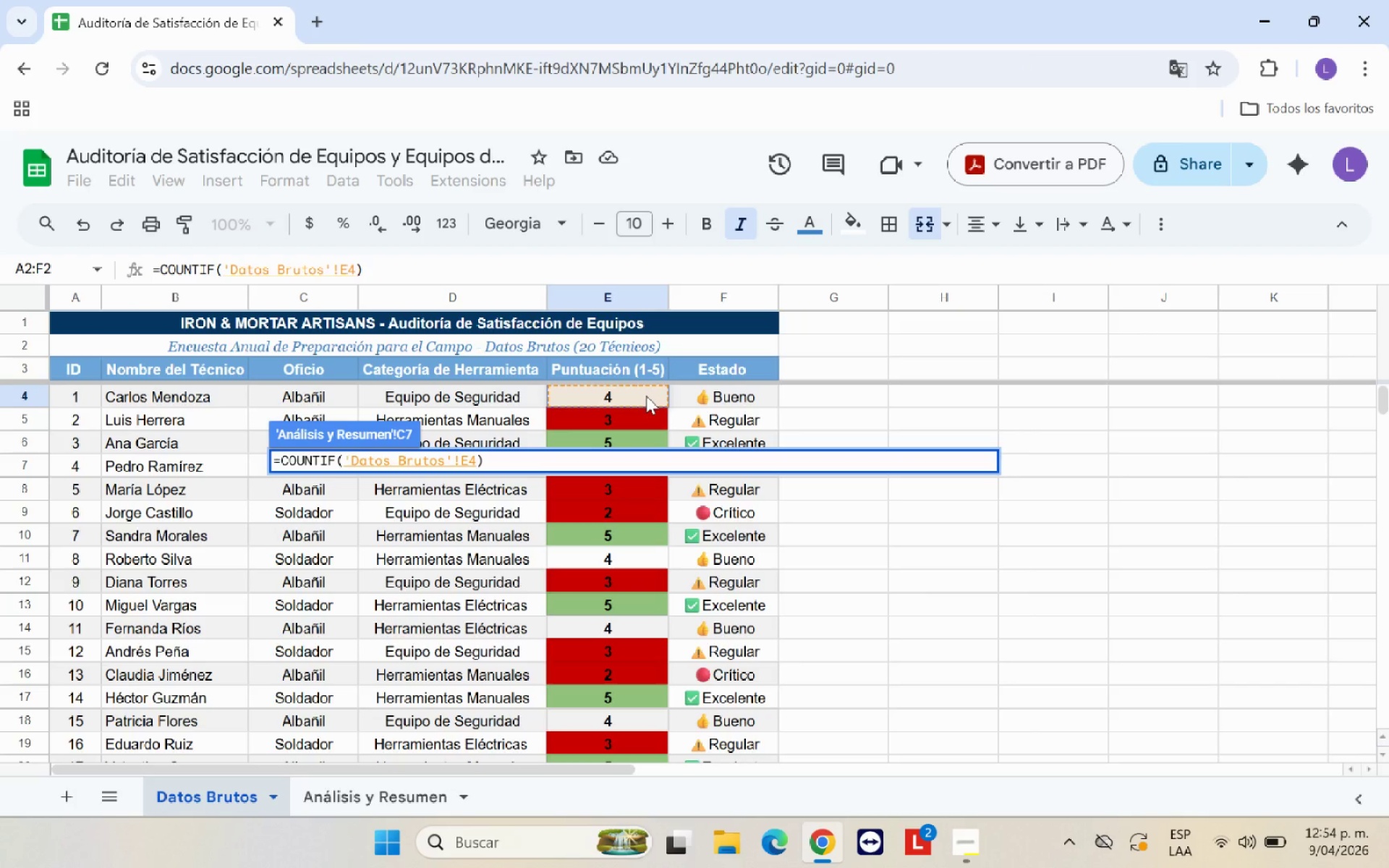 
left_click_drag(start_coordinate=[646, 396], to_coordinate=[636, 720])
 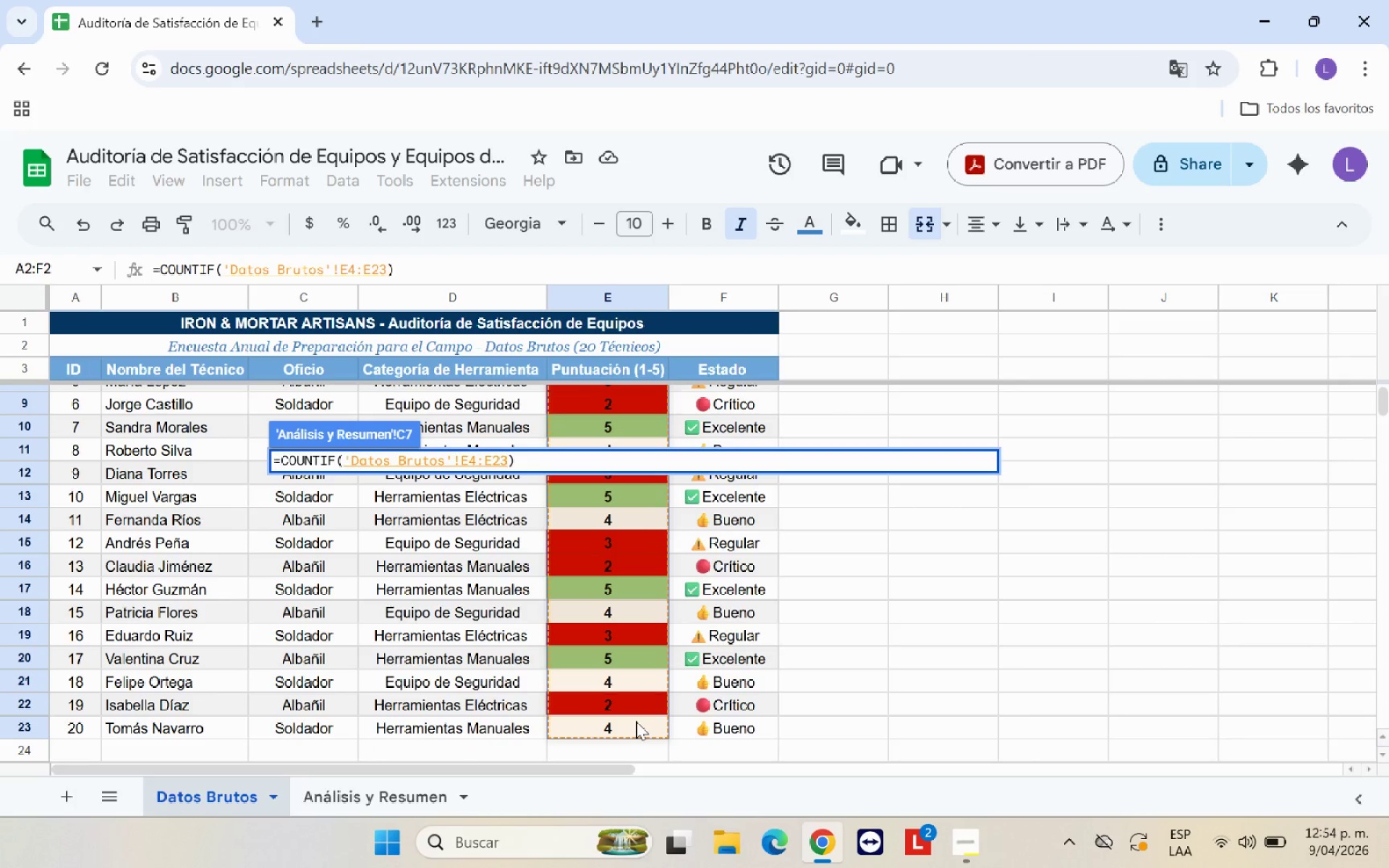 
key(Comma)
 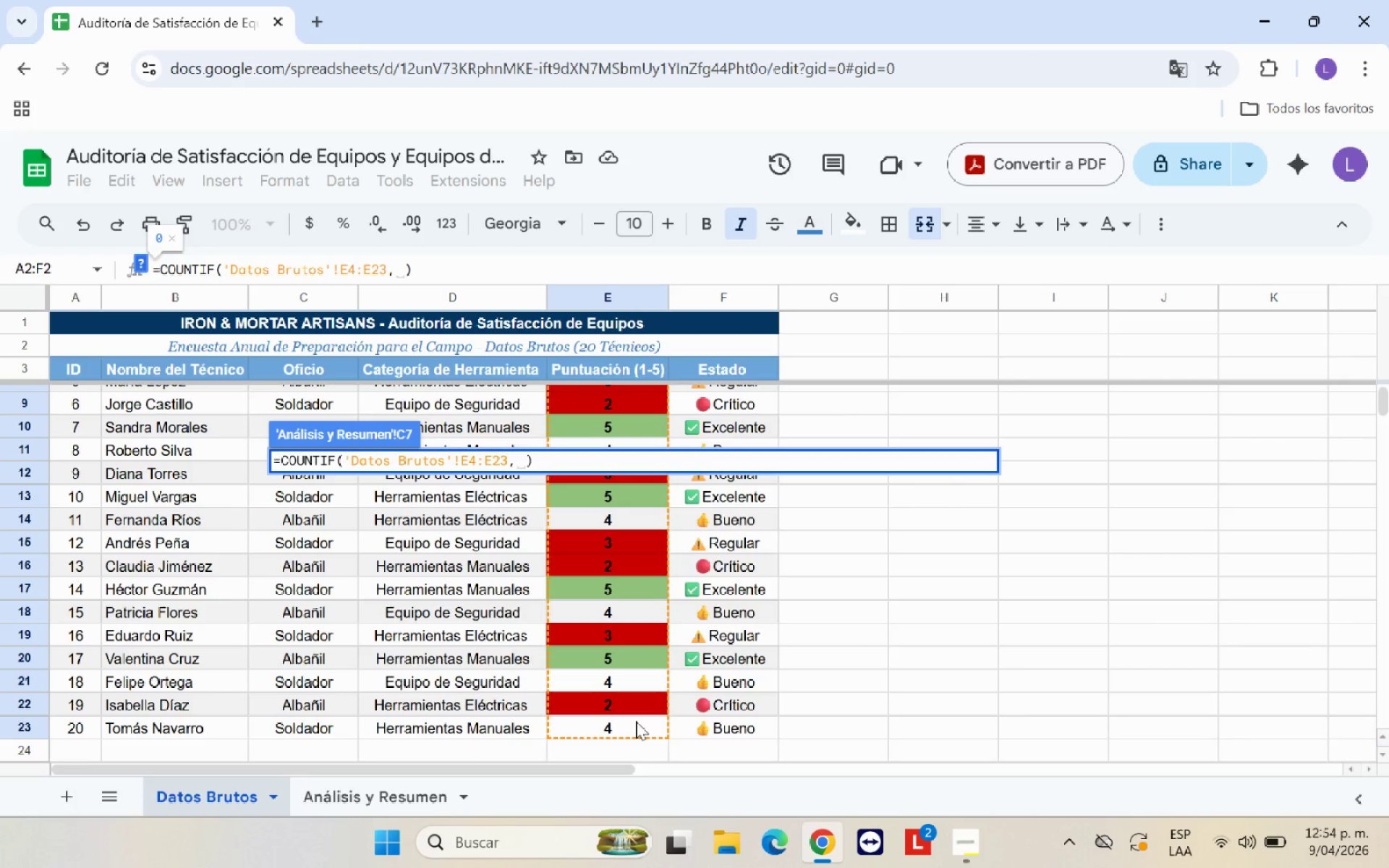 
type(@[Break])3.5@(&CONTARA*)
 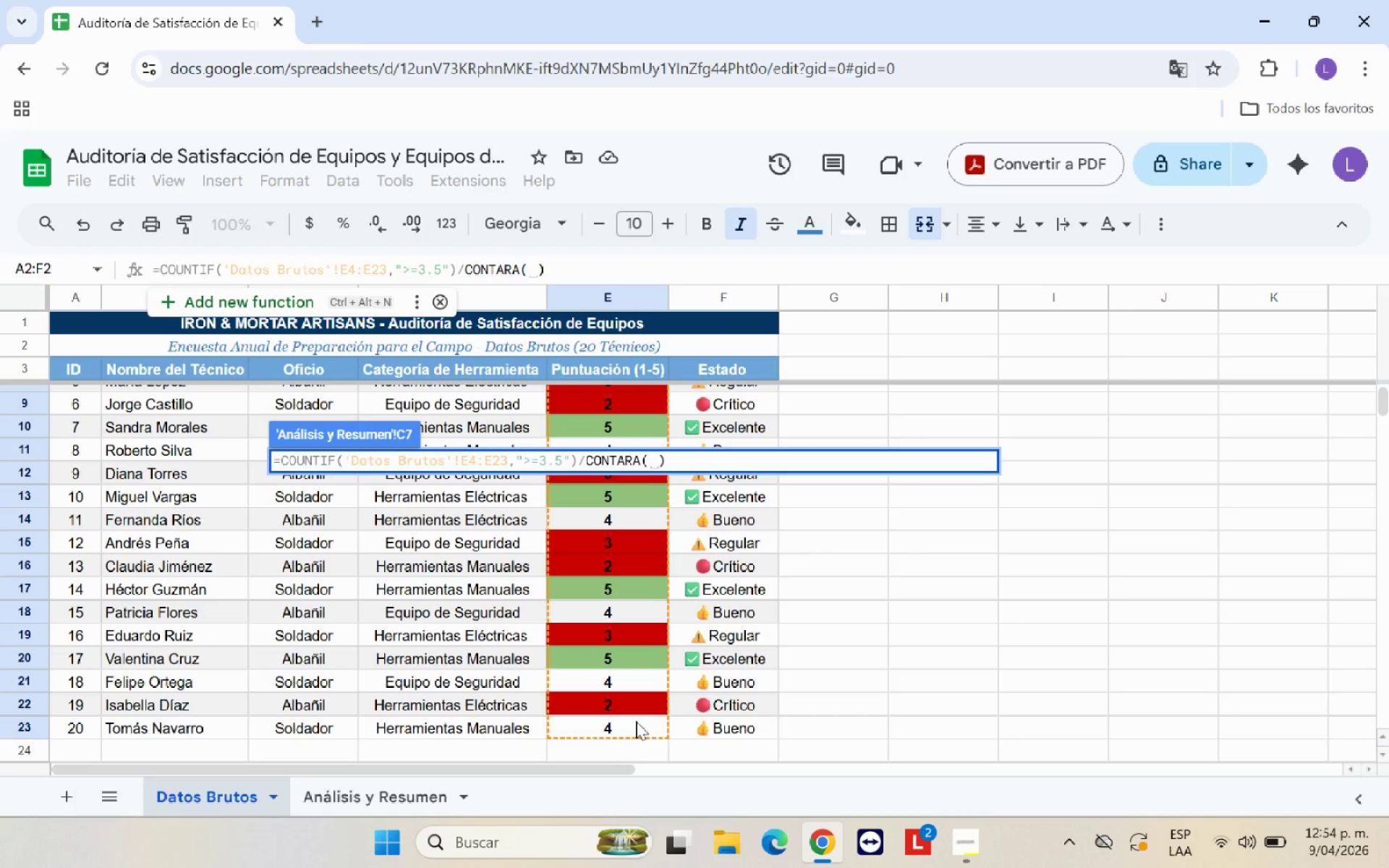 
wait(6.41)
 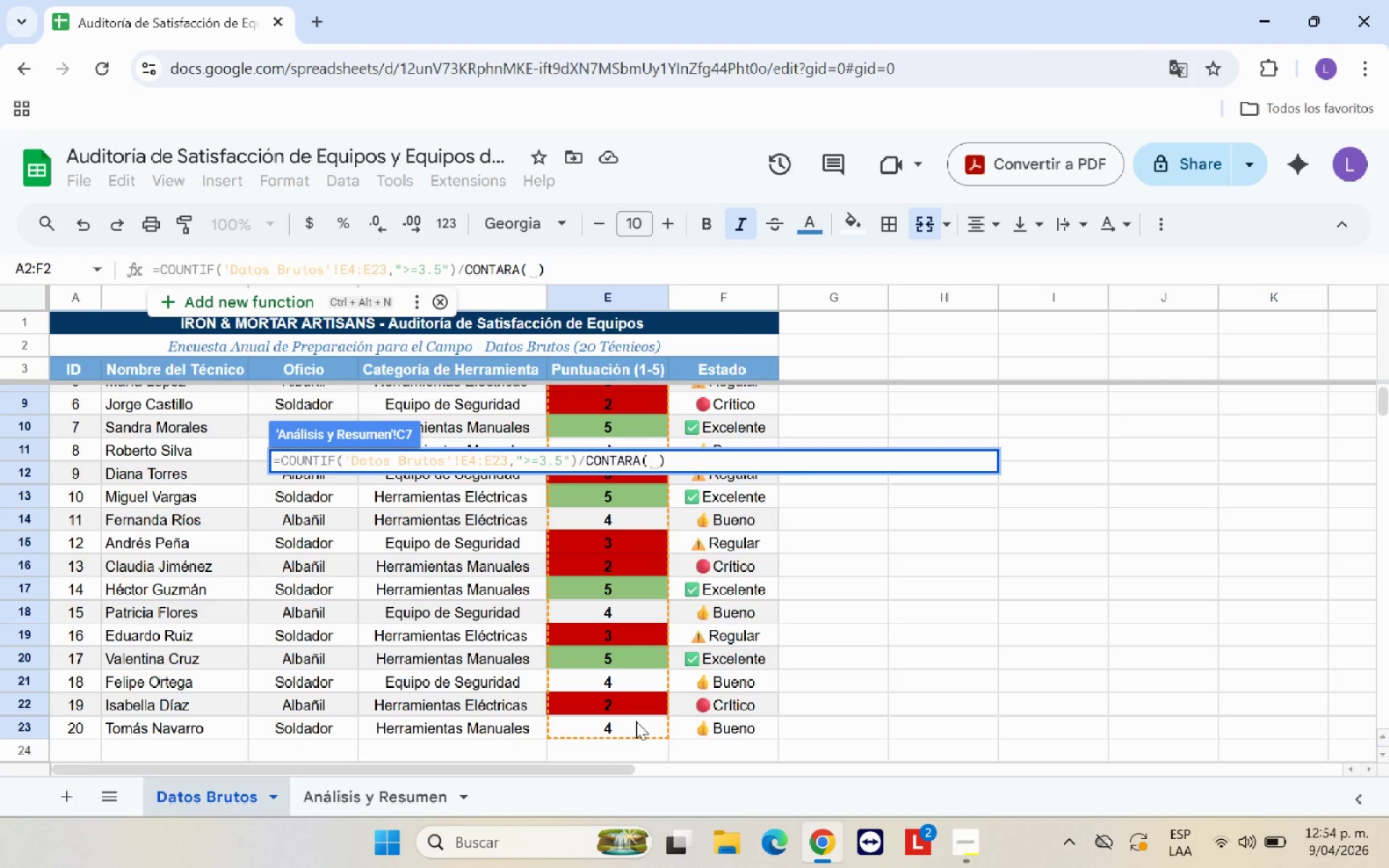 
scroll: coordinate [572, 530], scroll_direction: up, amount: 6.0
 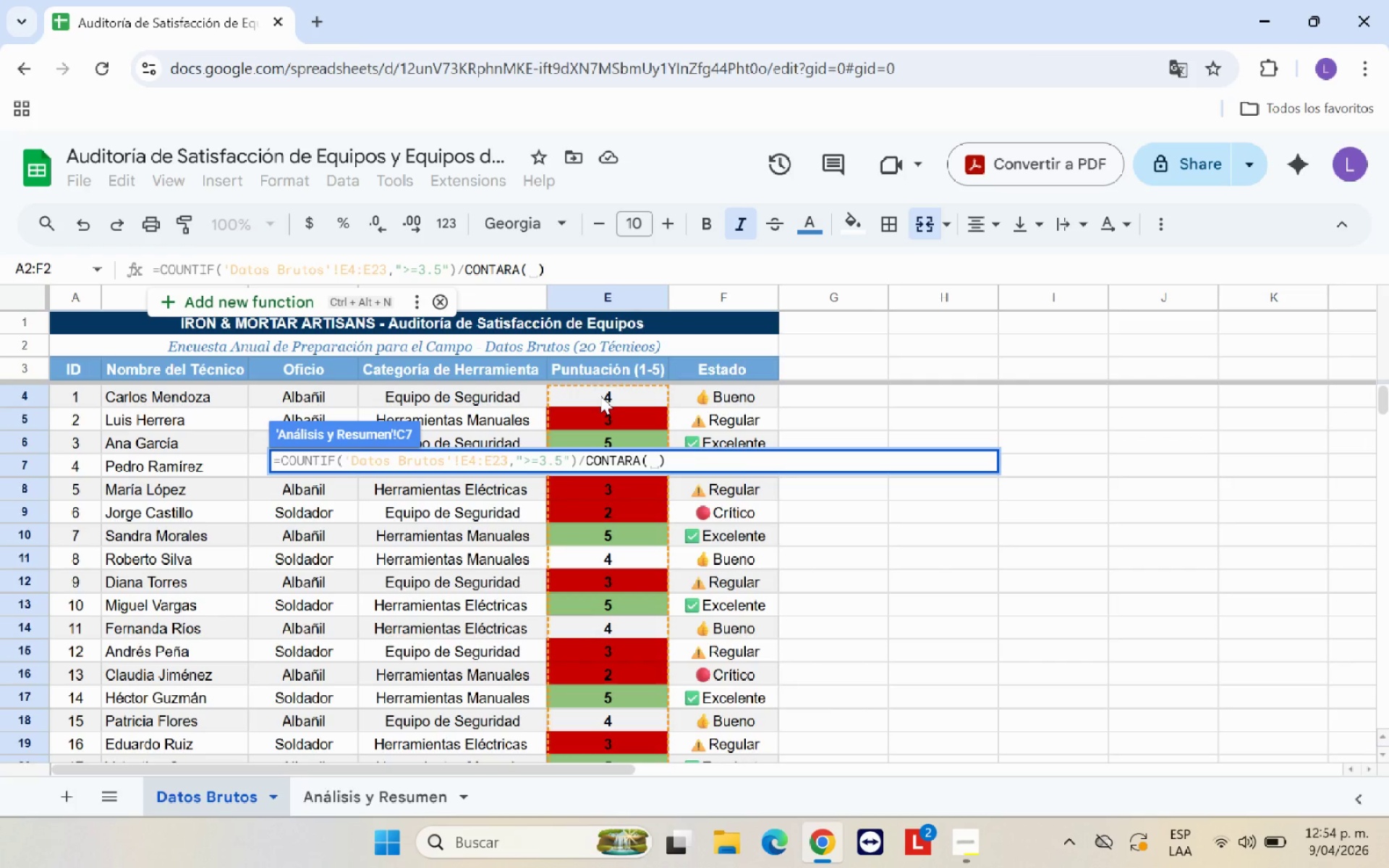 
left_click([605, 396])
 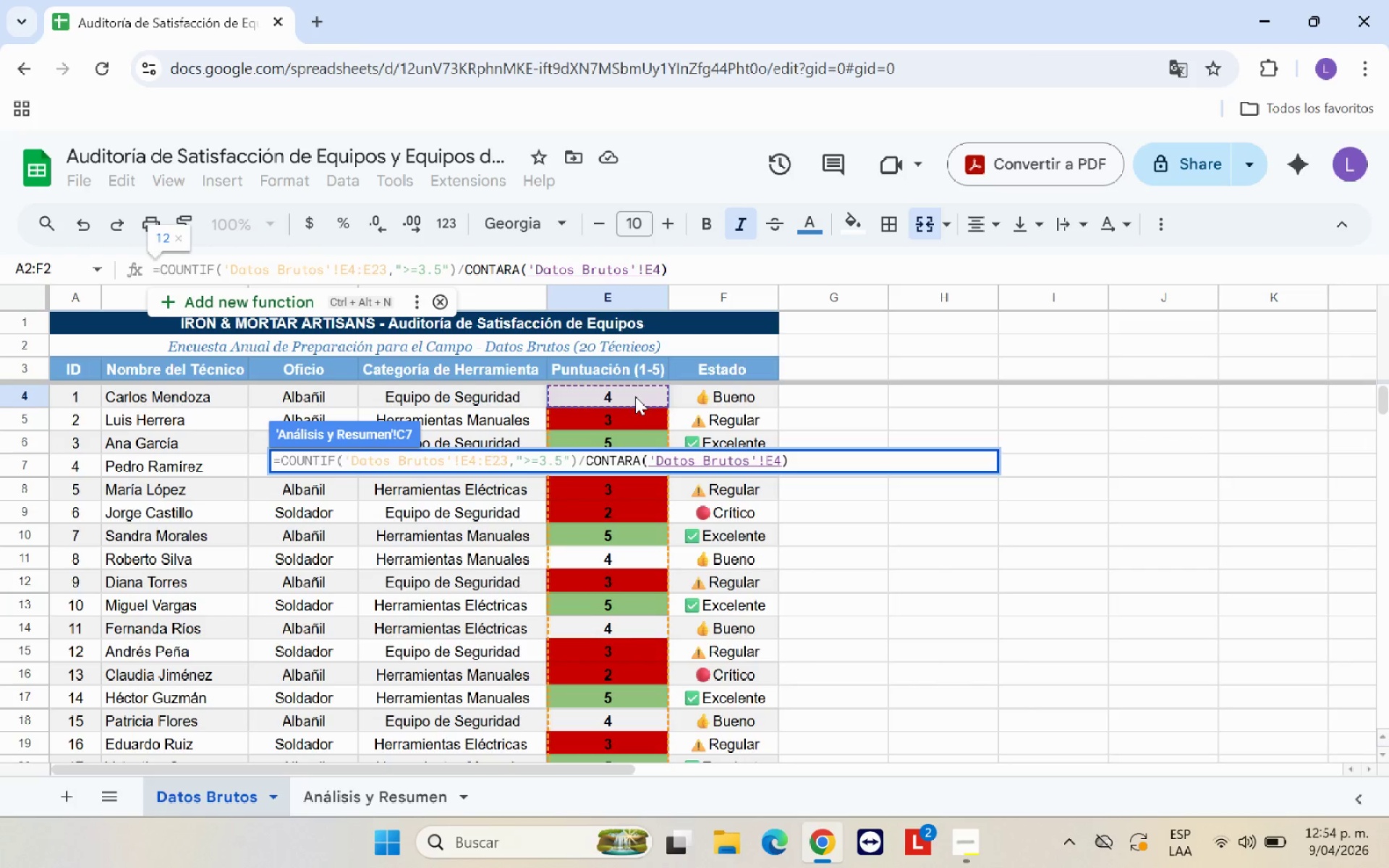 
left_click_drag(start_coordinate=[635, 396], to_coordinate=[619, 676])
 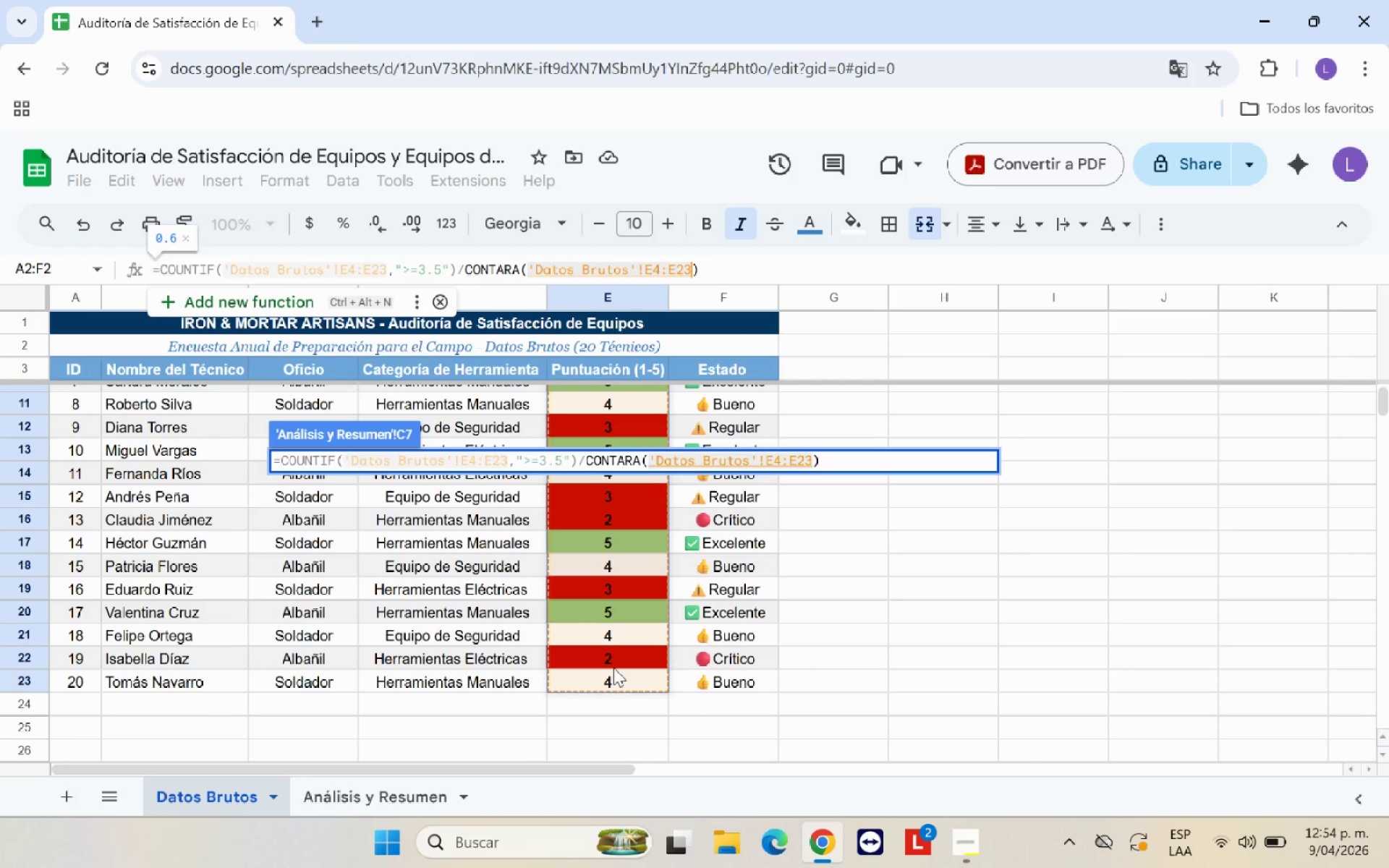 
key(Shift+9)
 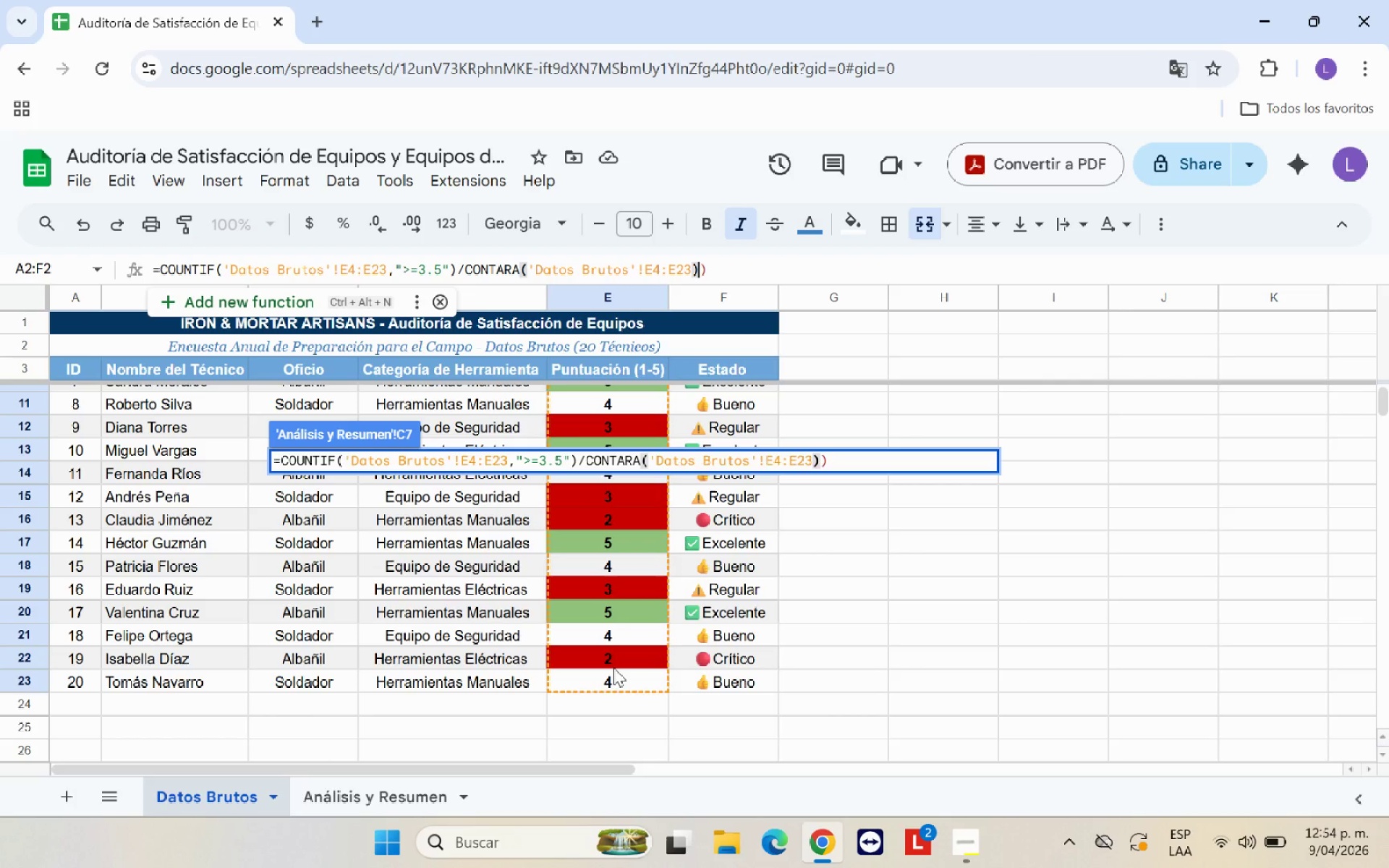 
key(Enter)
 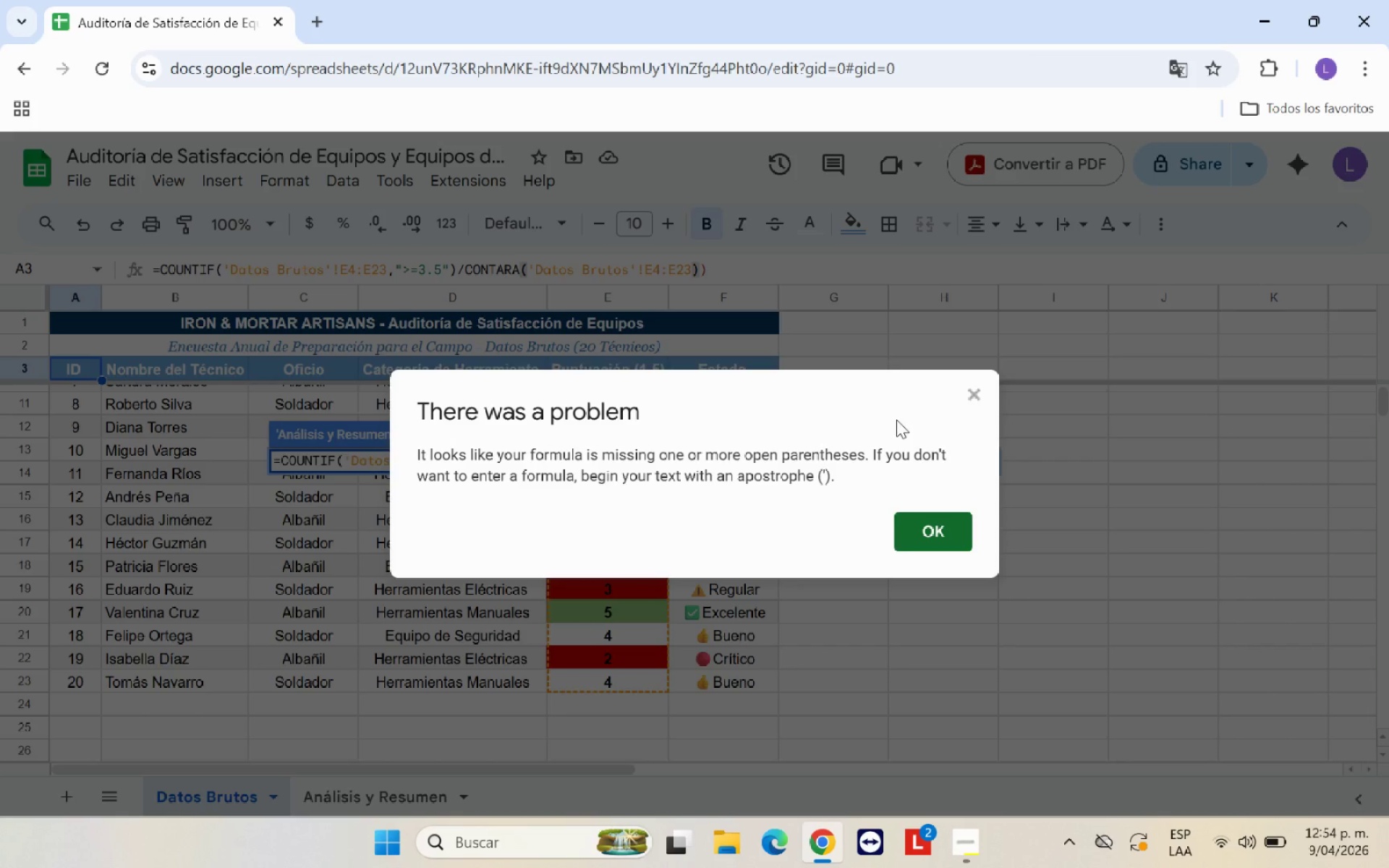 
left_click([923, 530])
 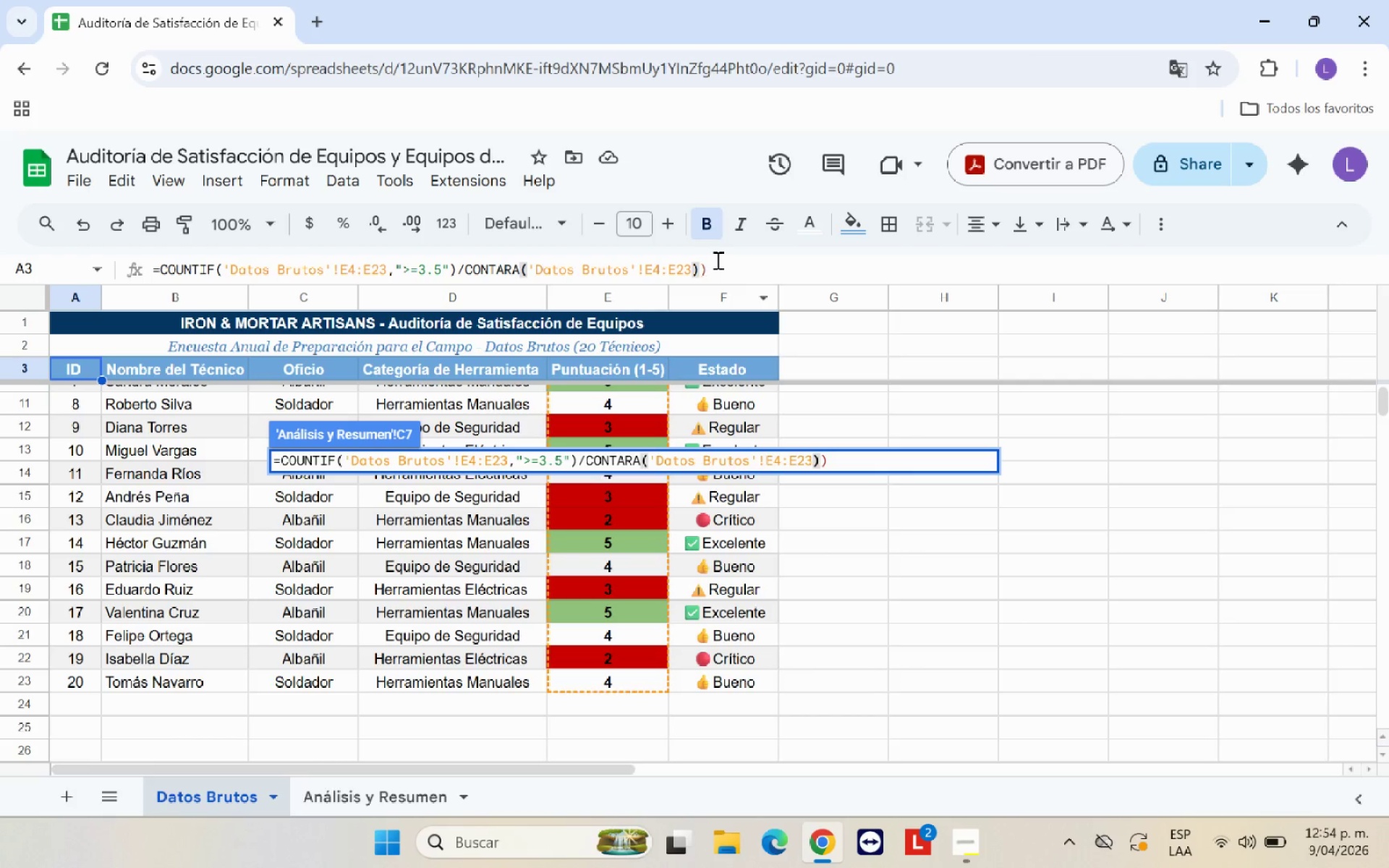 
key(Backspace)
 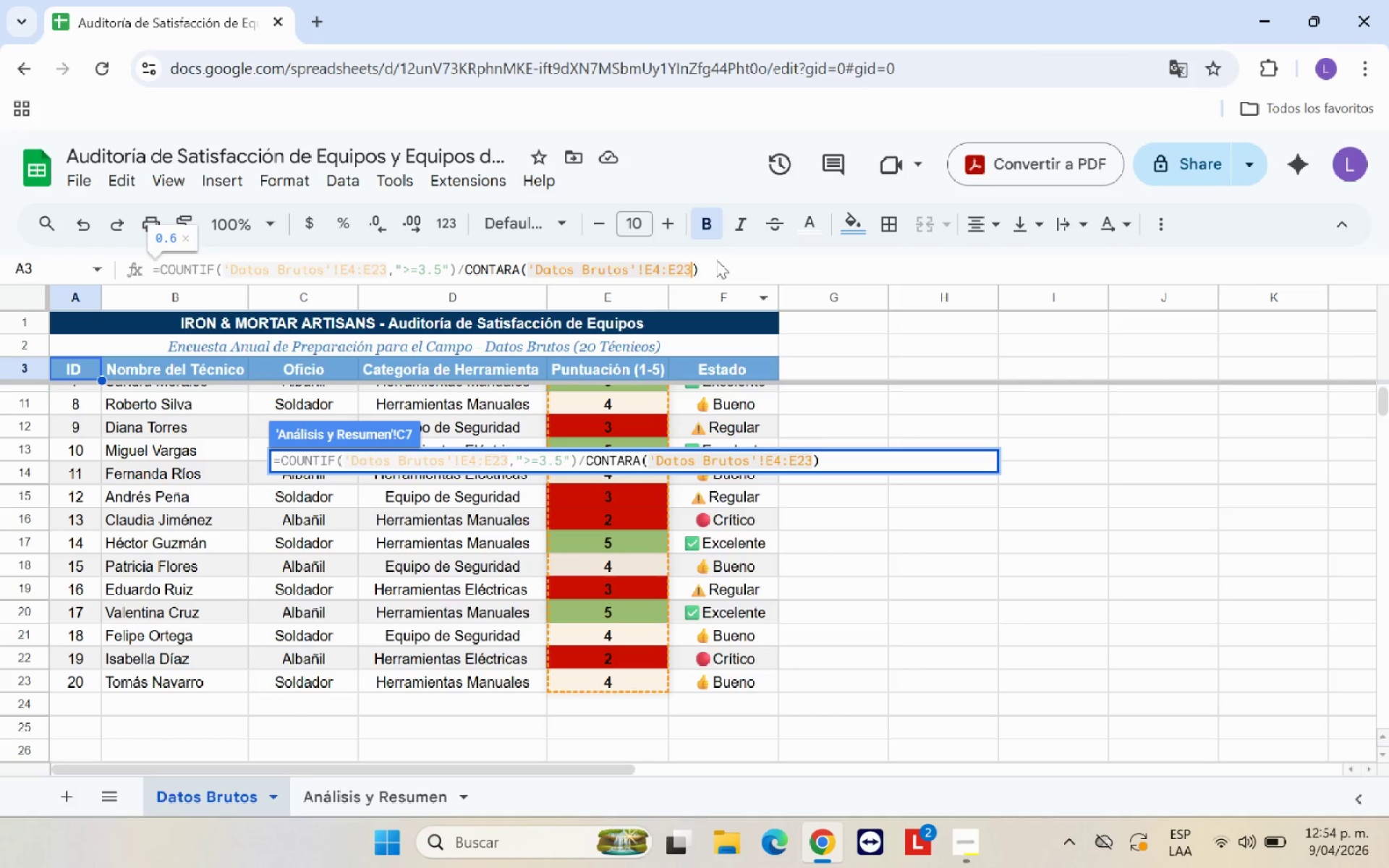 
key(Enter)
 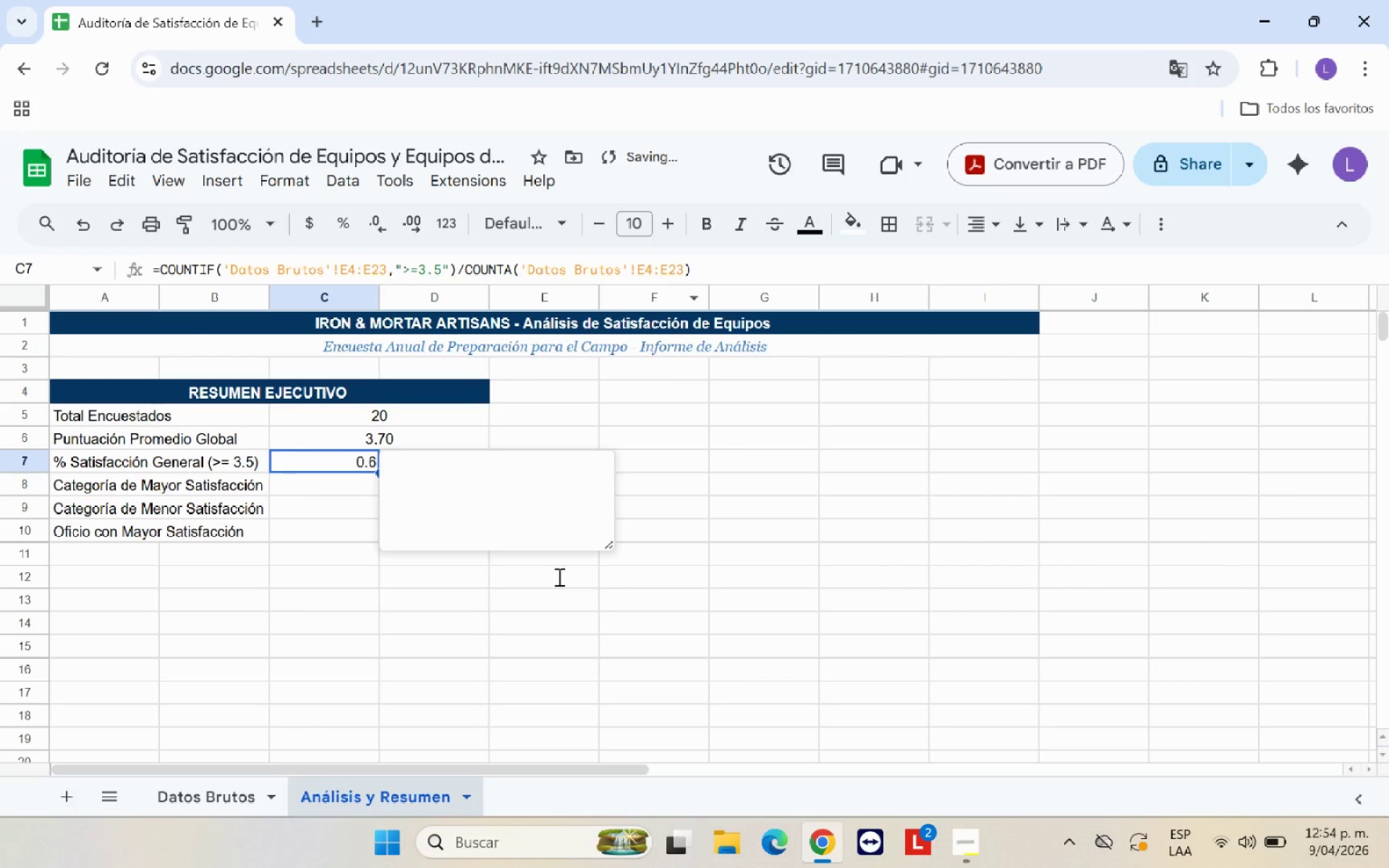 
left_click([532, 638])
 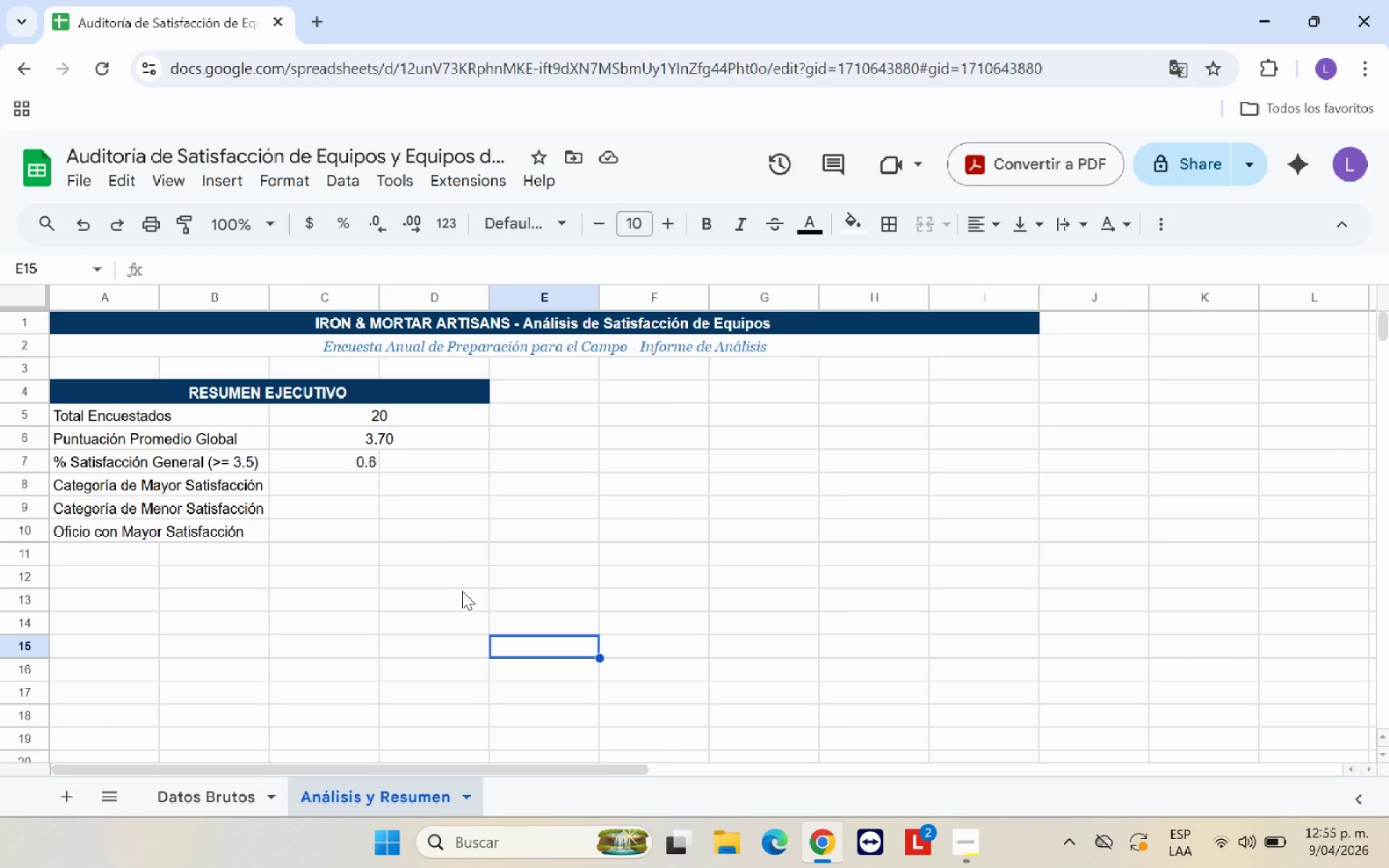 
wait(7.94)
 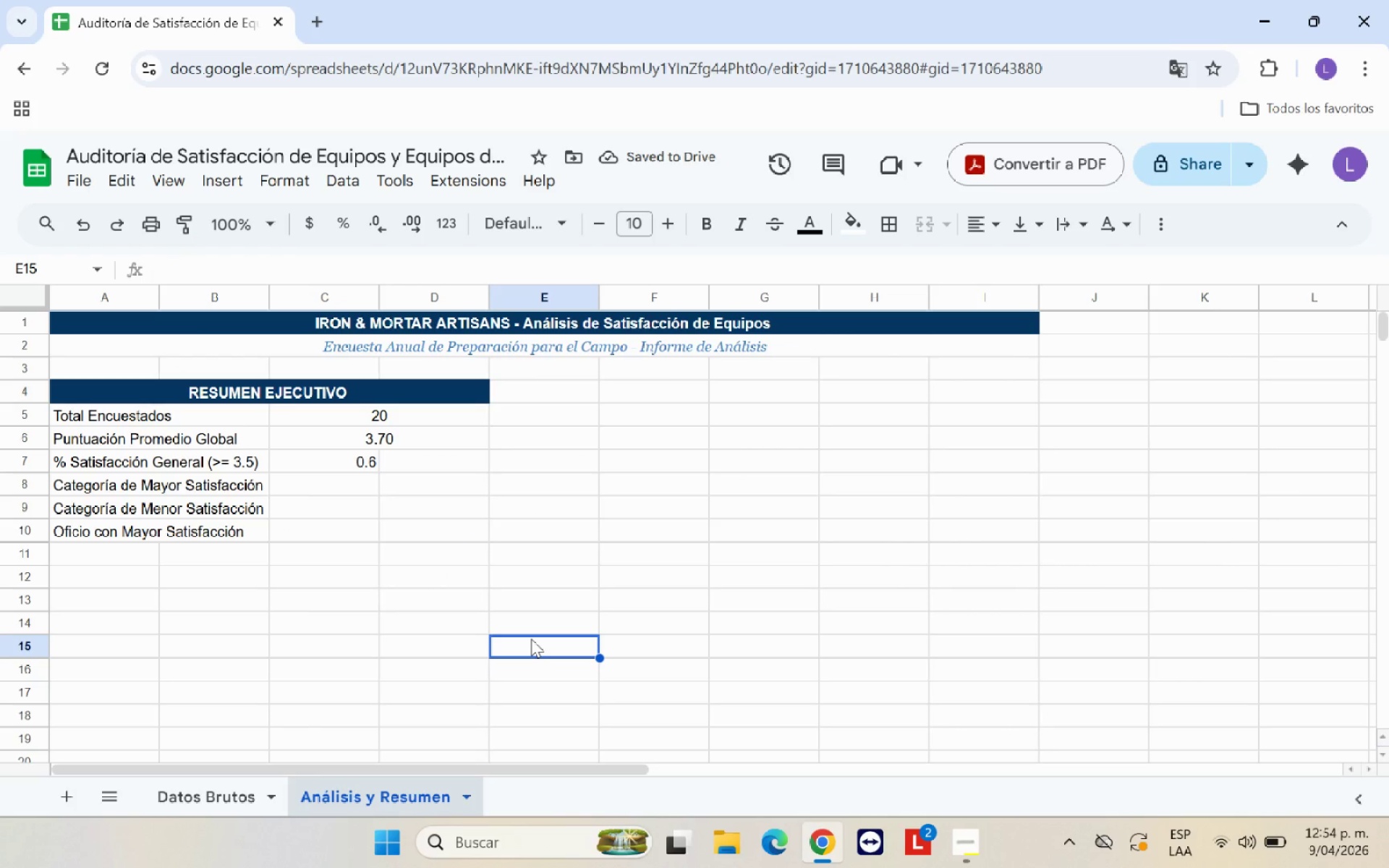 
left_click([352, 229])
 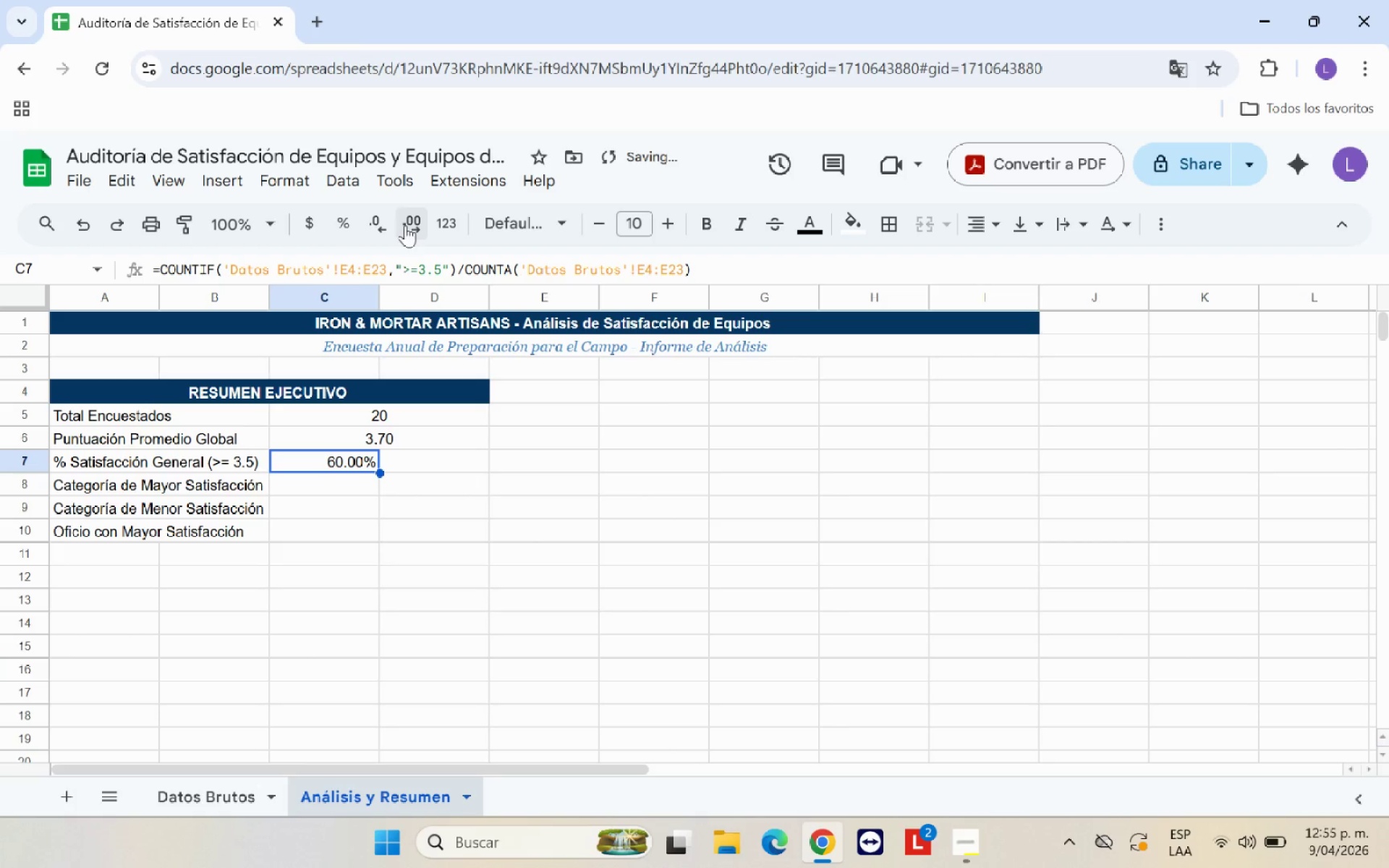 
left_click([417, 225])
 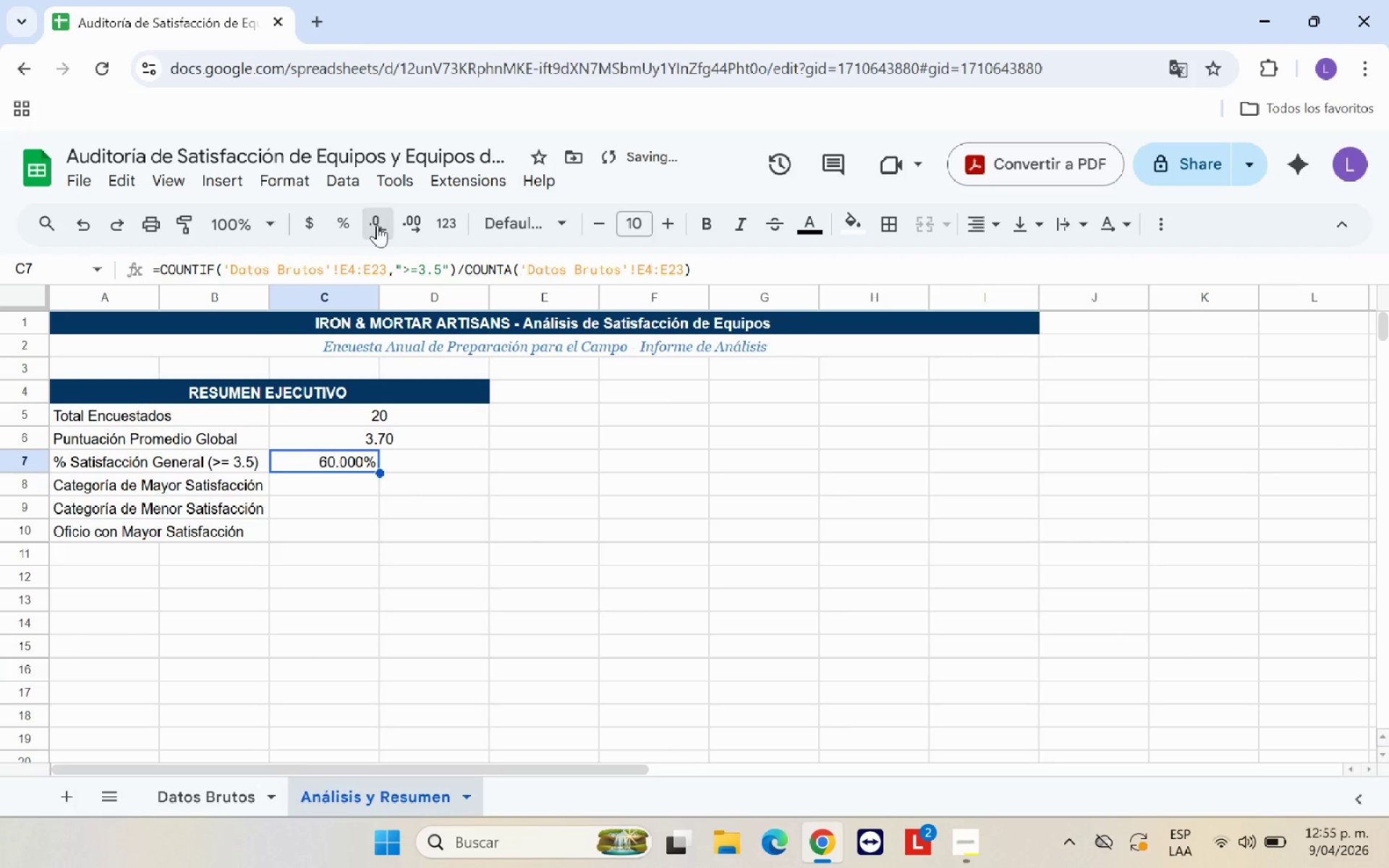 
double_click([377, 225])
 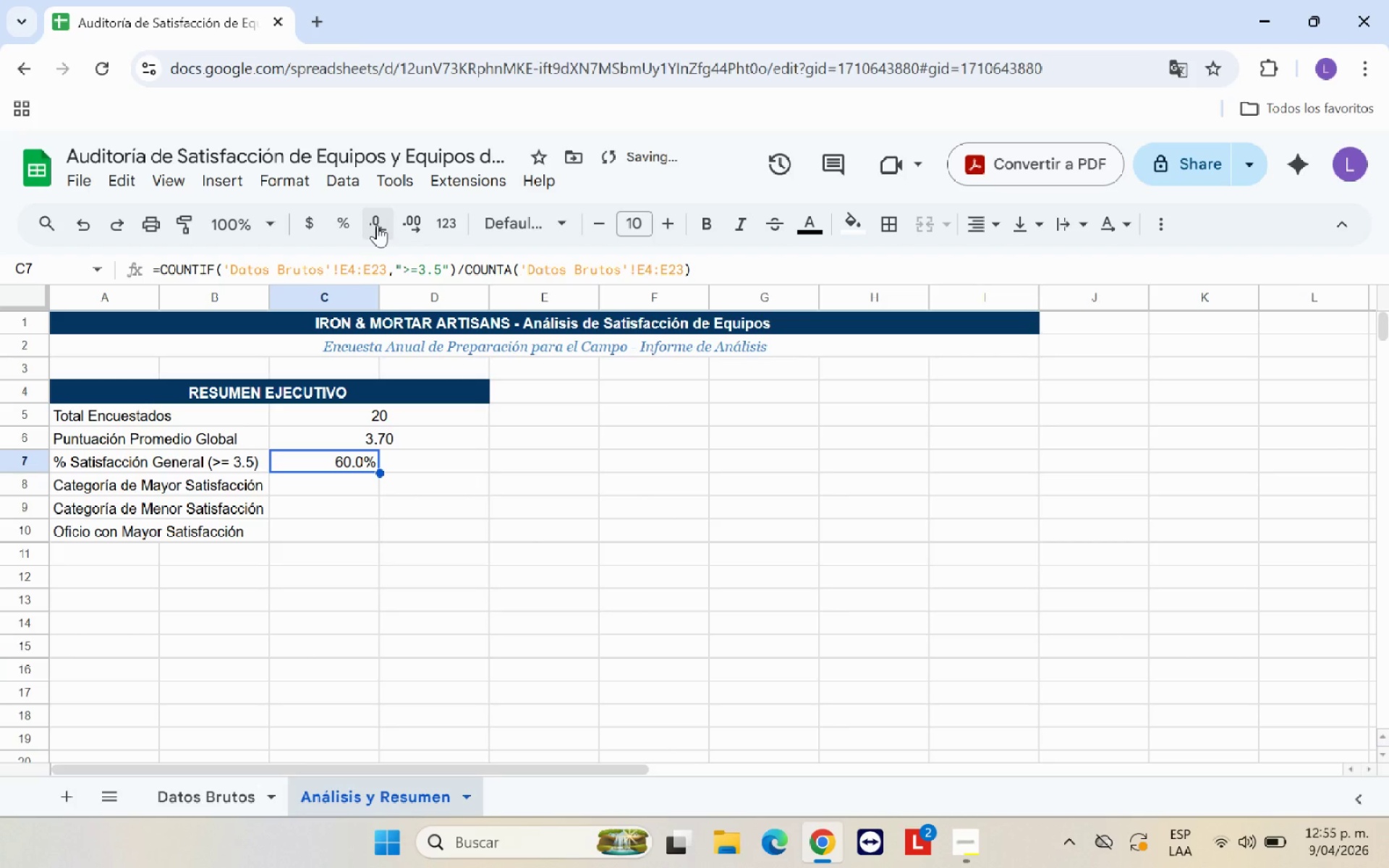 
left_click([377, 225])
 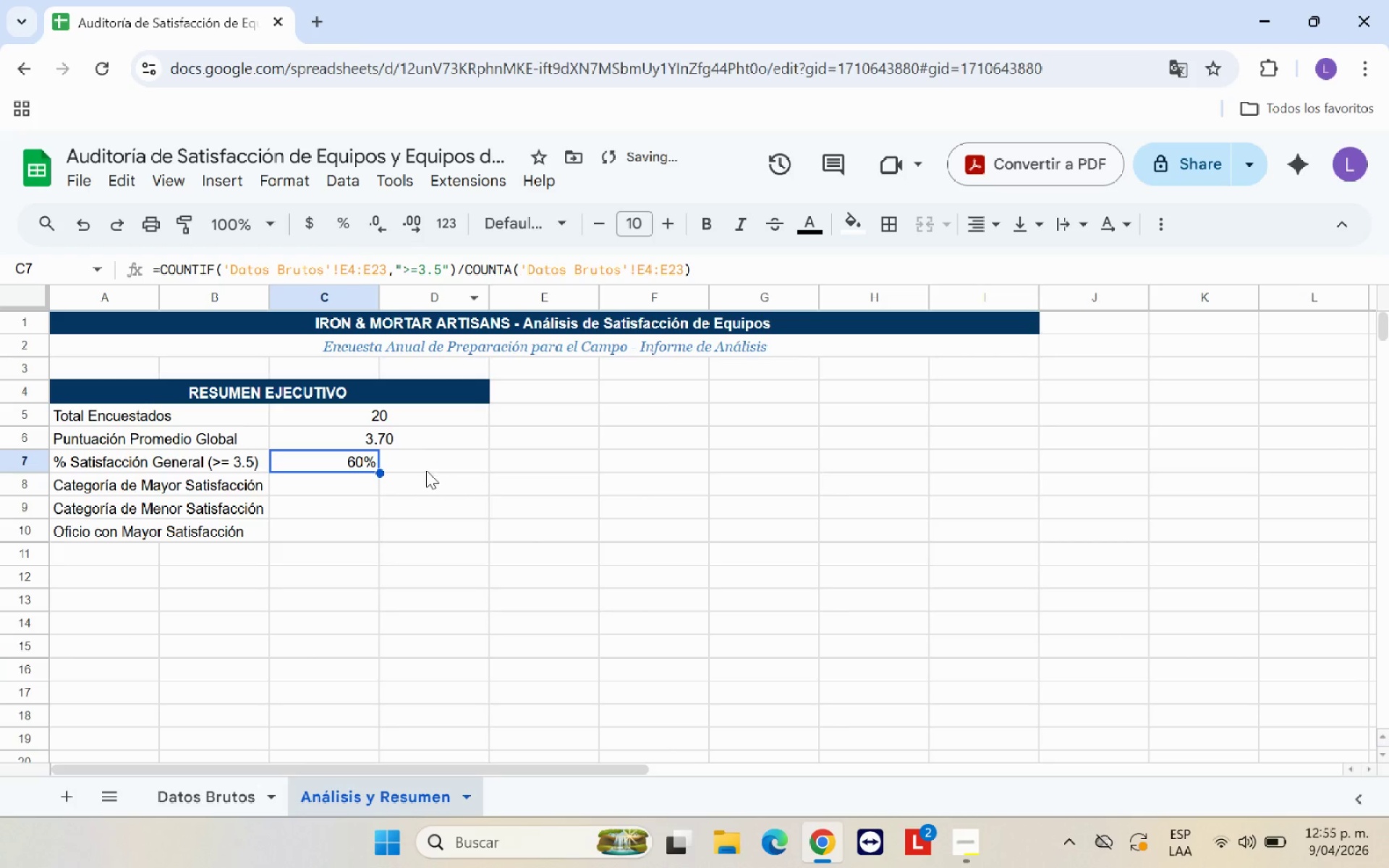 
left_click([424, 474])
 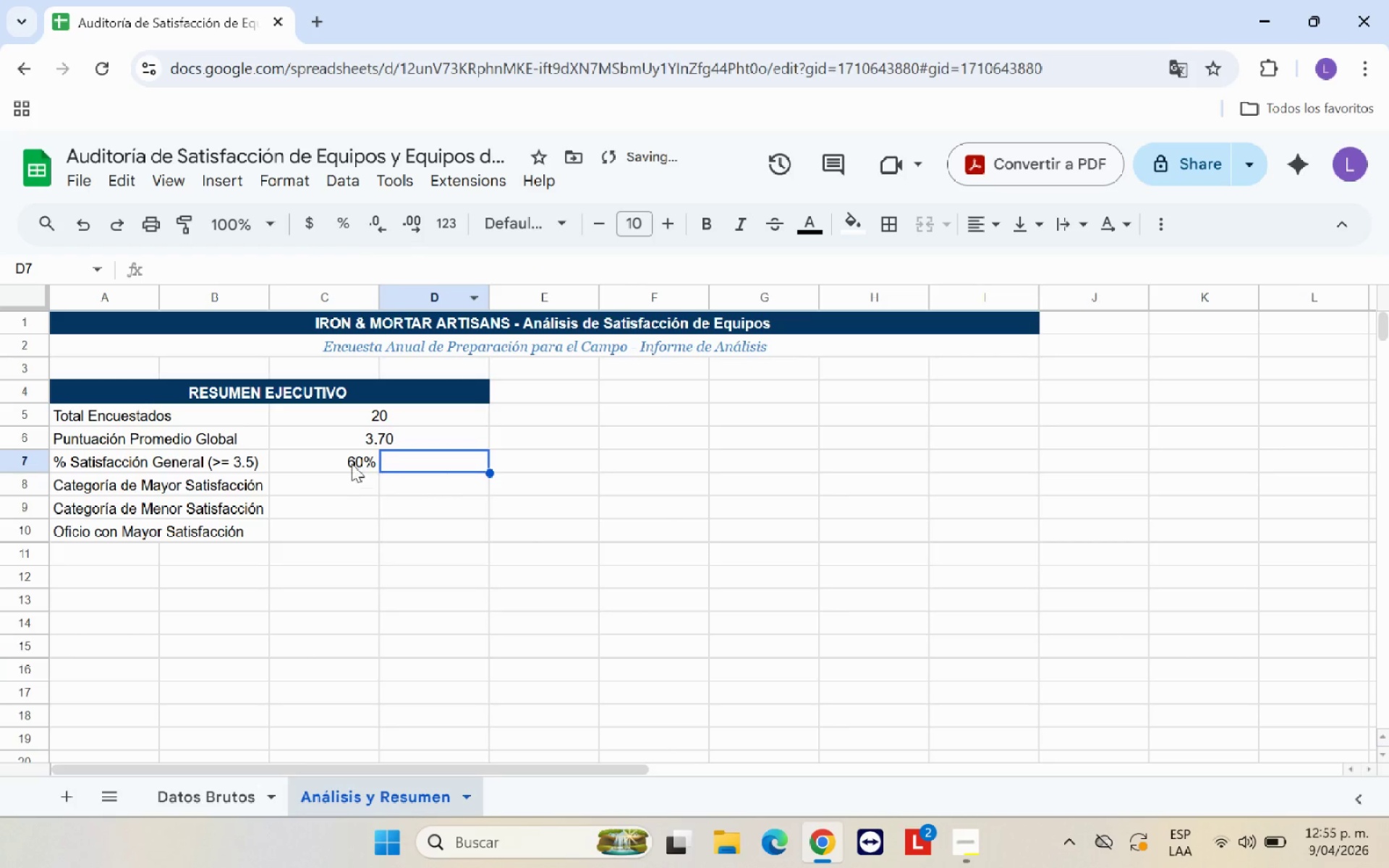 
left_click_drag(start_coordinate=[352, 464], to_coordinate=[417, 460])
 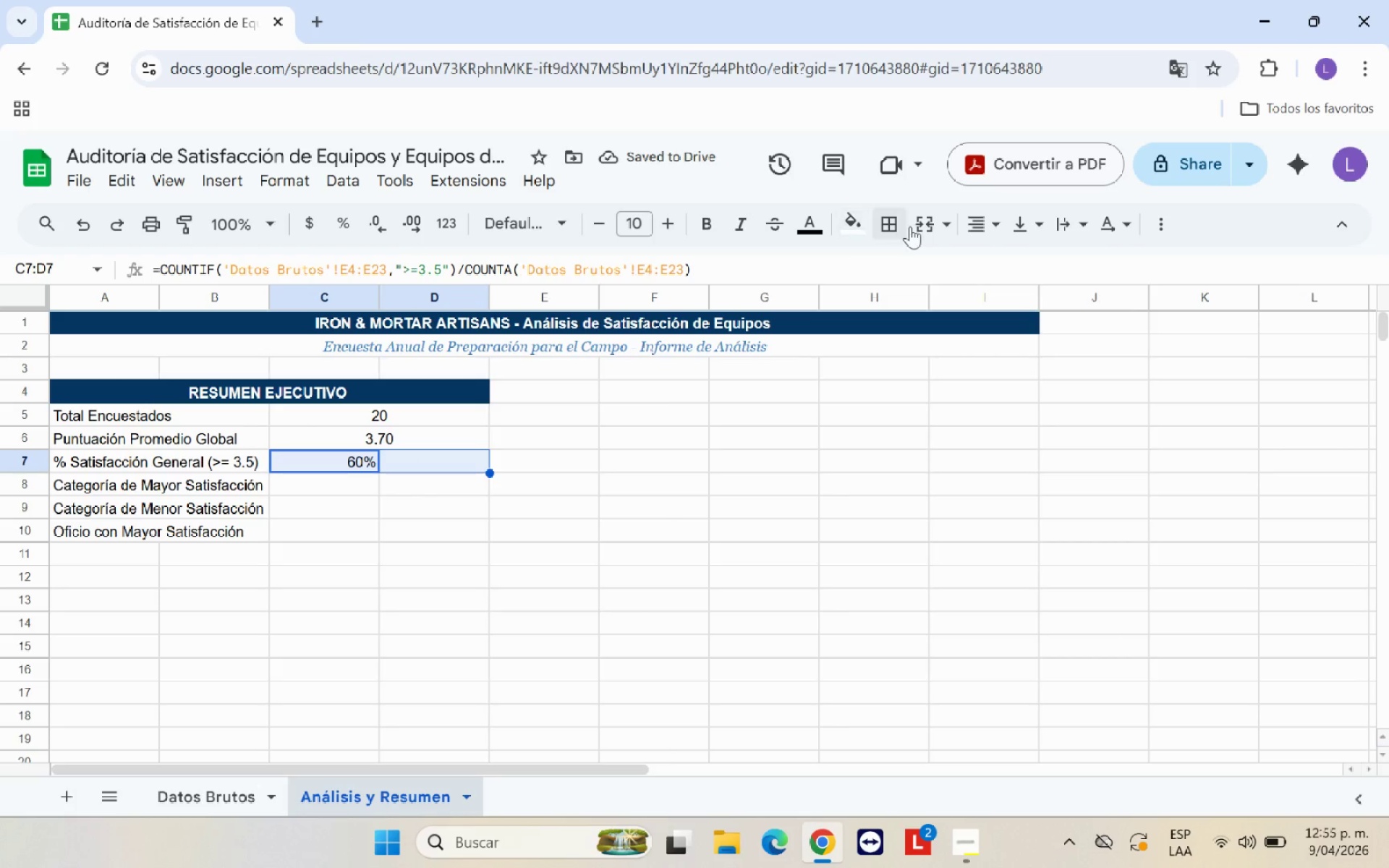 
left_click([925, 225])
 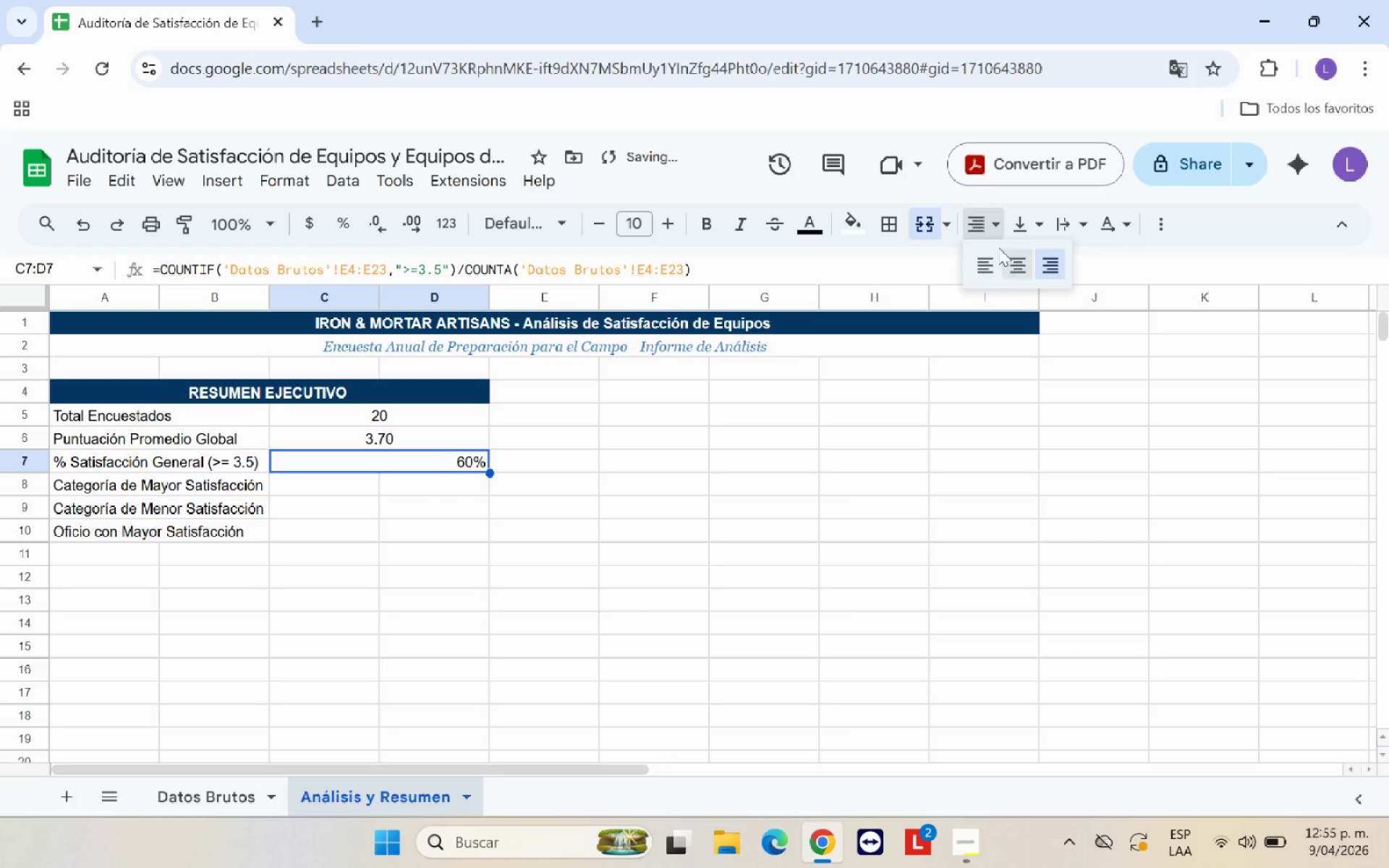 
left_click([1011, 260])
 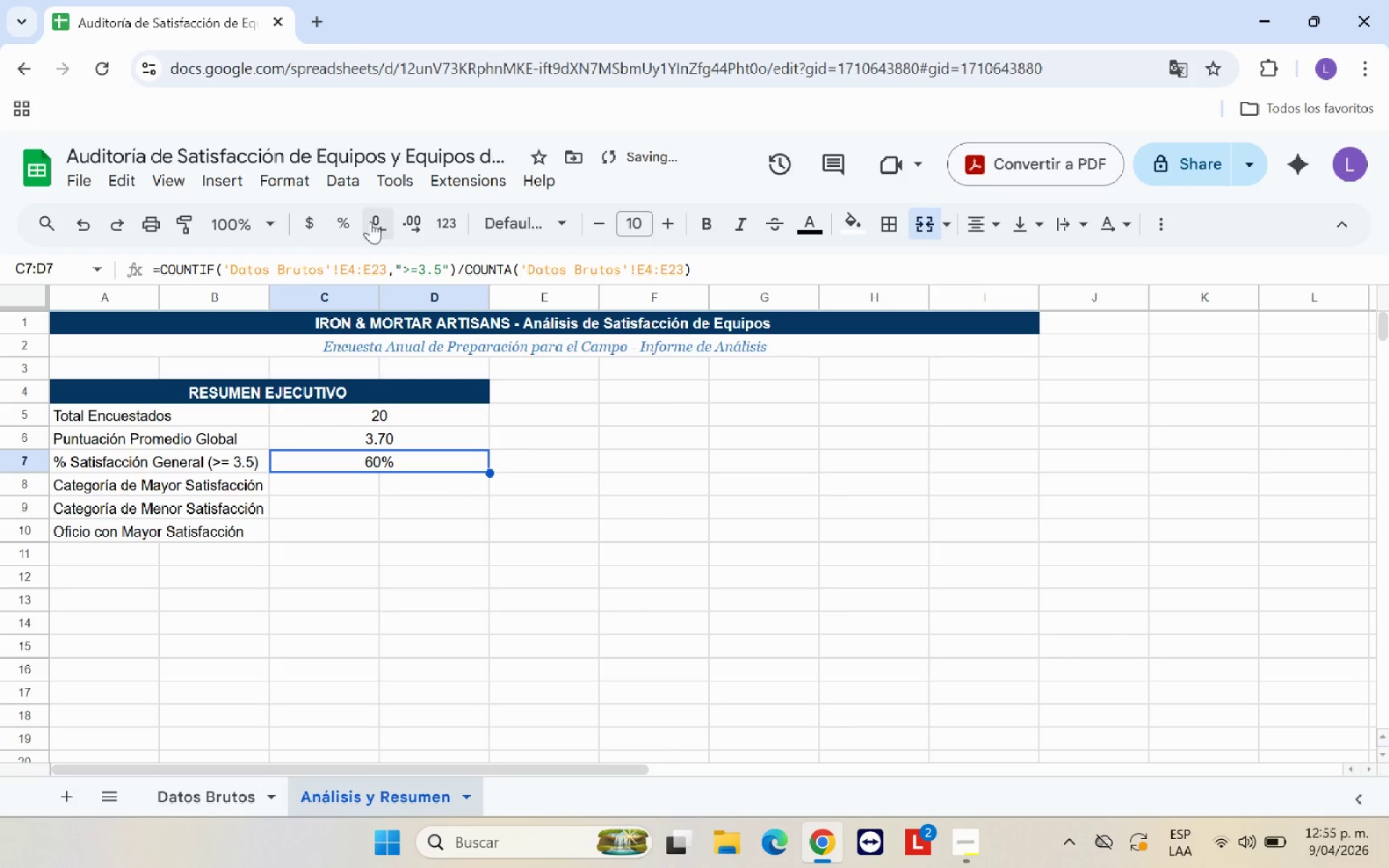 
left_click([373, 222])
 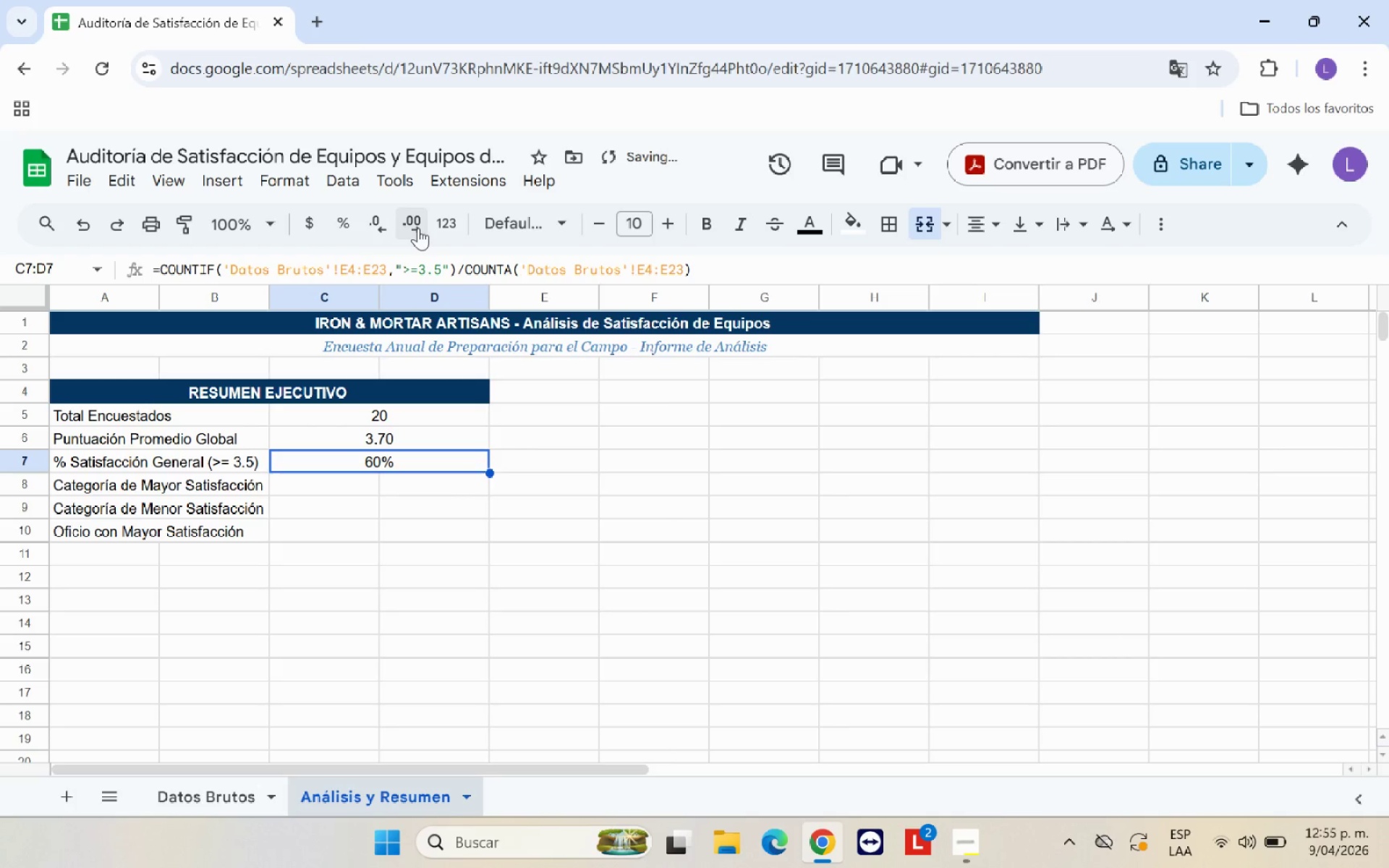 
left_click([418, 228])
 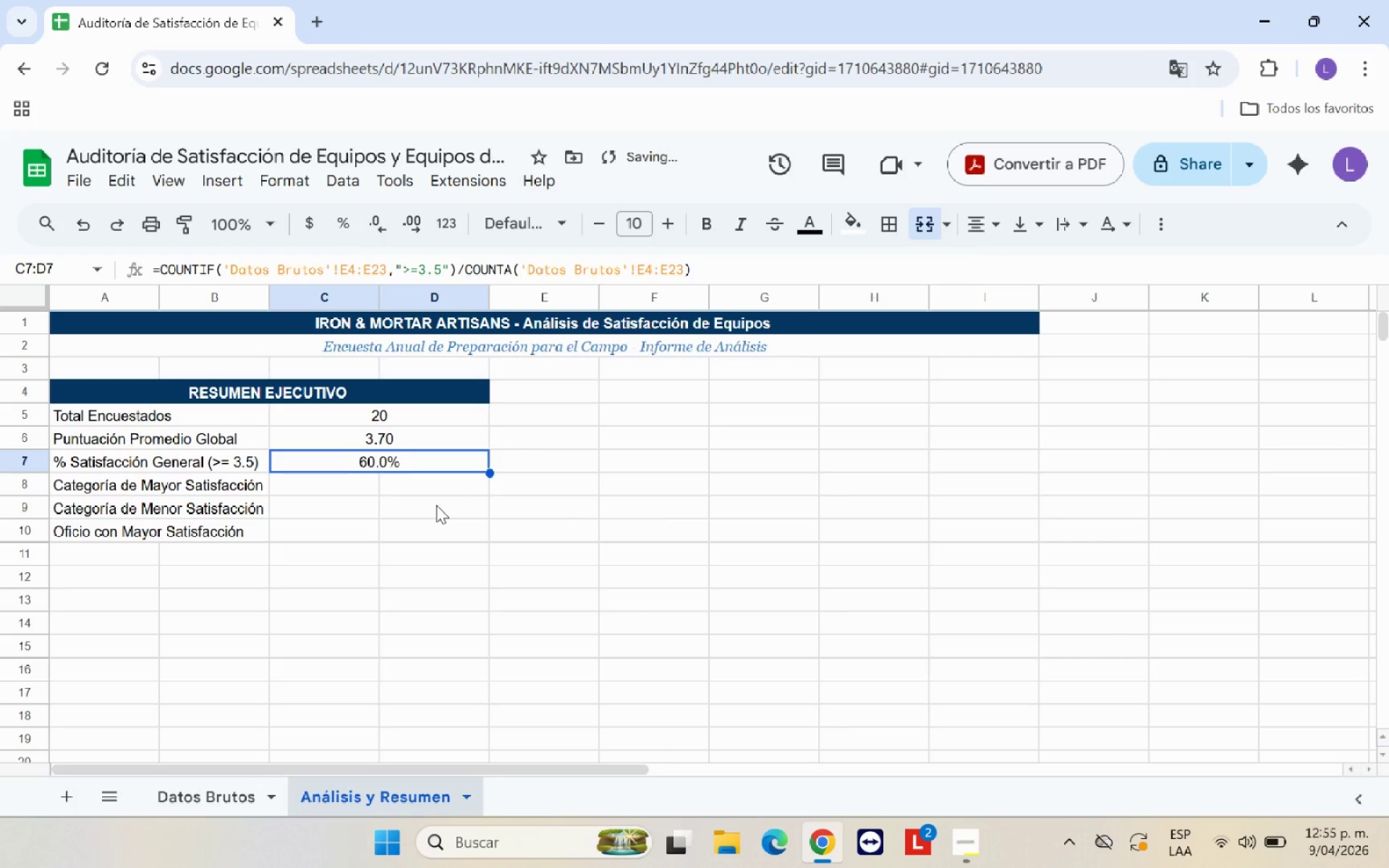 
left_click([436, 505])
 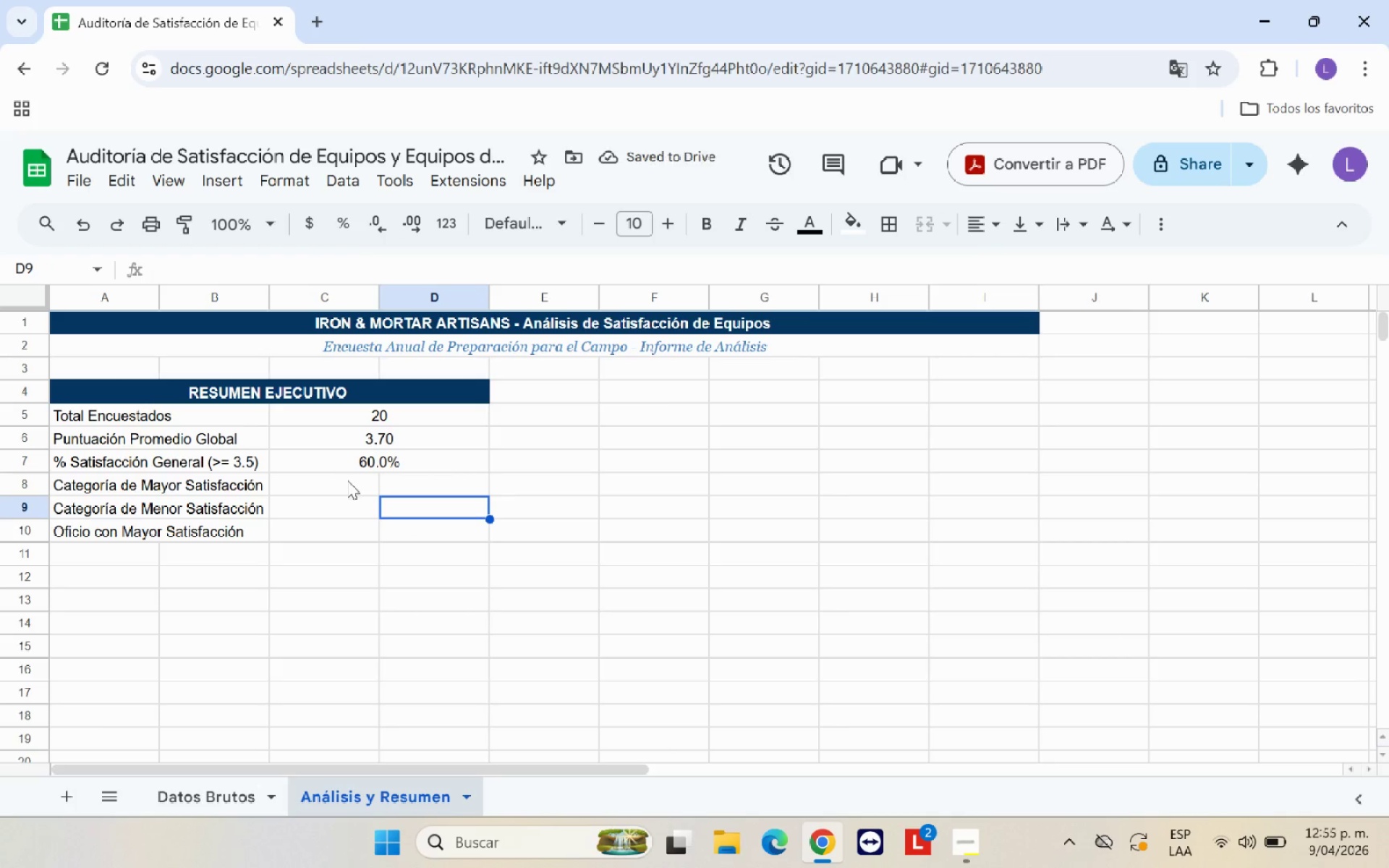 
left_click([347, 480])
 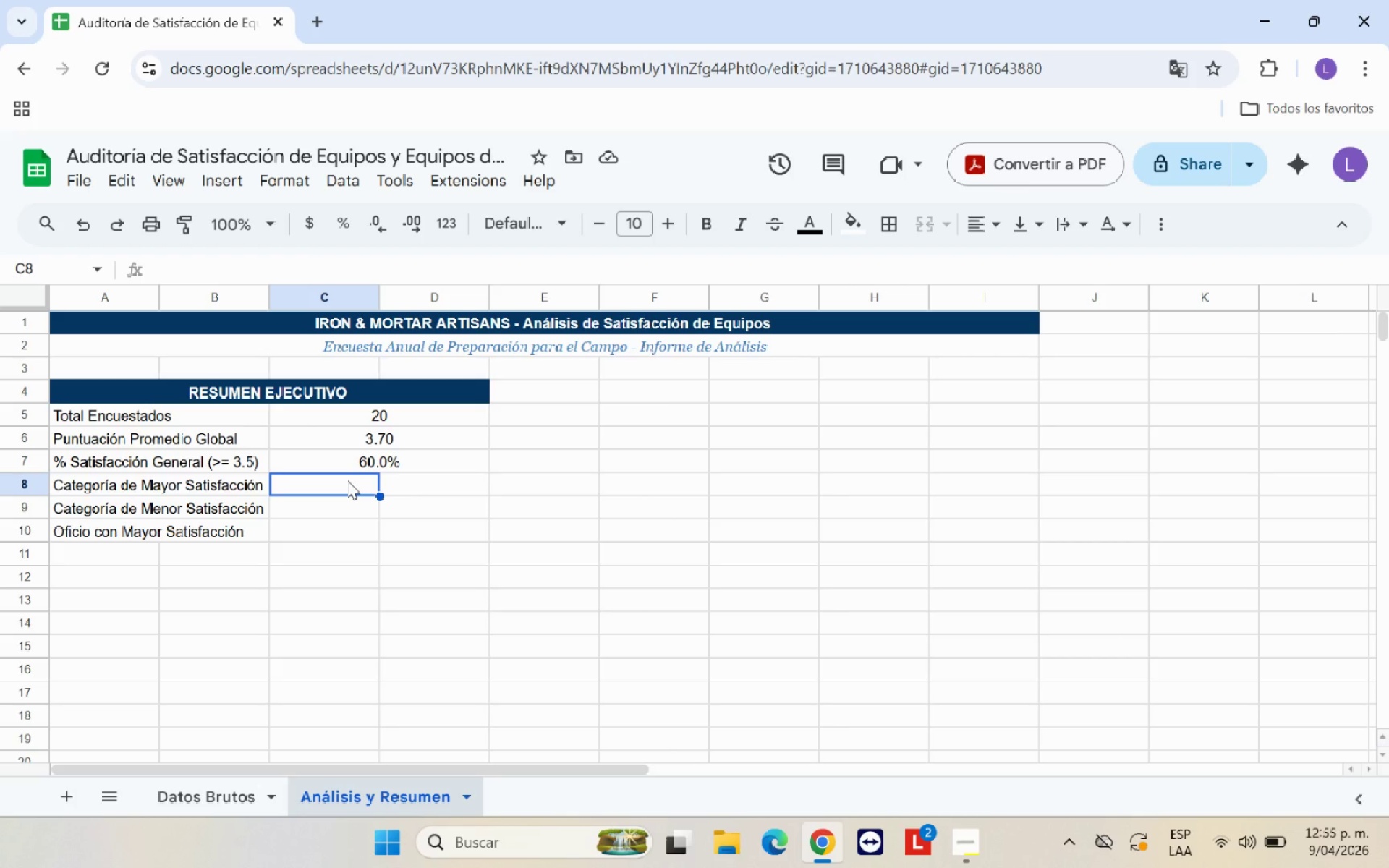 
wait(14.8)
 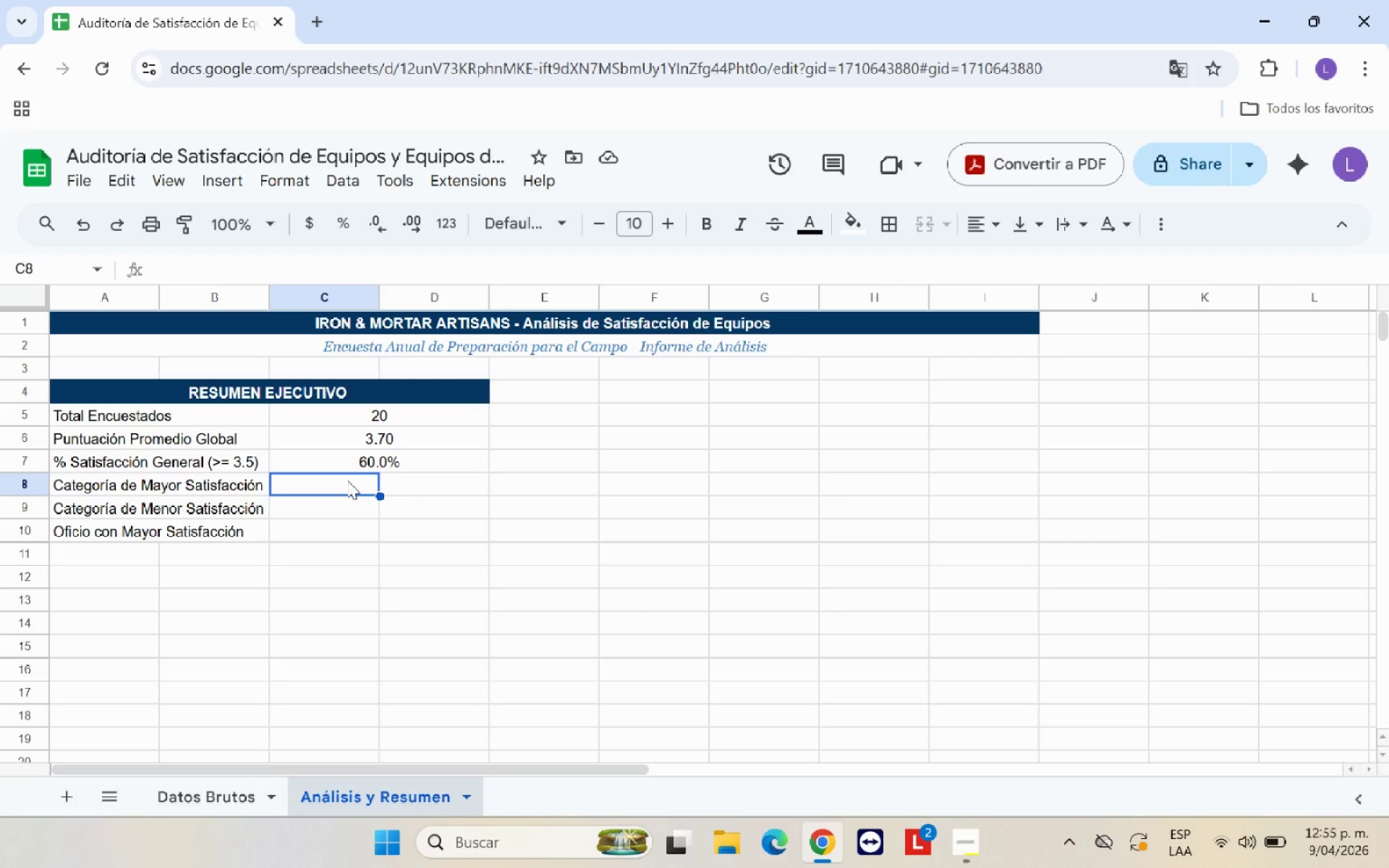 
left_click([317, 487])
 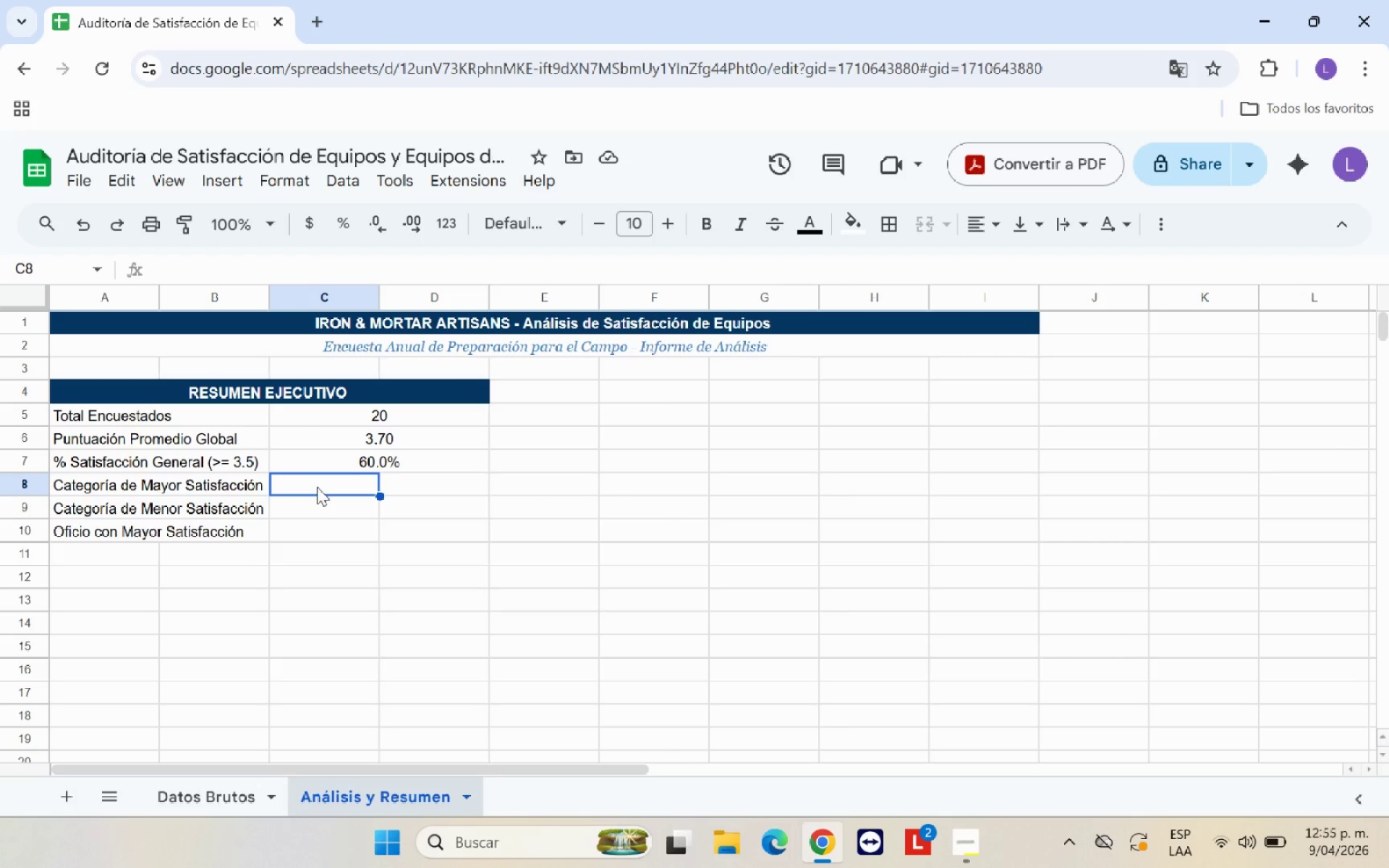 
type()SI)
 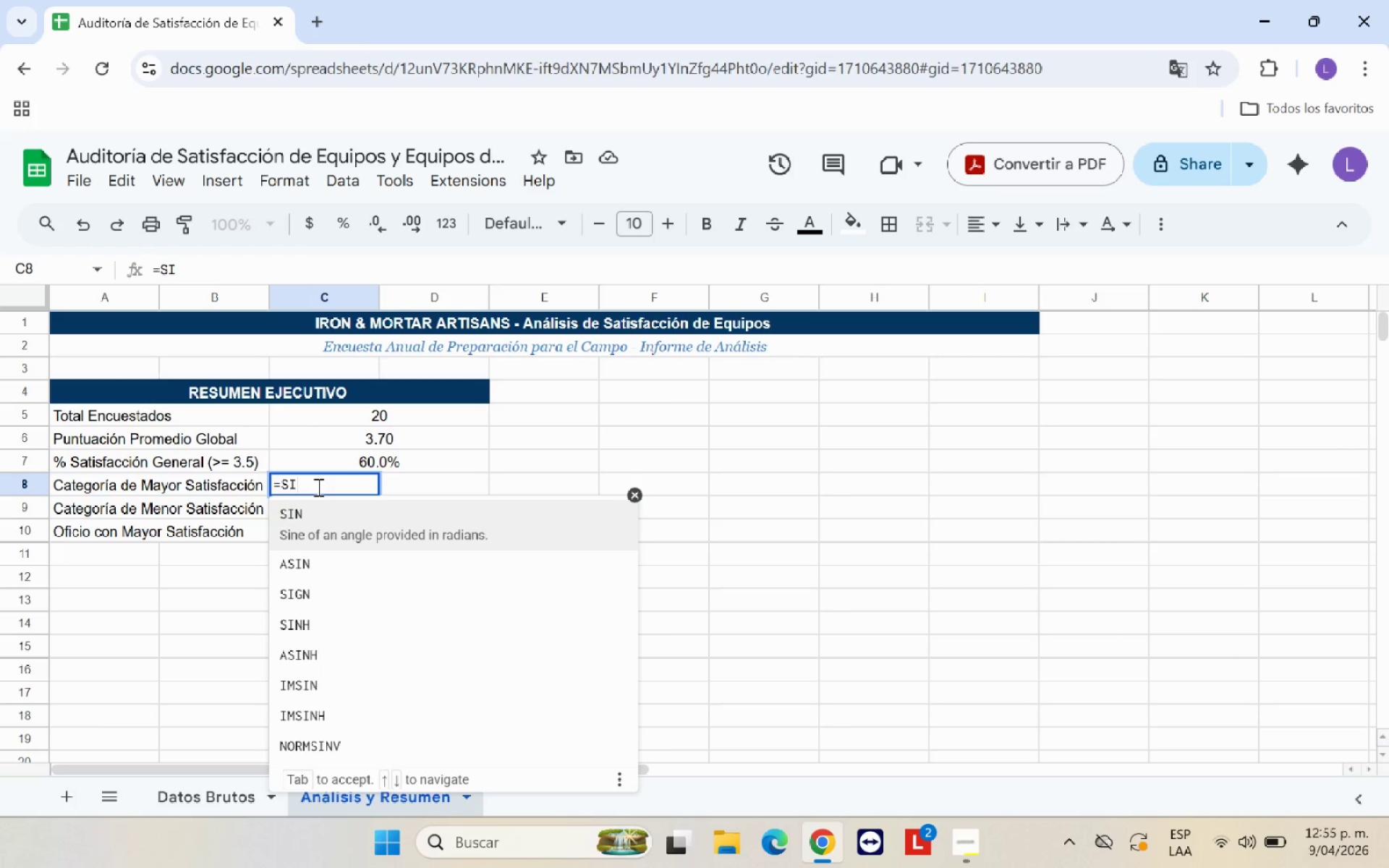 
type(*O)
key(Backspace)
type(PROMEDIO)
 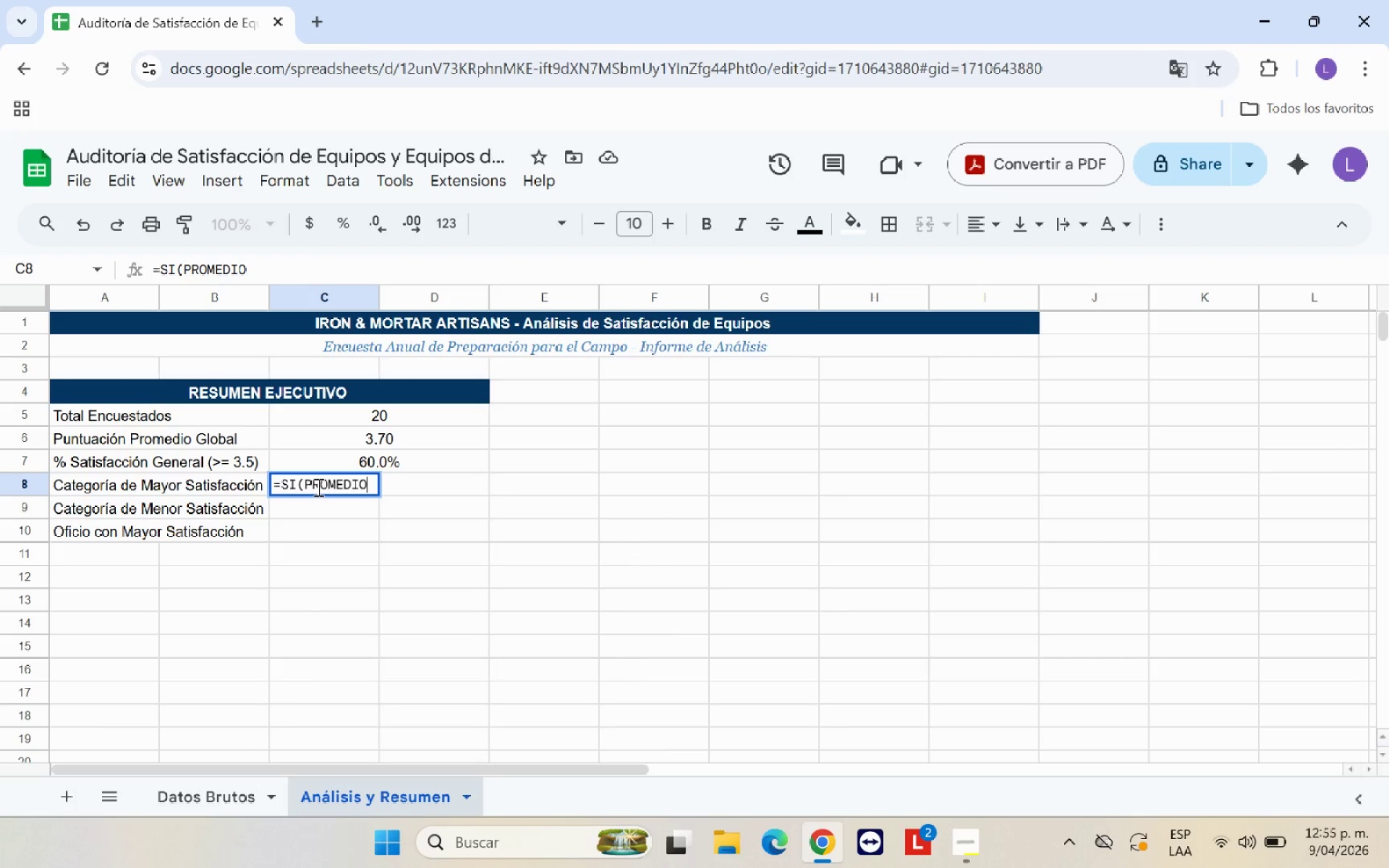 
type(.SI*)
 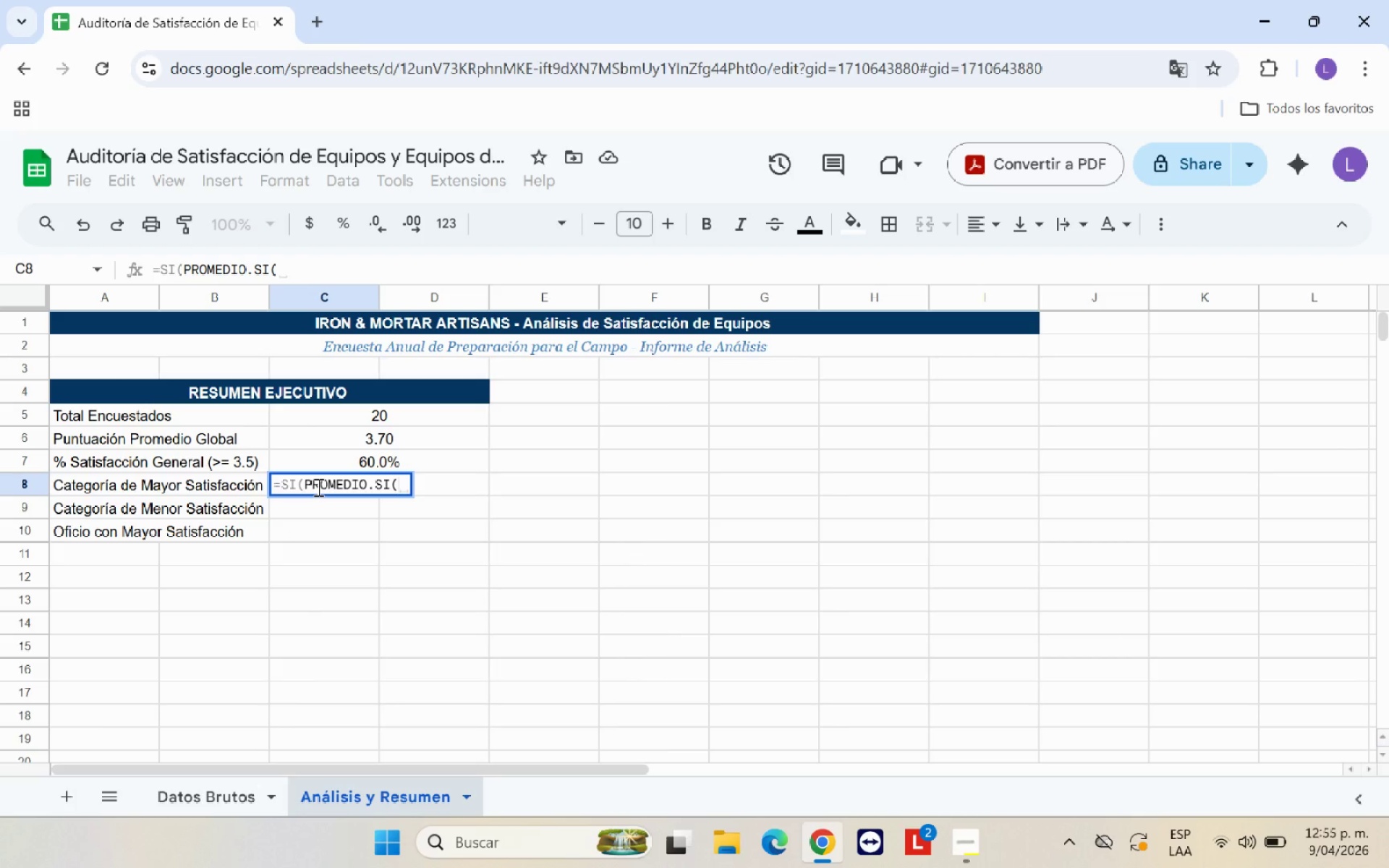 
left_click([226, 791])
 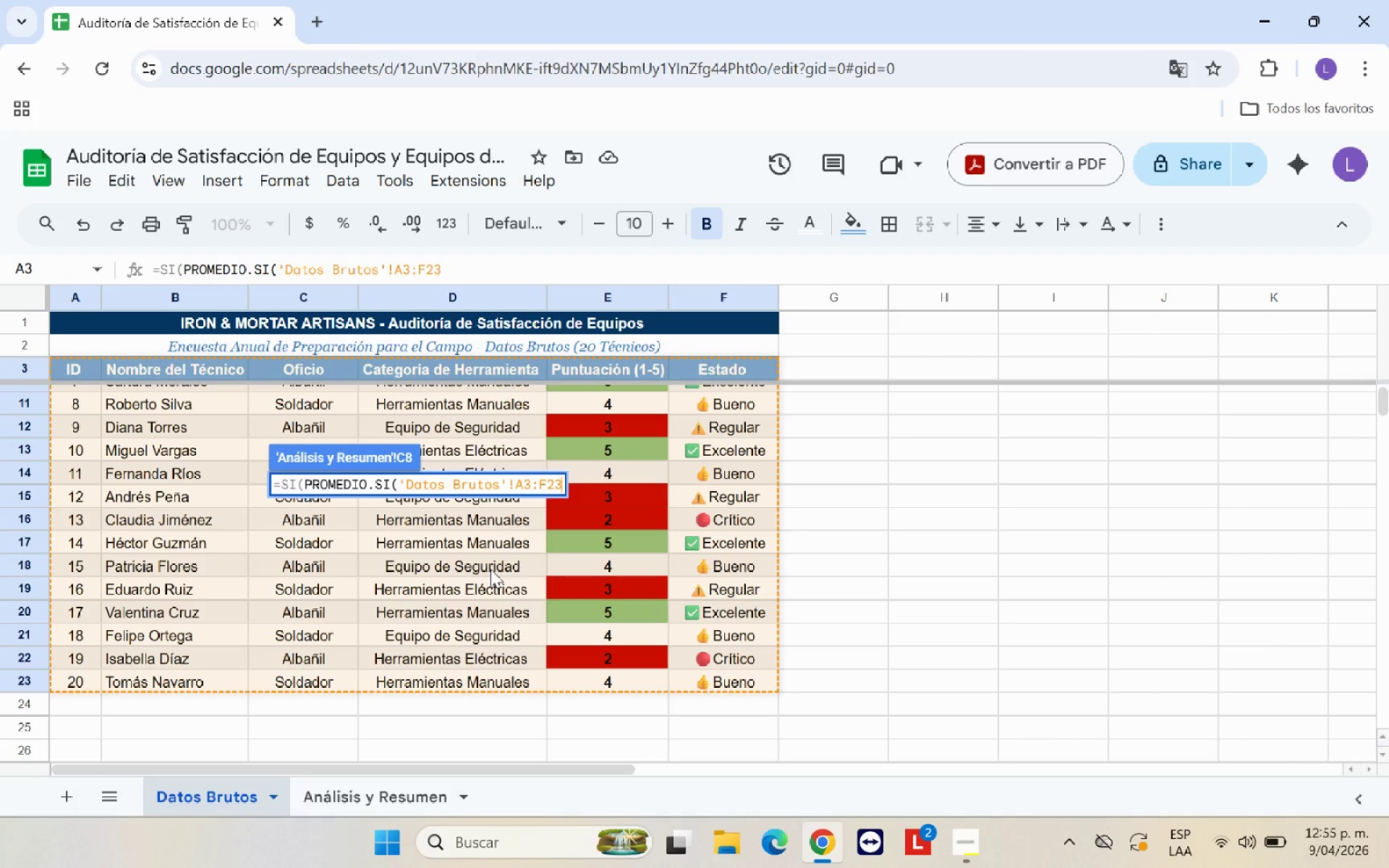 
scroll: coordinate [490, 569], scroll_direction: up, amount: 8.0
 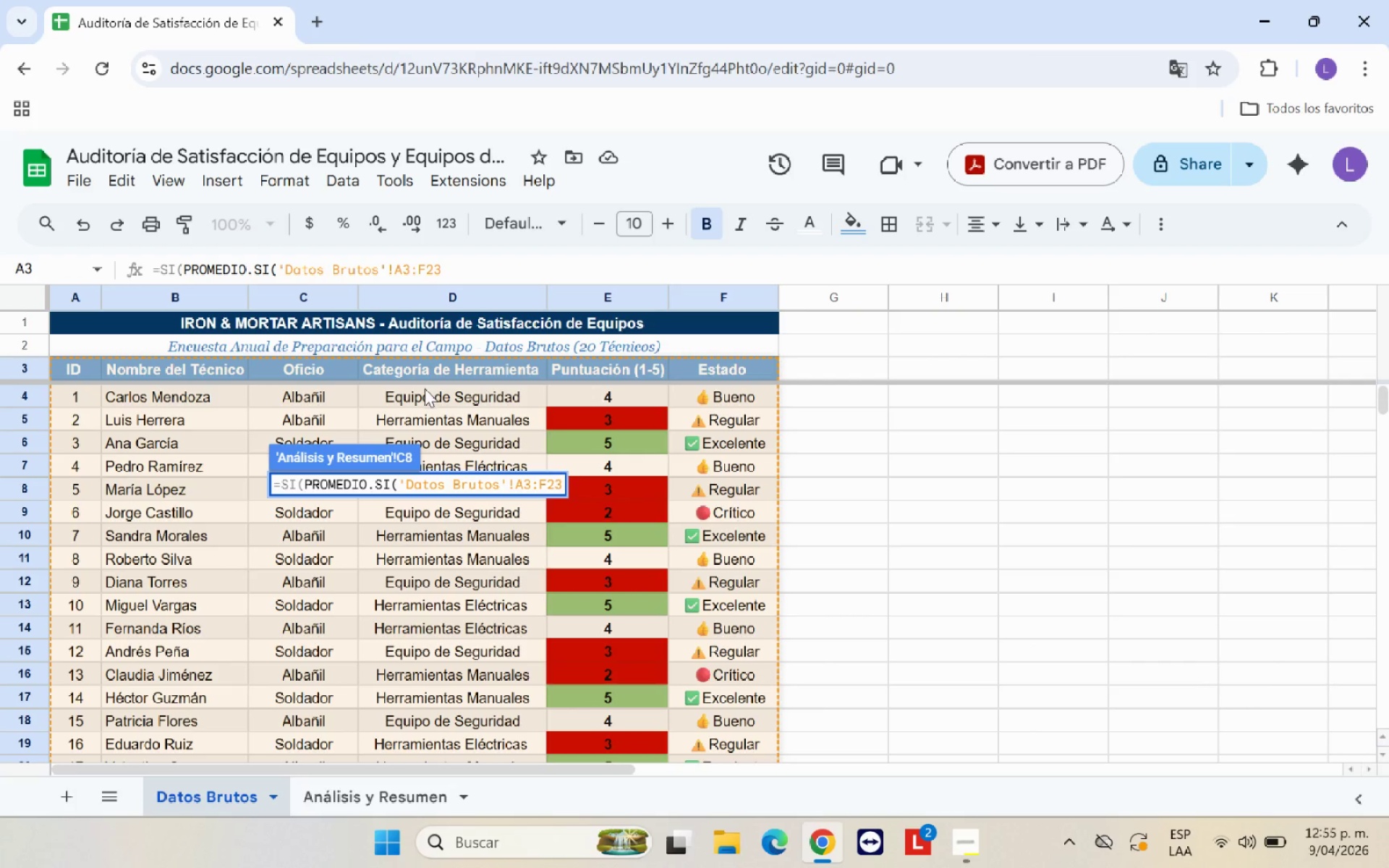 
left_click([432, 396])
 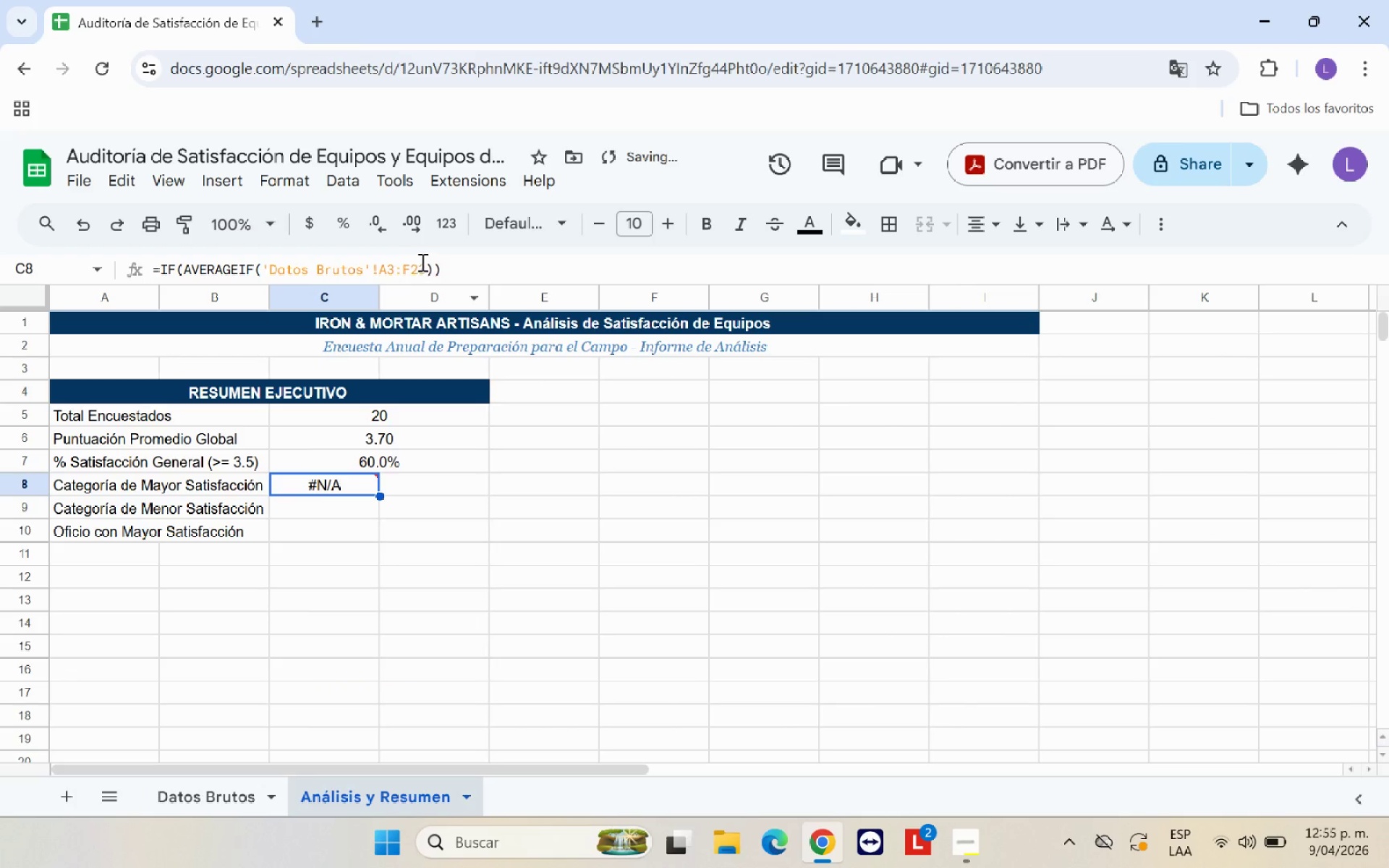 
left_click([426, 270])
 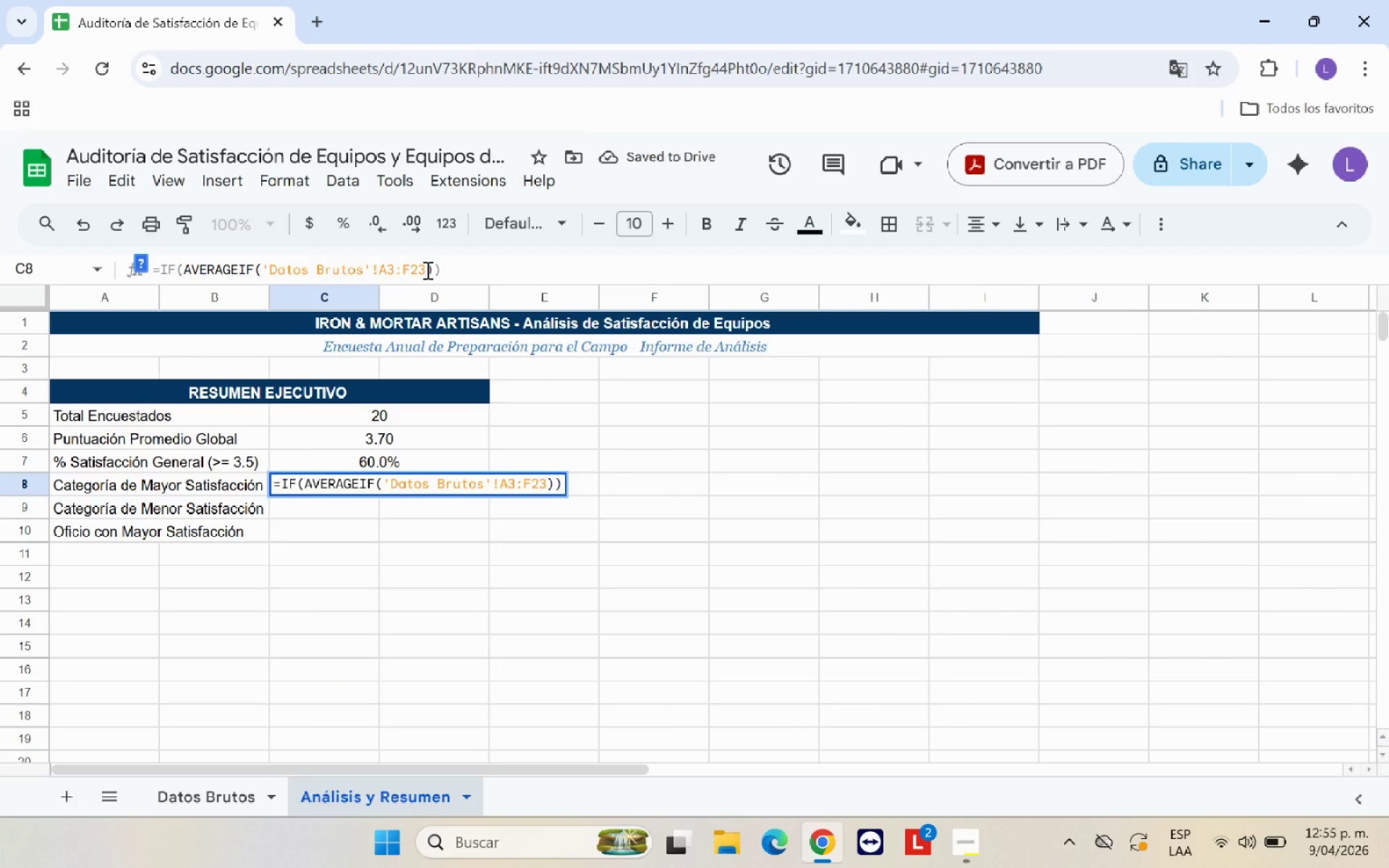 
hold_key(key=Backspace, duration=0.8)
 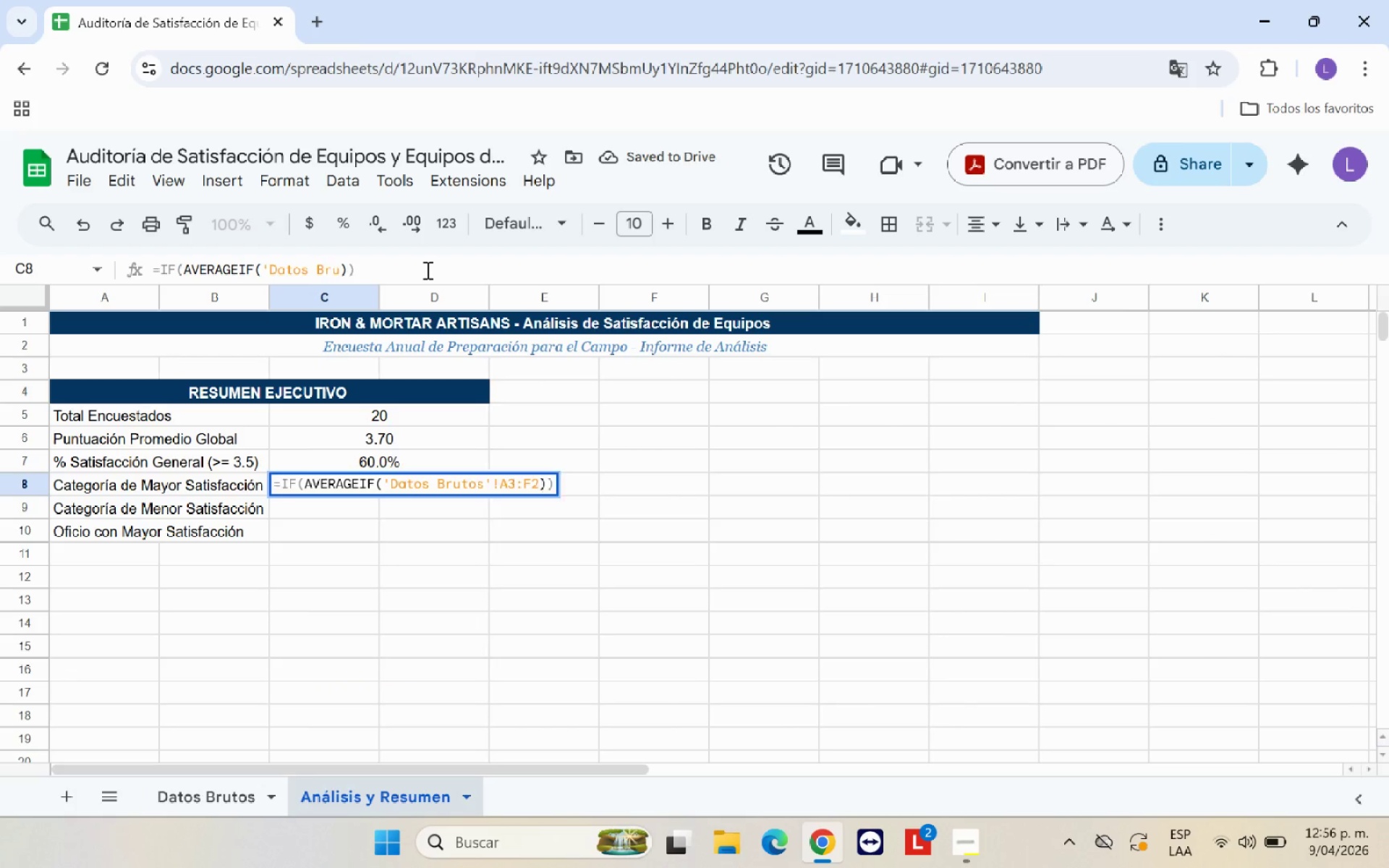 
key(Backspace)
 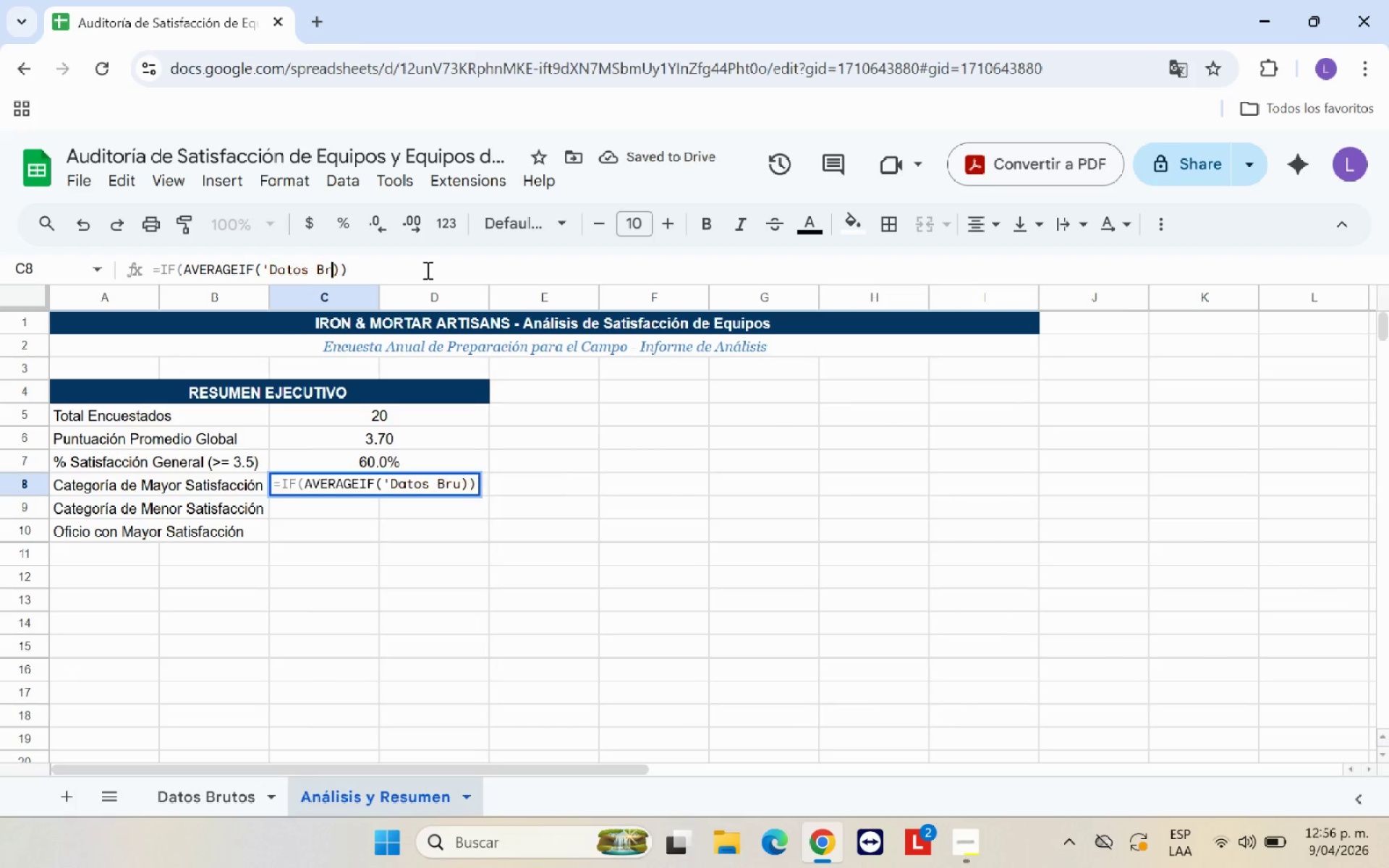 
key(Backspace)
 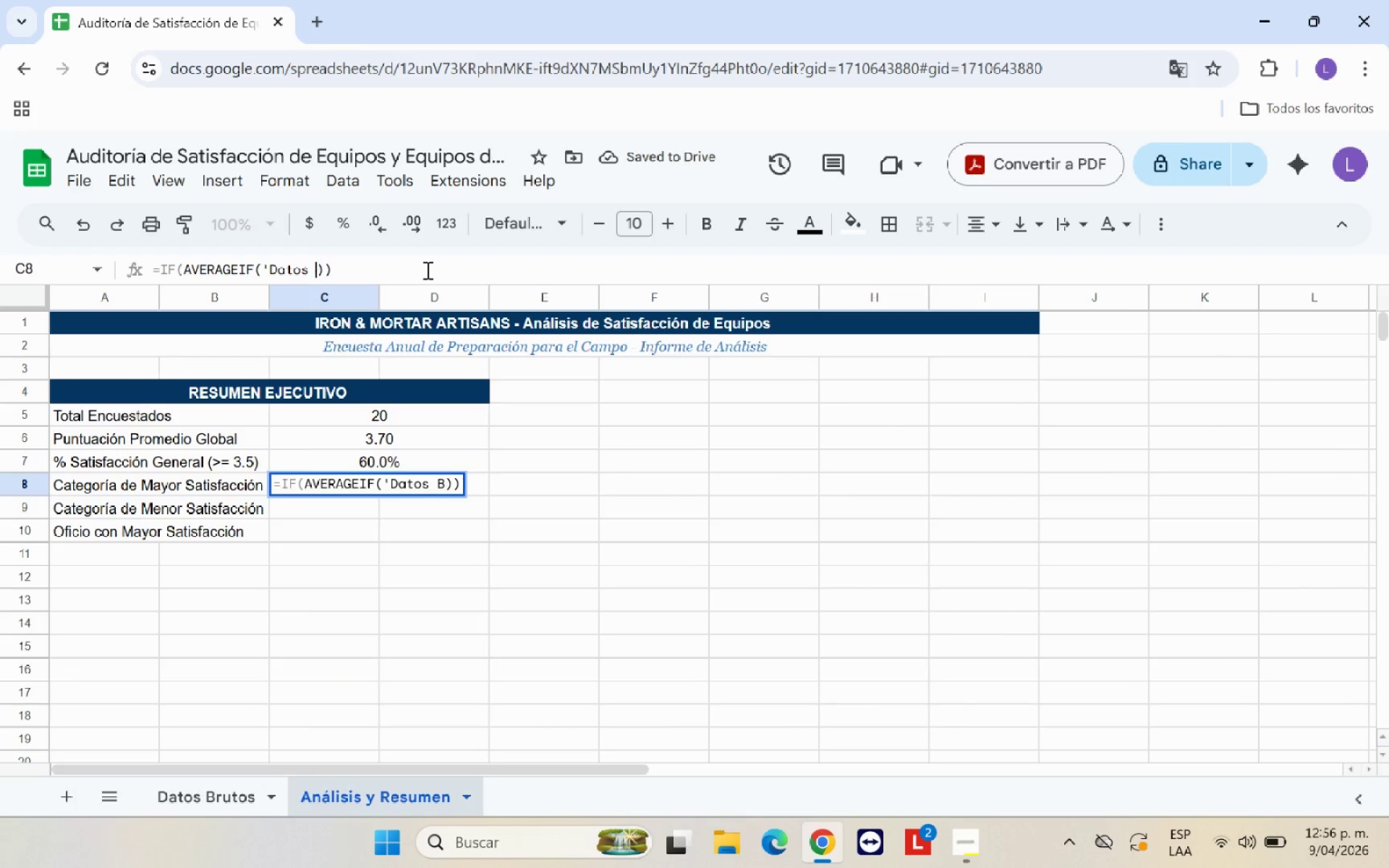 
key(Backspace)
 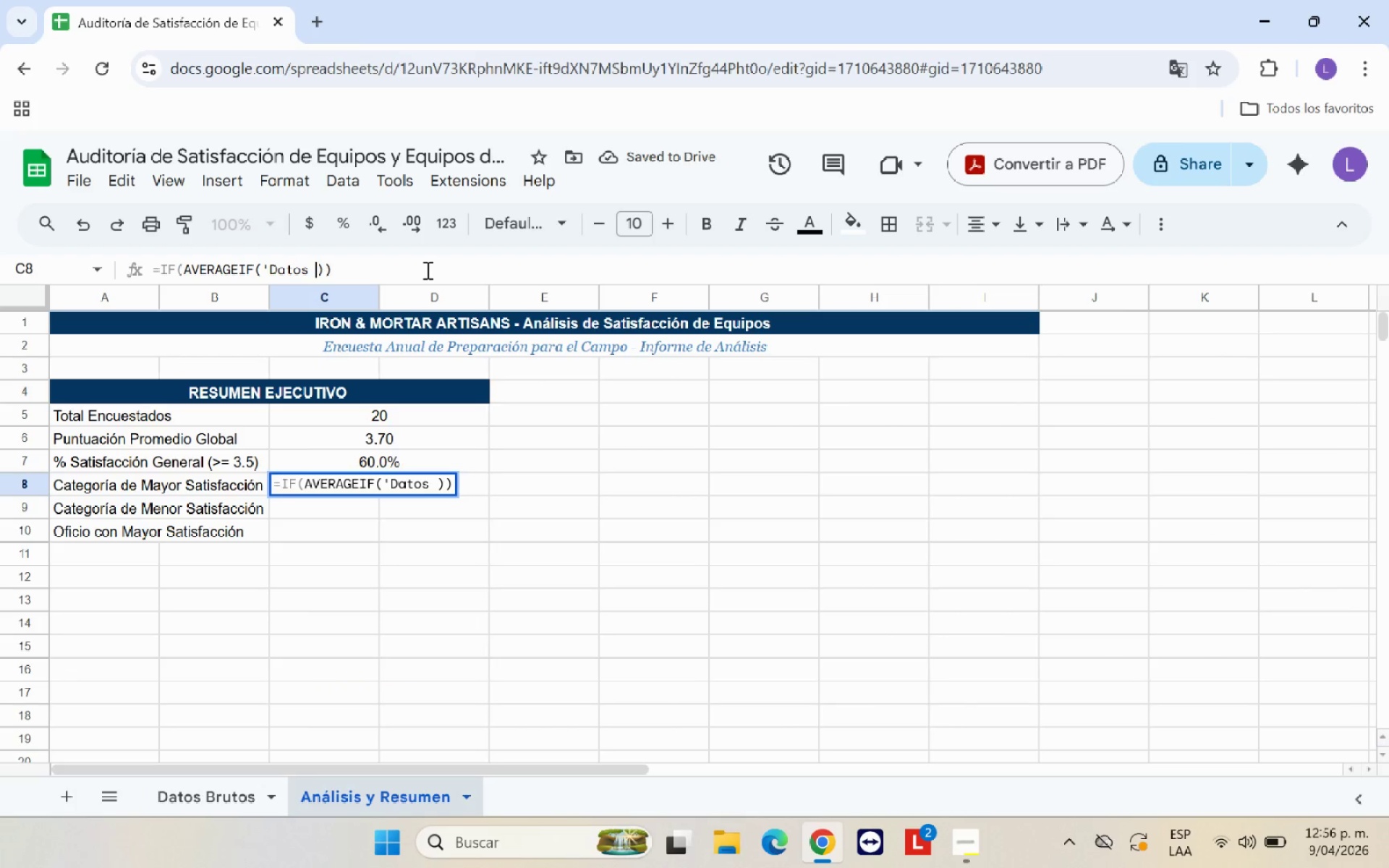 
key(Backspace)
 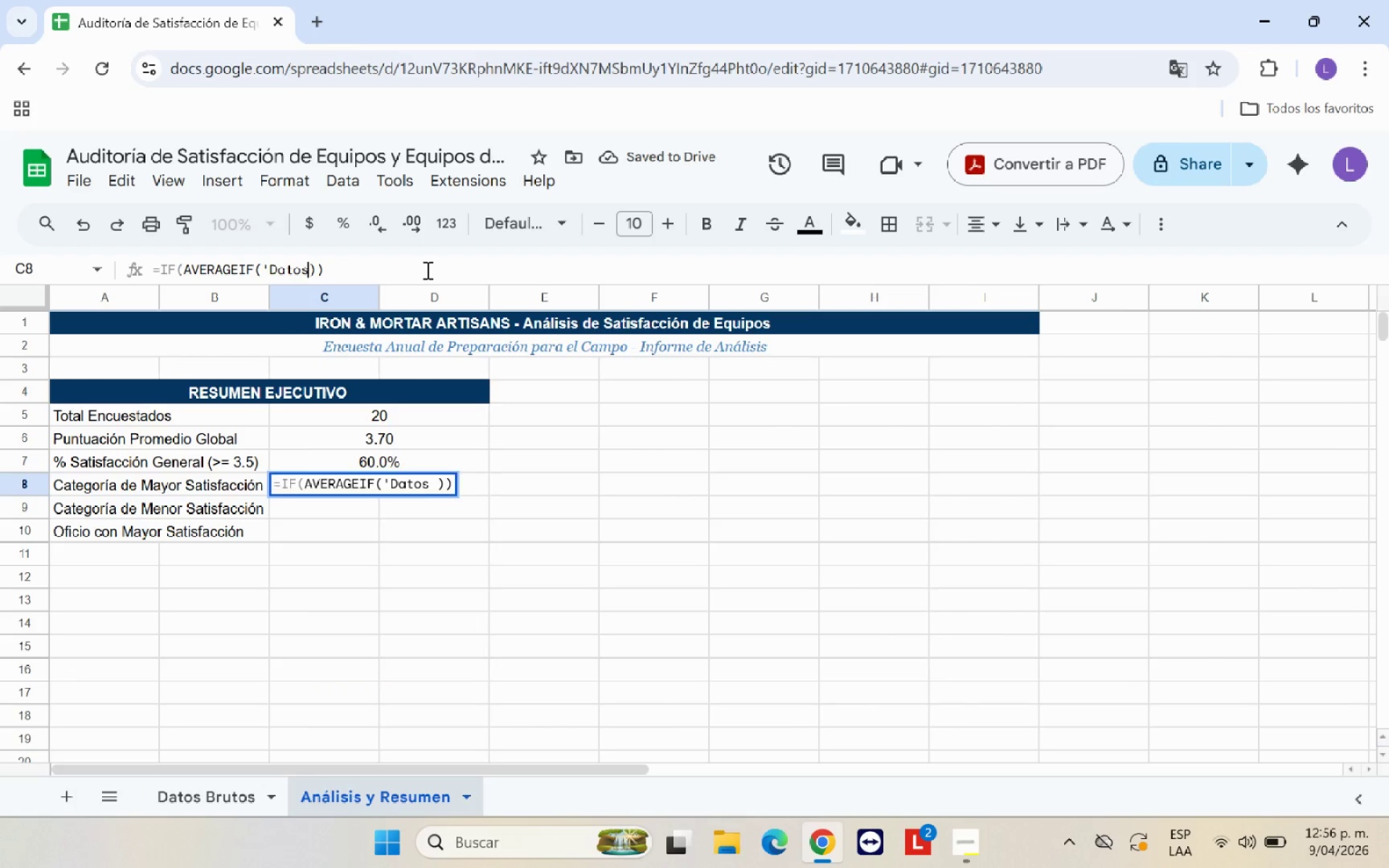 
key(Backspace)
 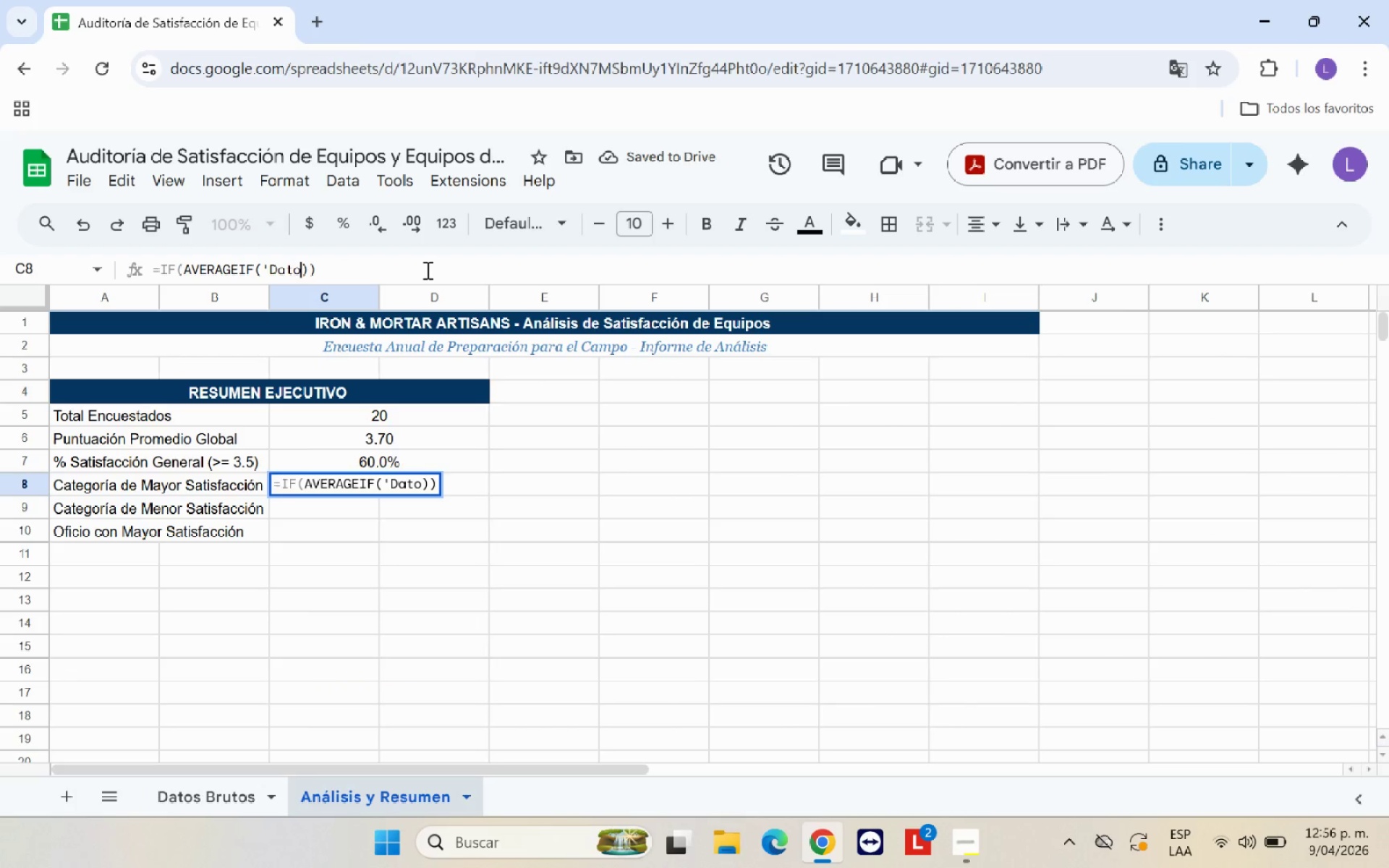 
key(Backspace)
 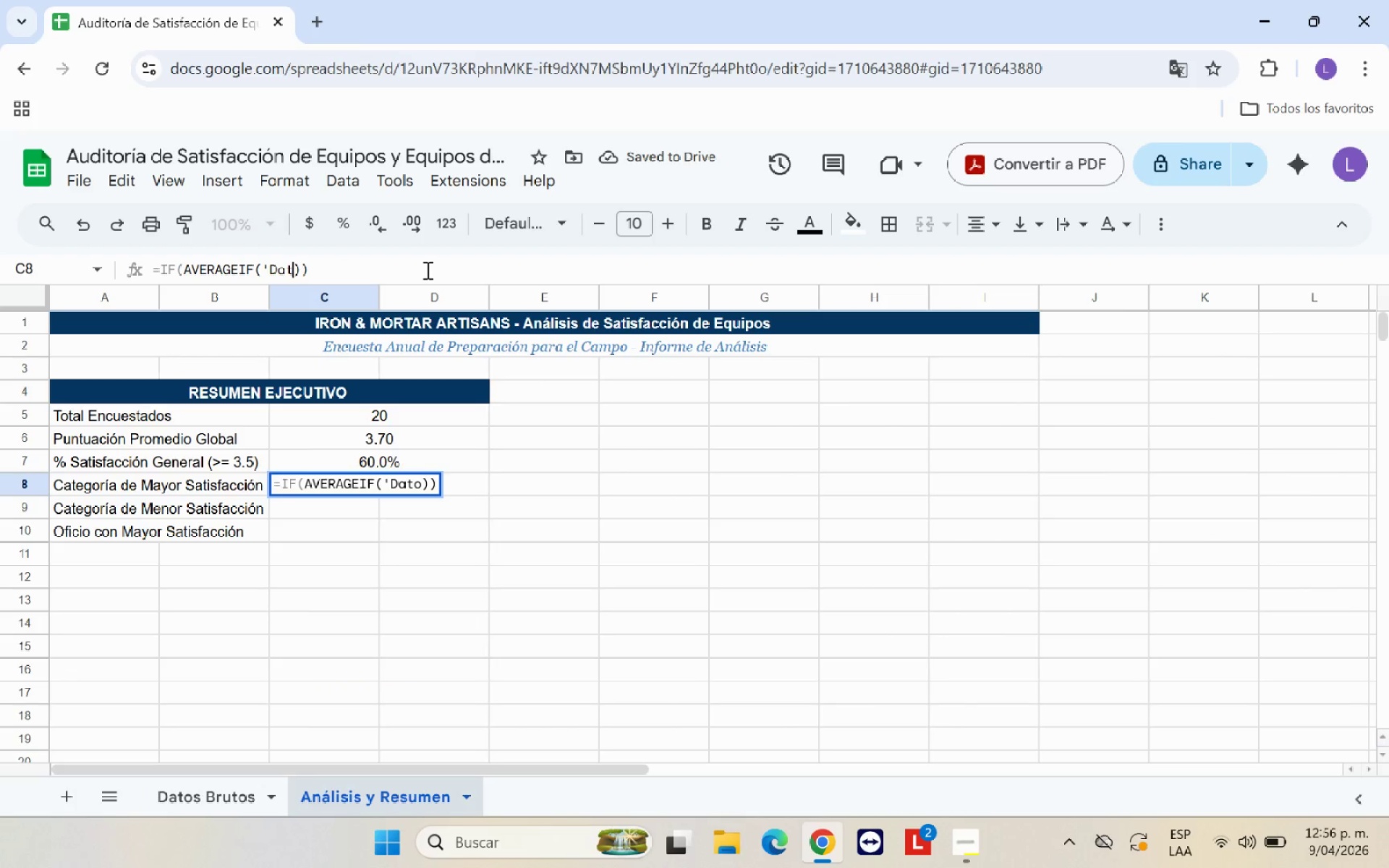 
key(Backspace)
 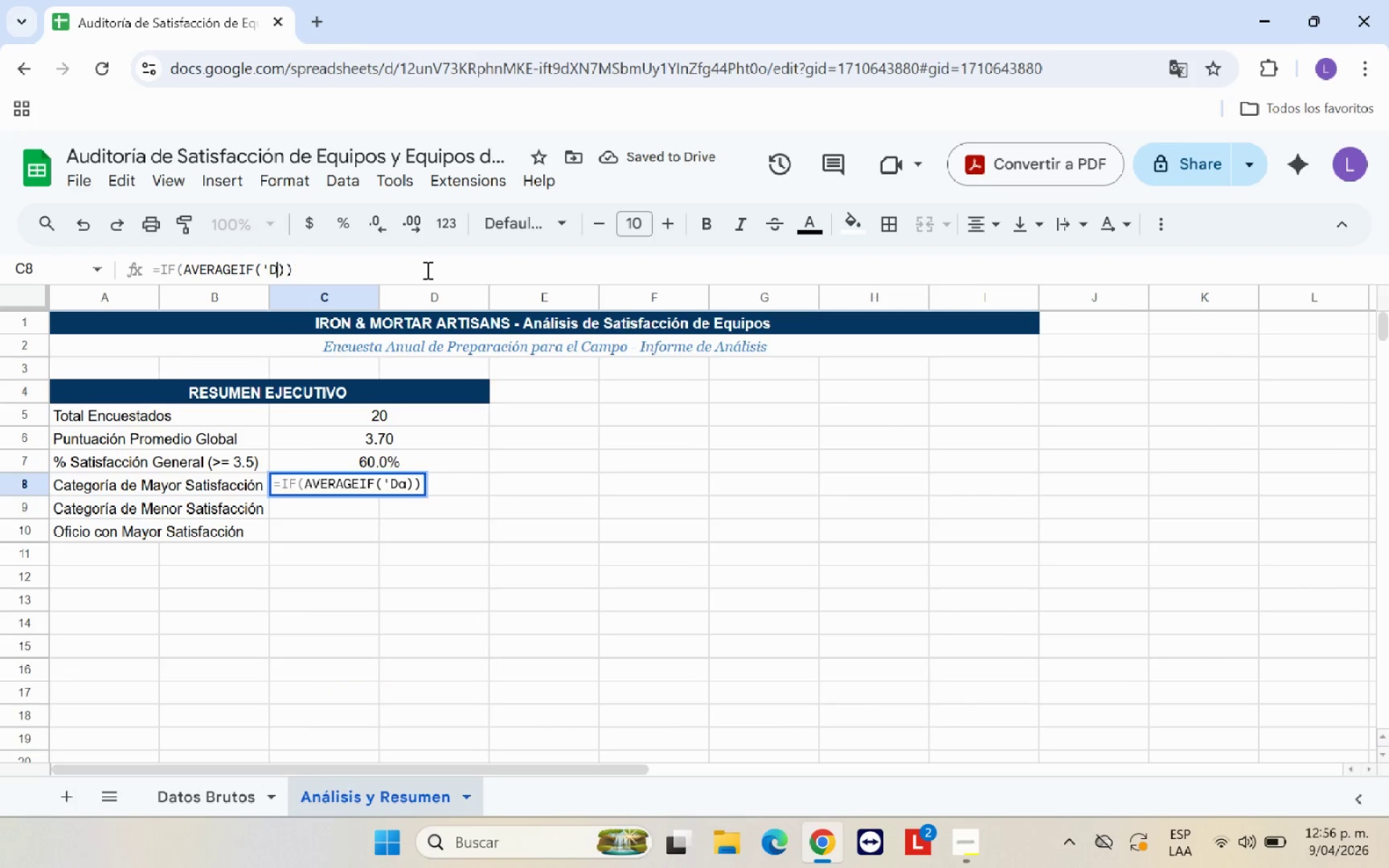 
key(Backspace)
 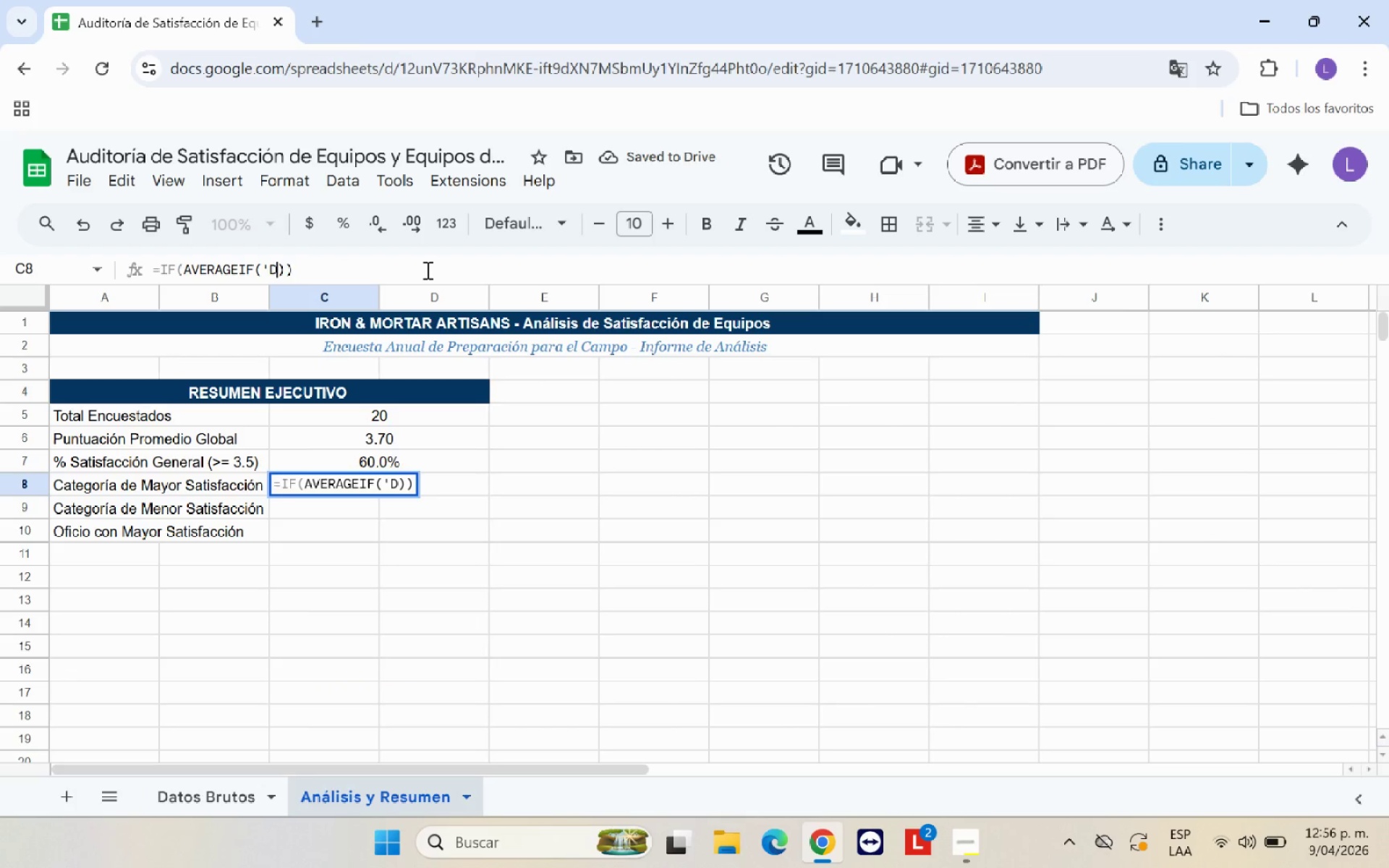 
key(Backspace)
 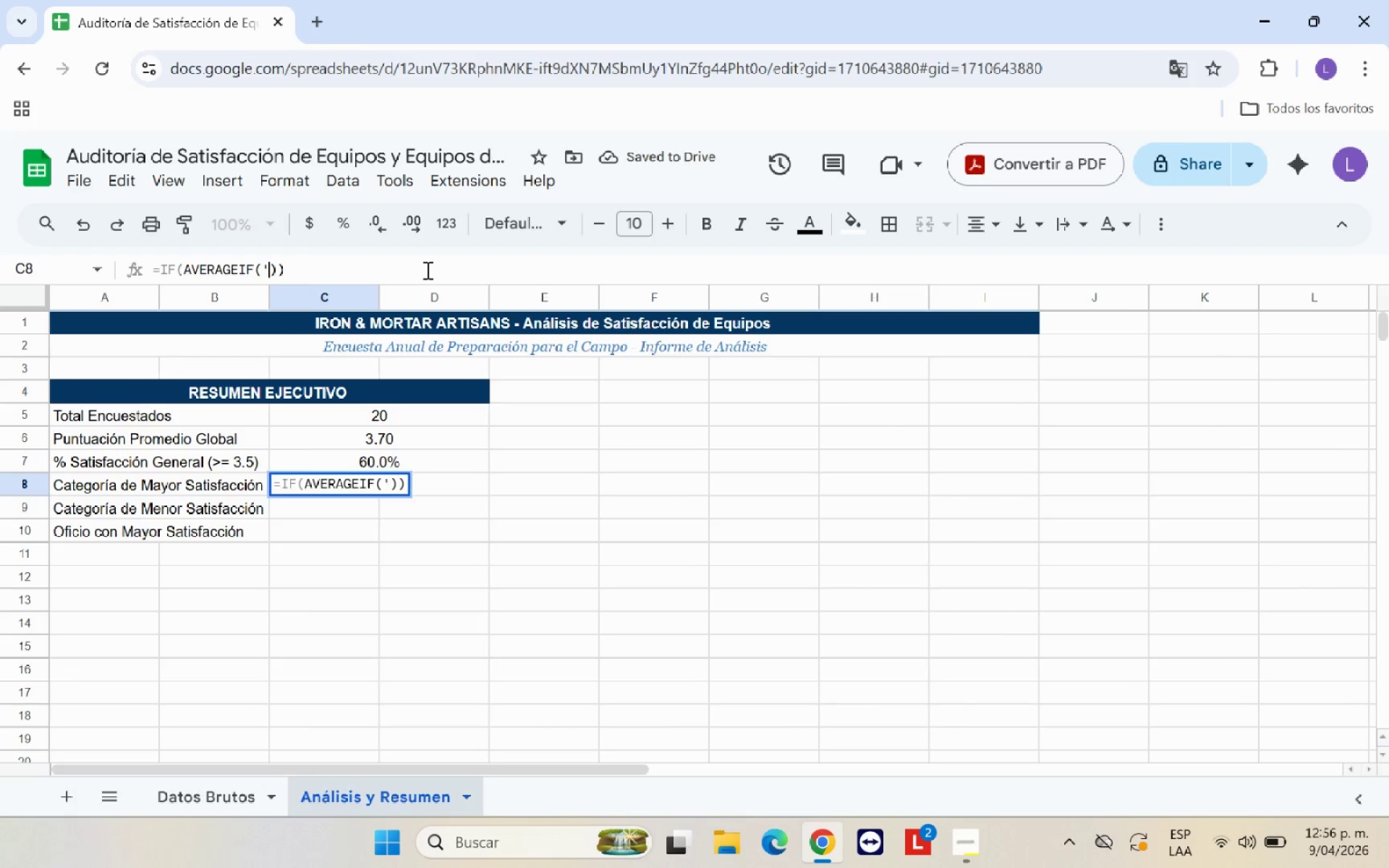 
key(Backspace)
 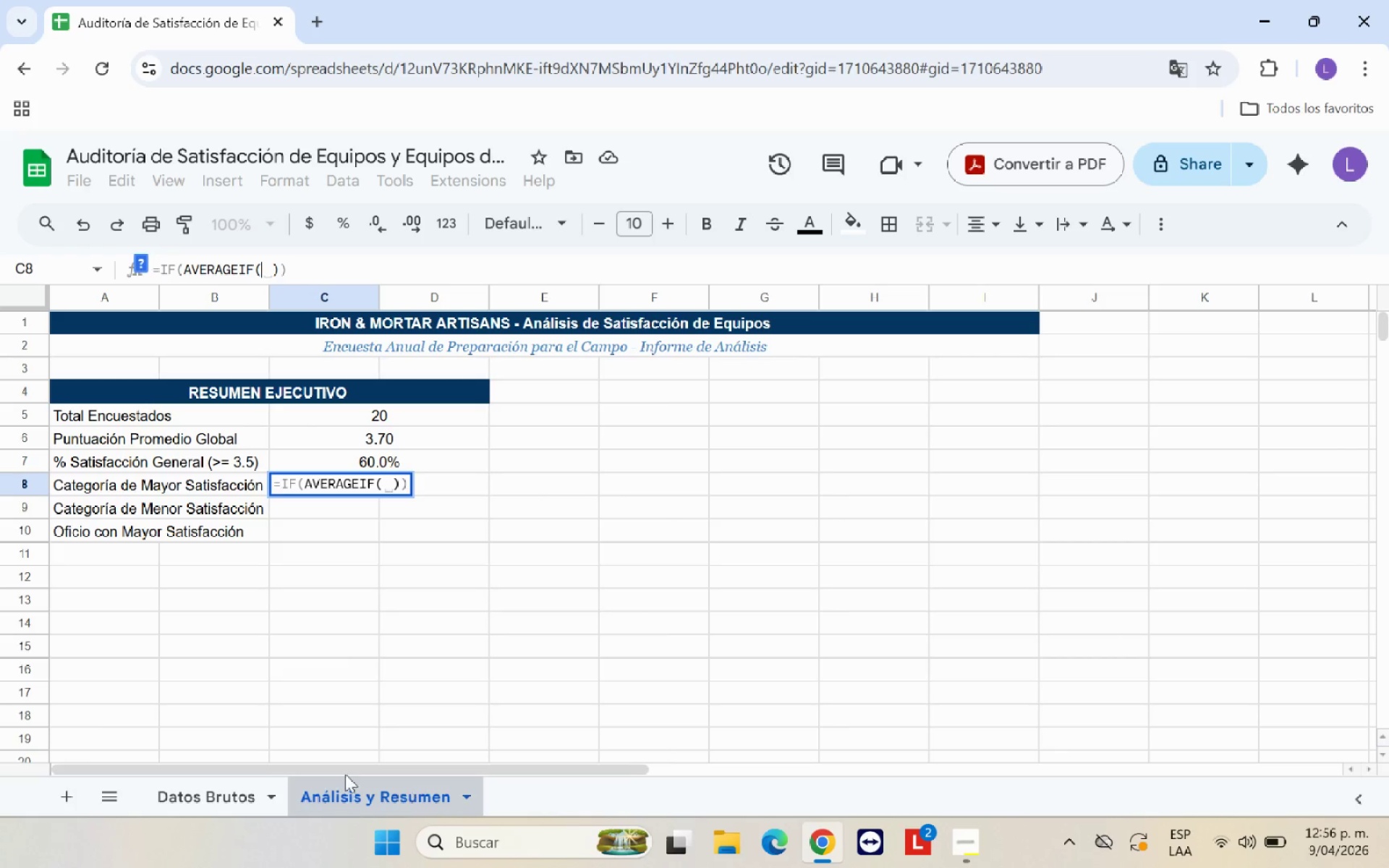 
left_click([216, 793])
 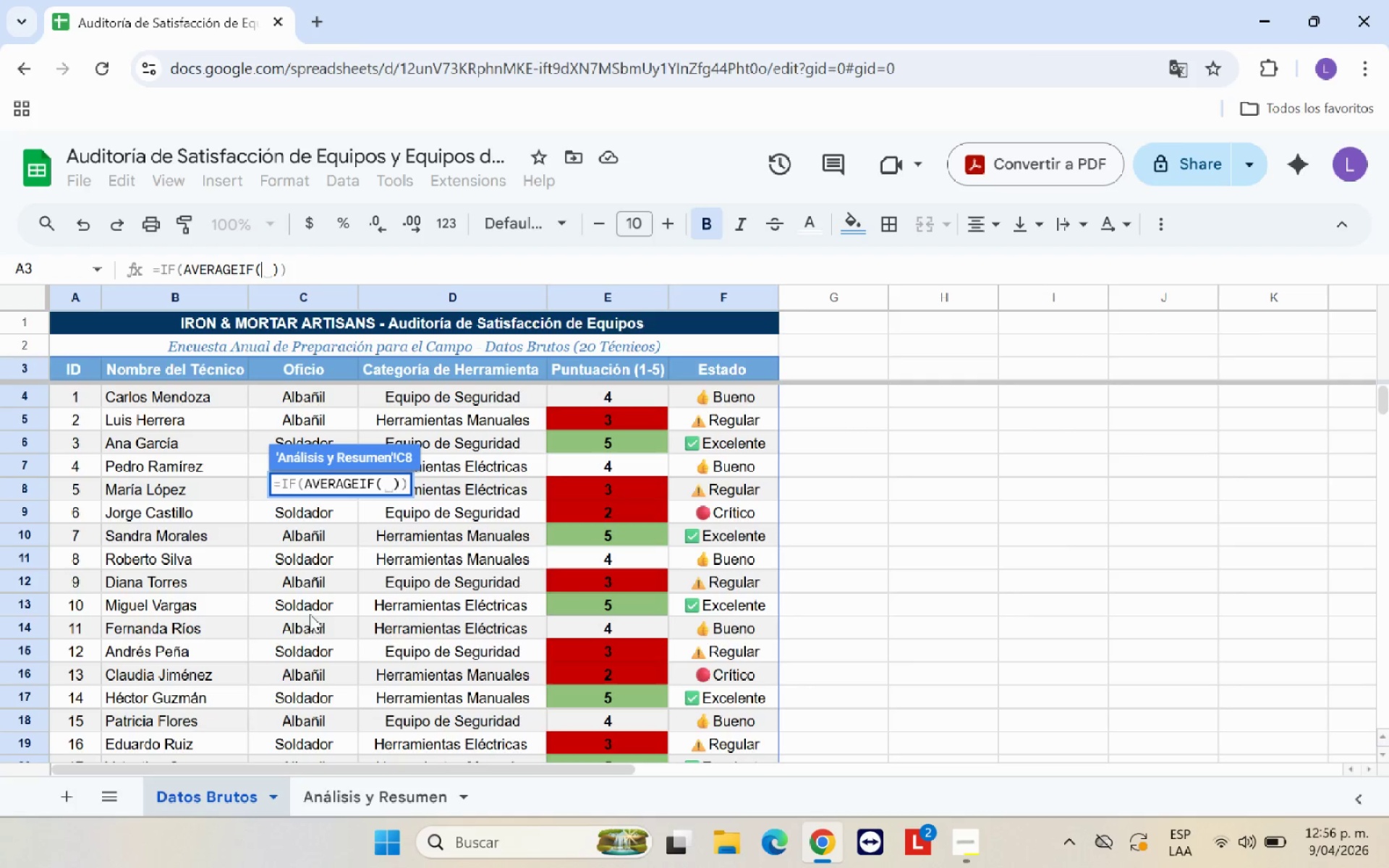 
scroll: coordinate [327, 588], scroll_direction: up, amount: 5.0
 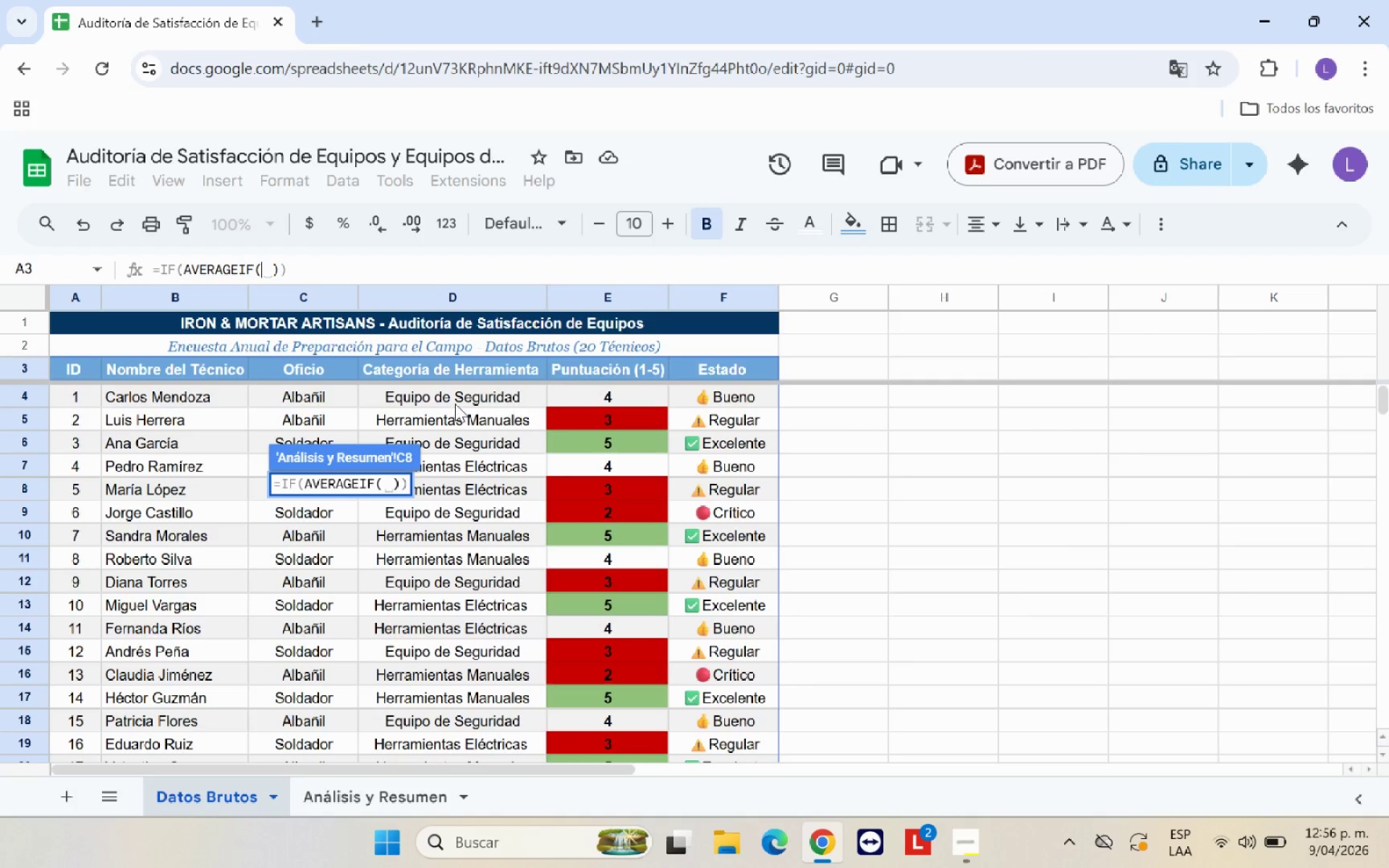 
left_click([456, 402])
 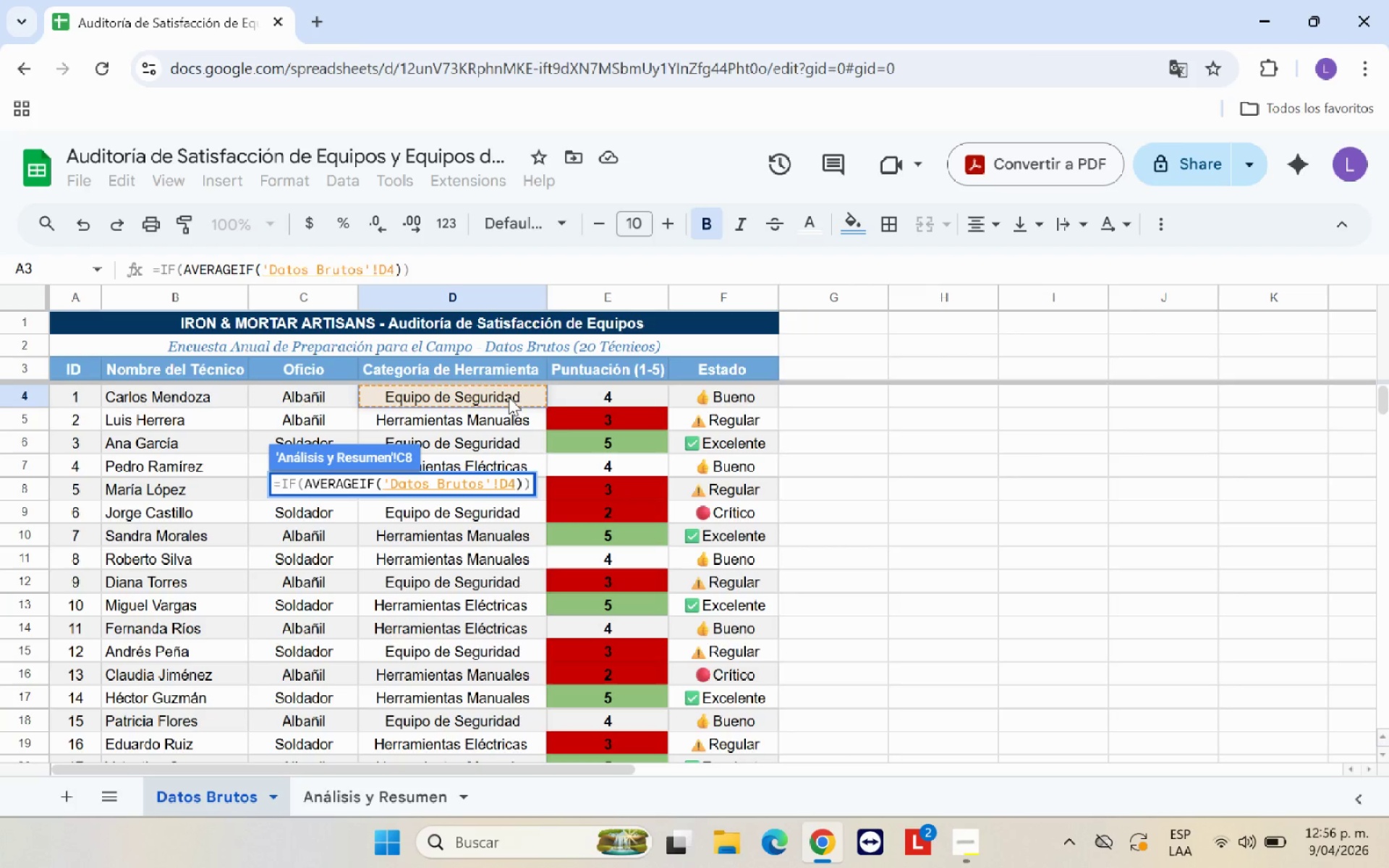 
left_click_drag(start_coordinate=[509, 397], to_coordinate=[490, 702])
 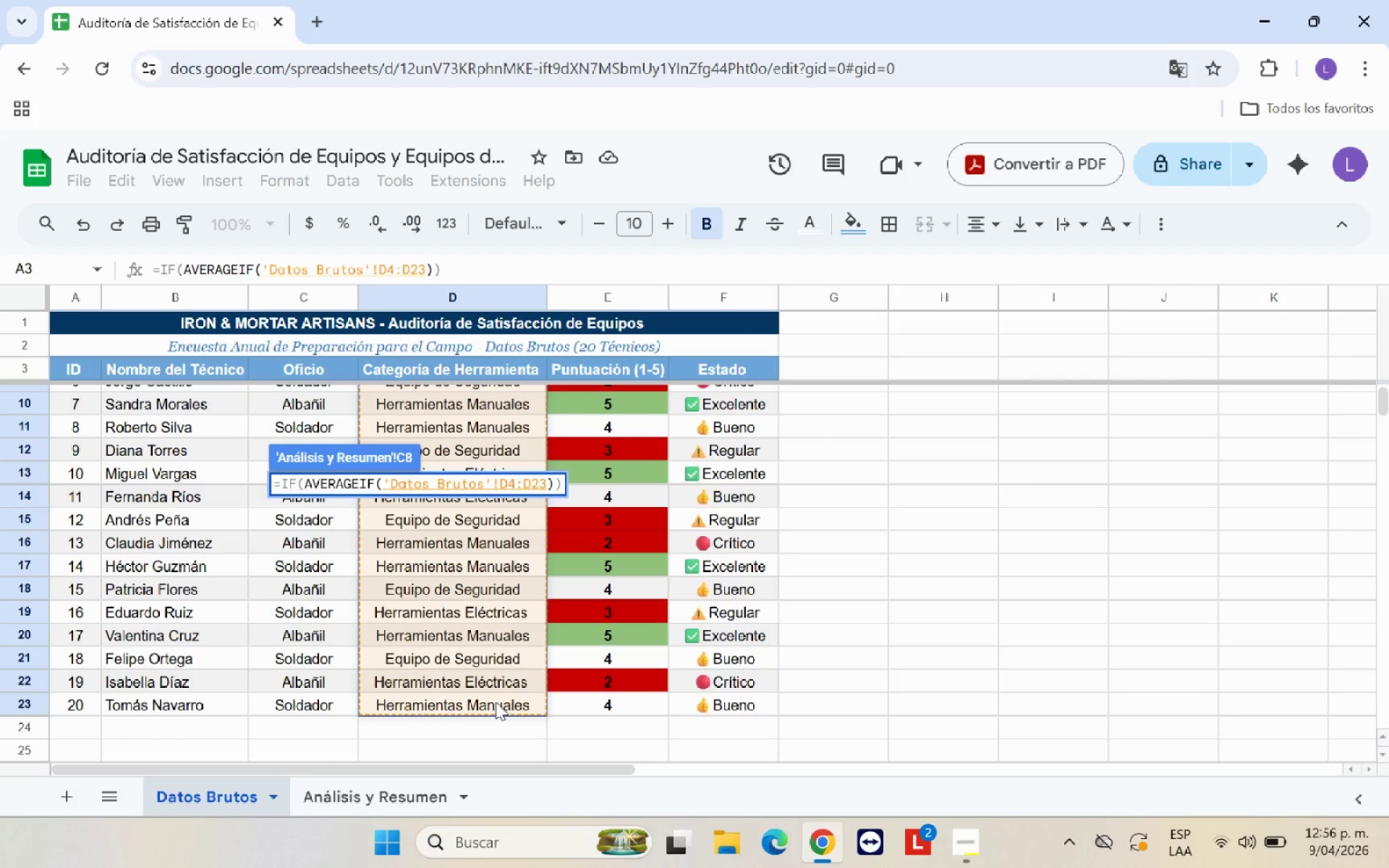 
wait(12.58)
 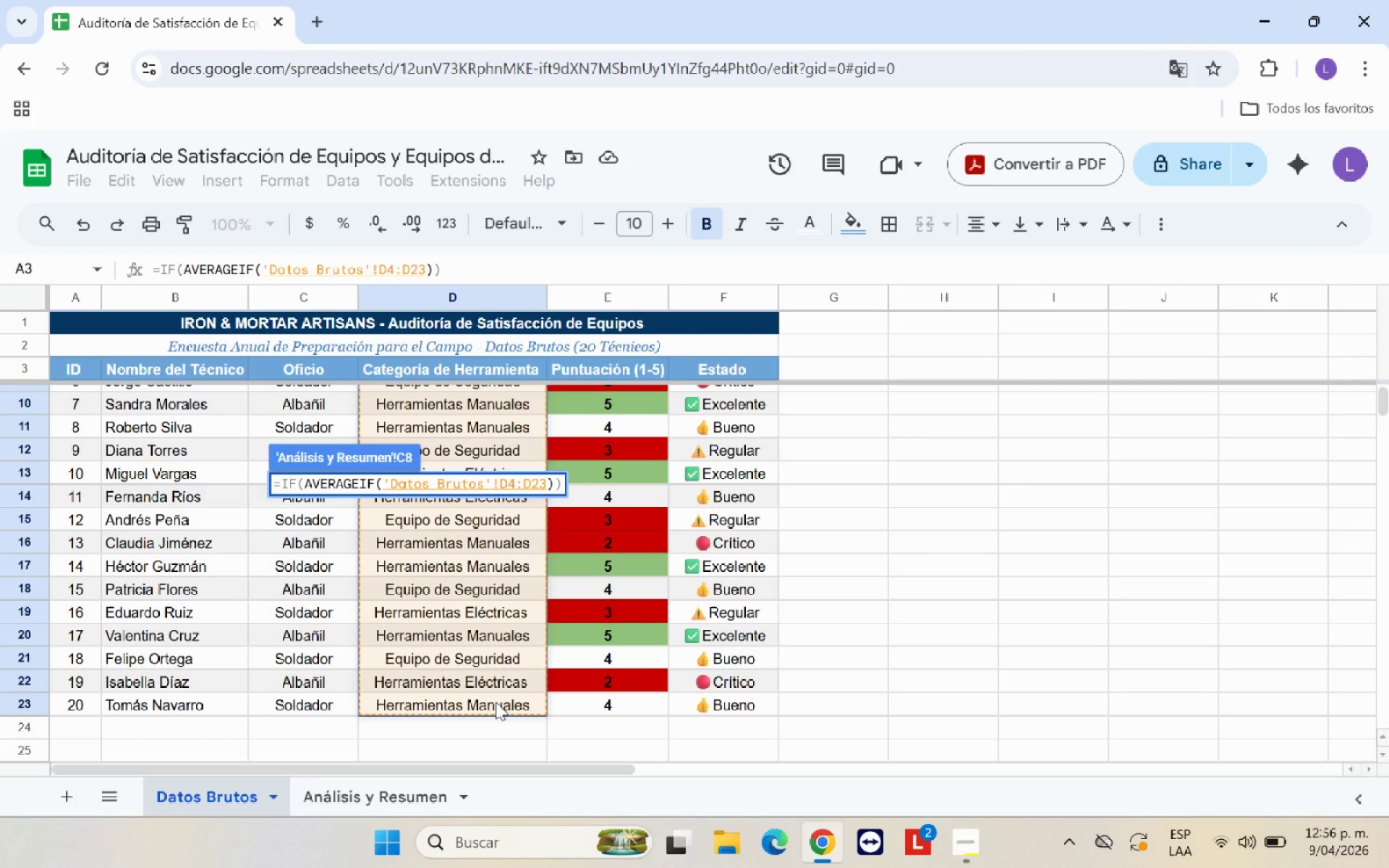 
key(Comma)
 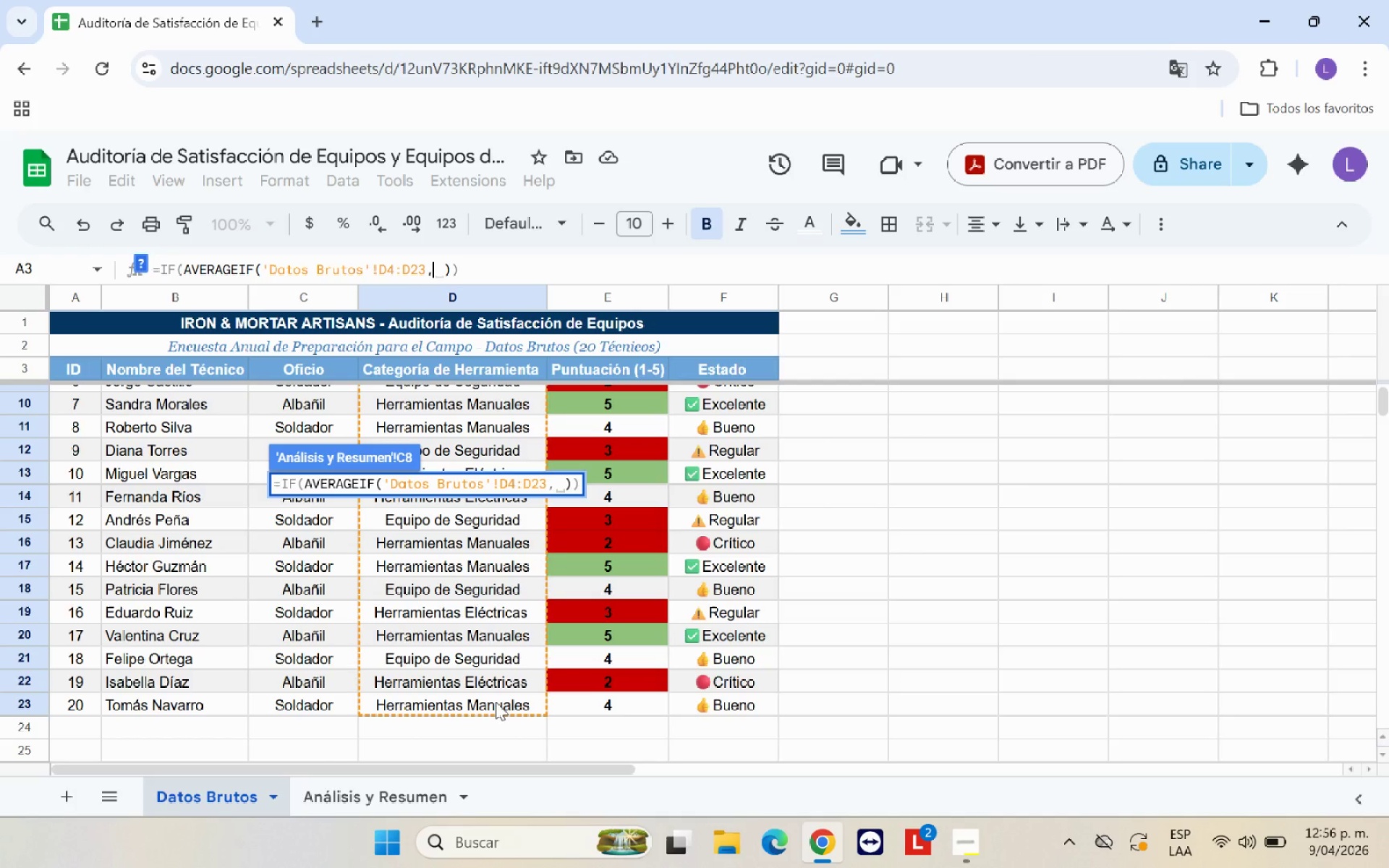 
key(Shift+2)
 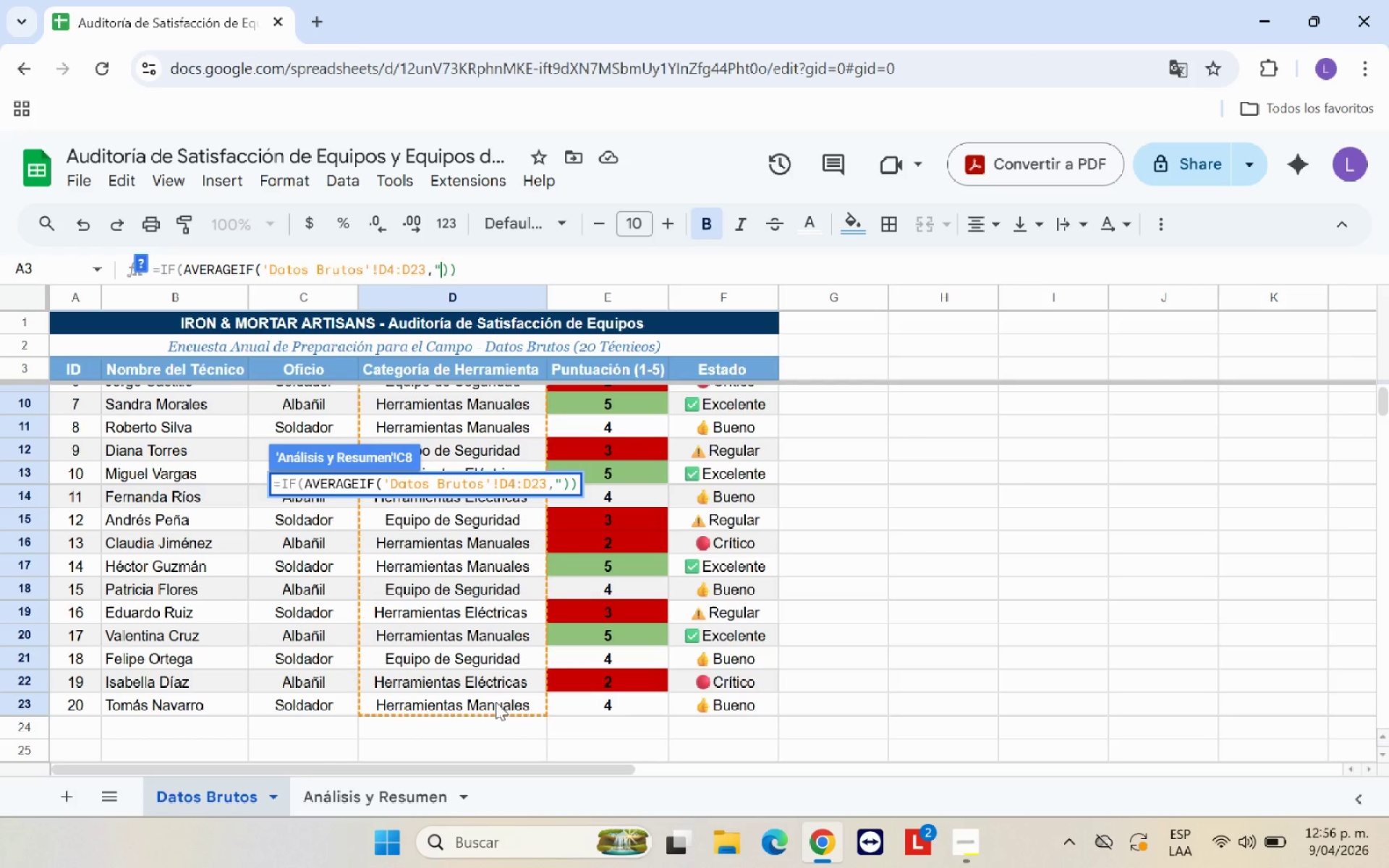 
type(Equipo de Seguridad@, )
key(Backspace)
 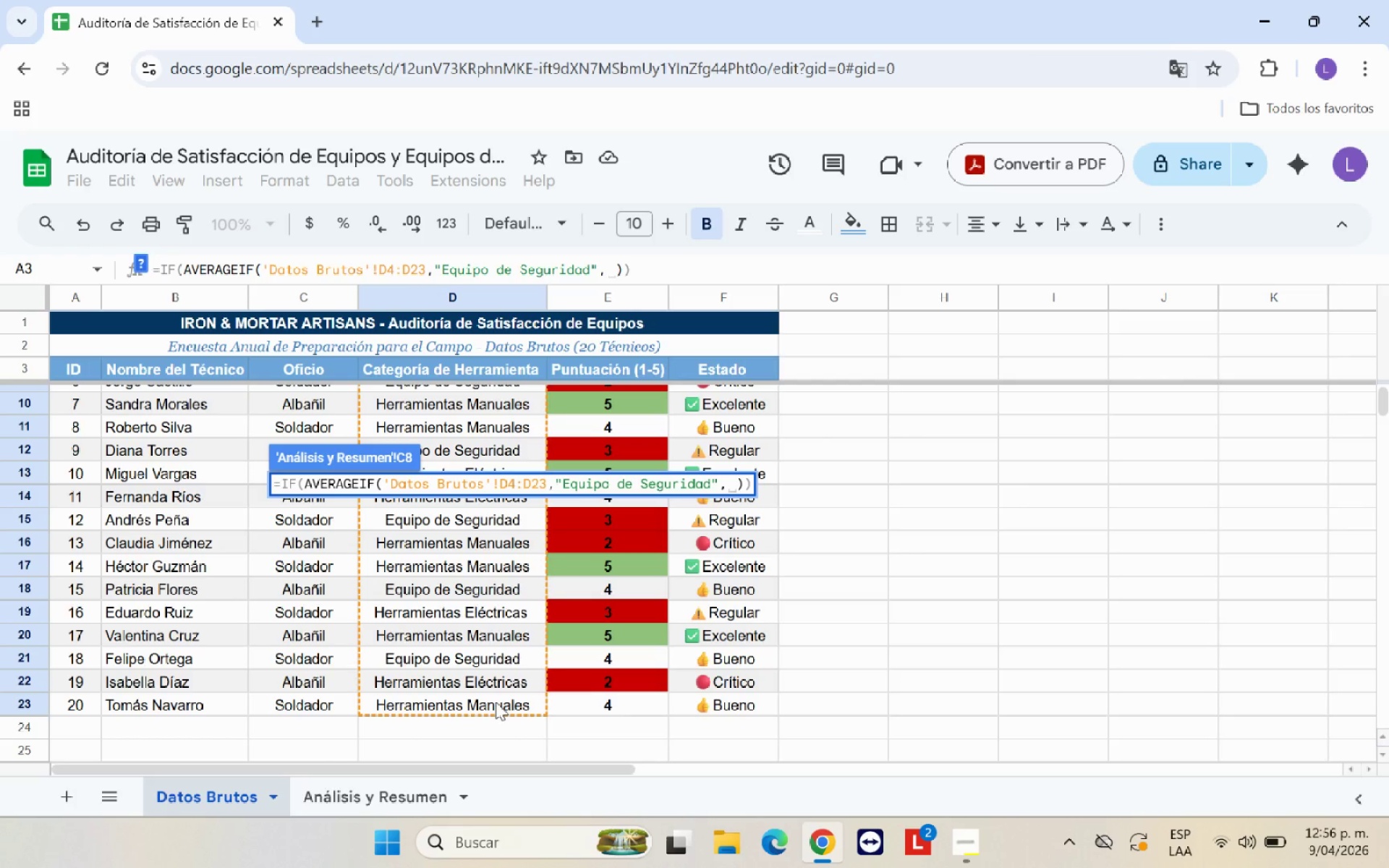 
scroll: coordinate [448, 469], scroll_direction: up, amount: 6.0
 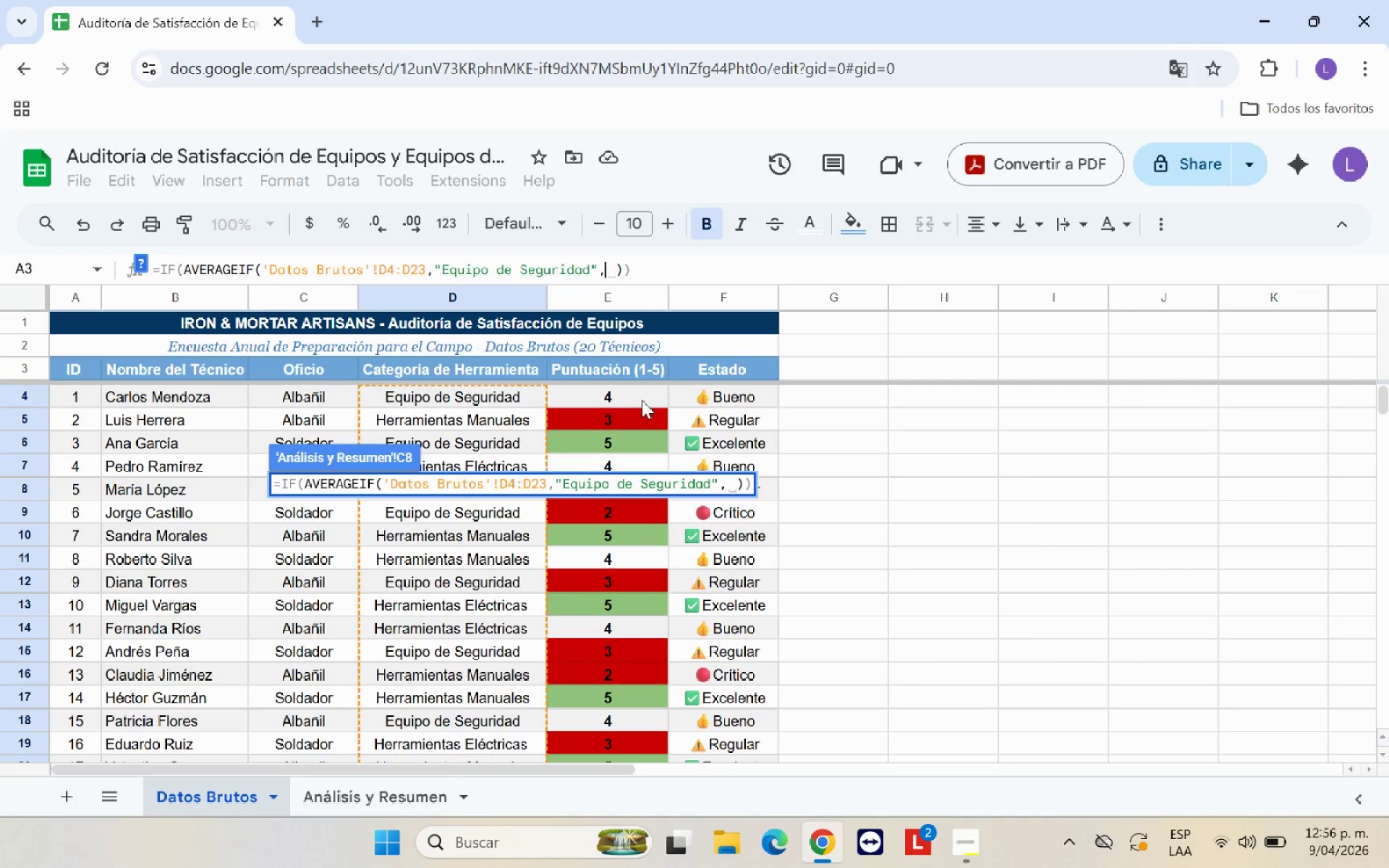 
left_click([631, 396])
 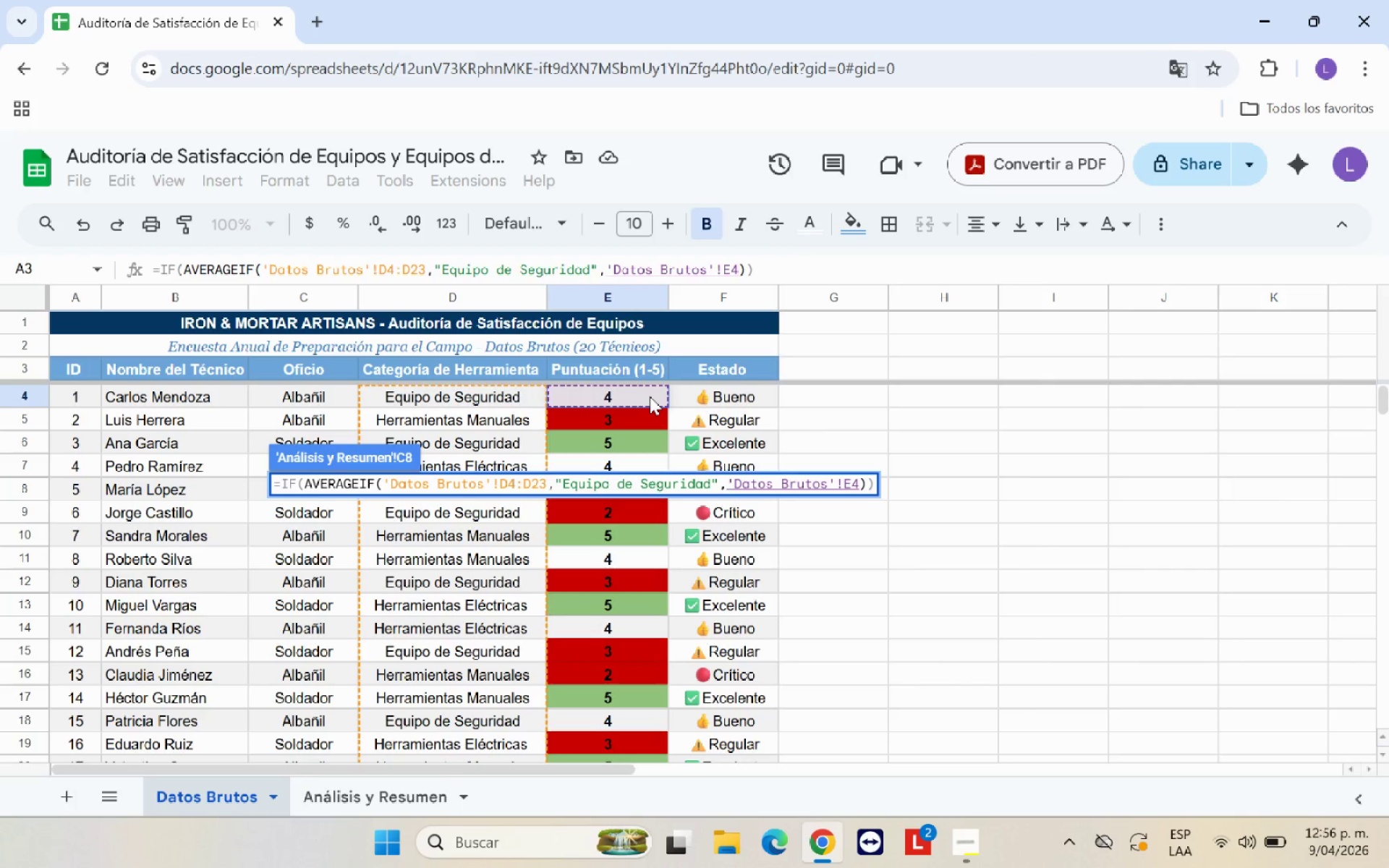 
left_click_drag(start_coordinate=[650, 396], to_coordinate=[644, 705])
 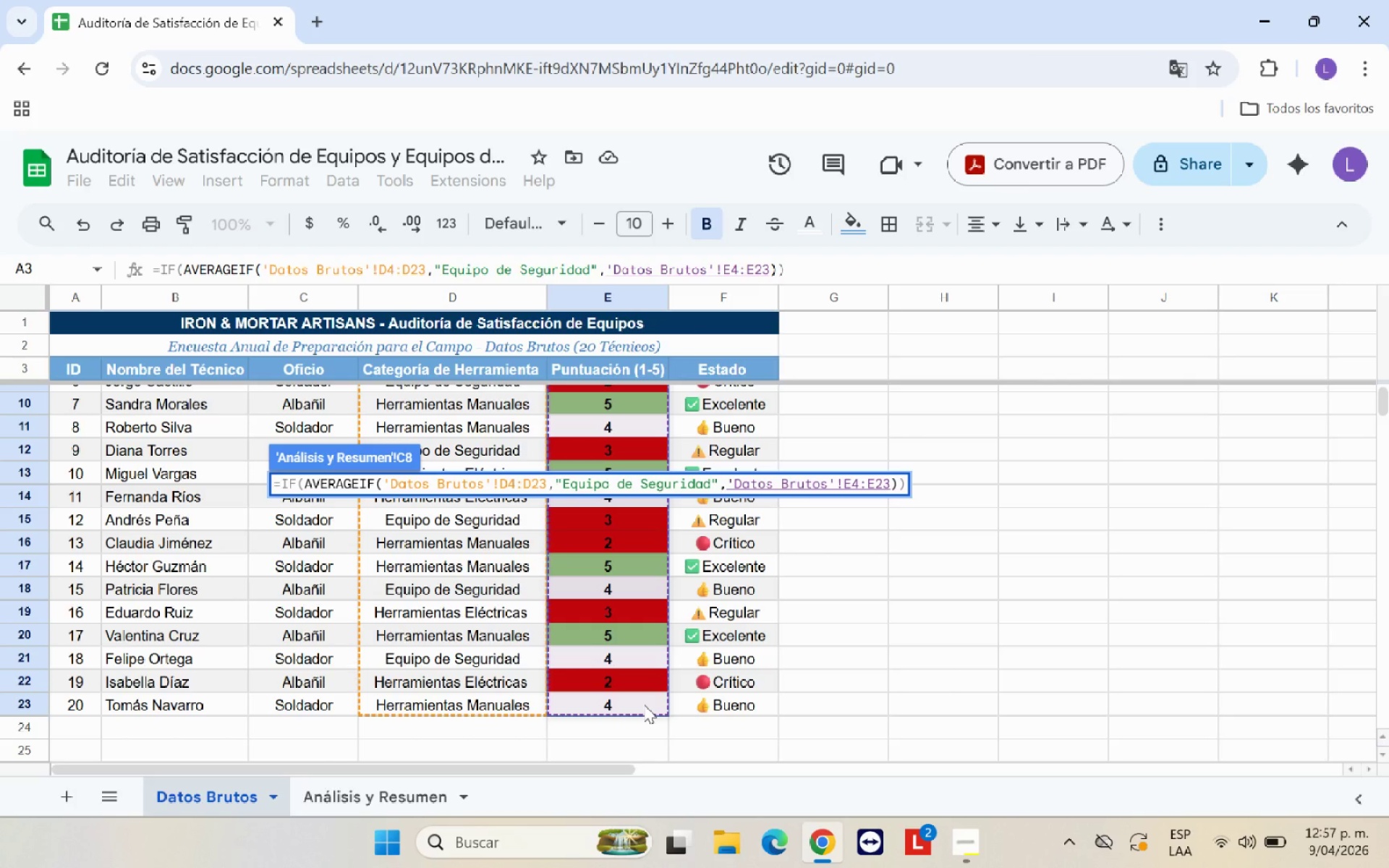 
wait(7.73)
 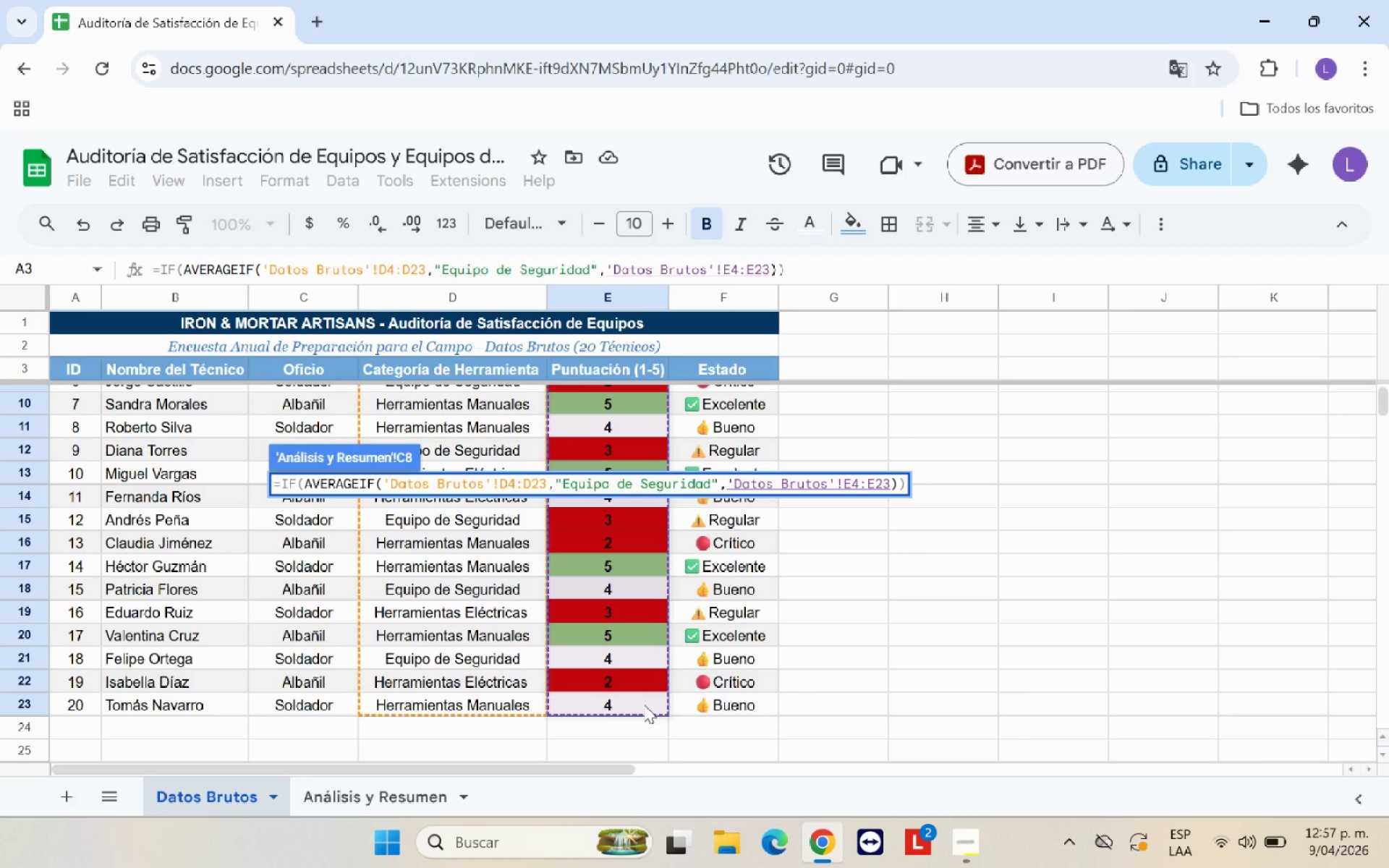 
key(ArrowRight)
 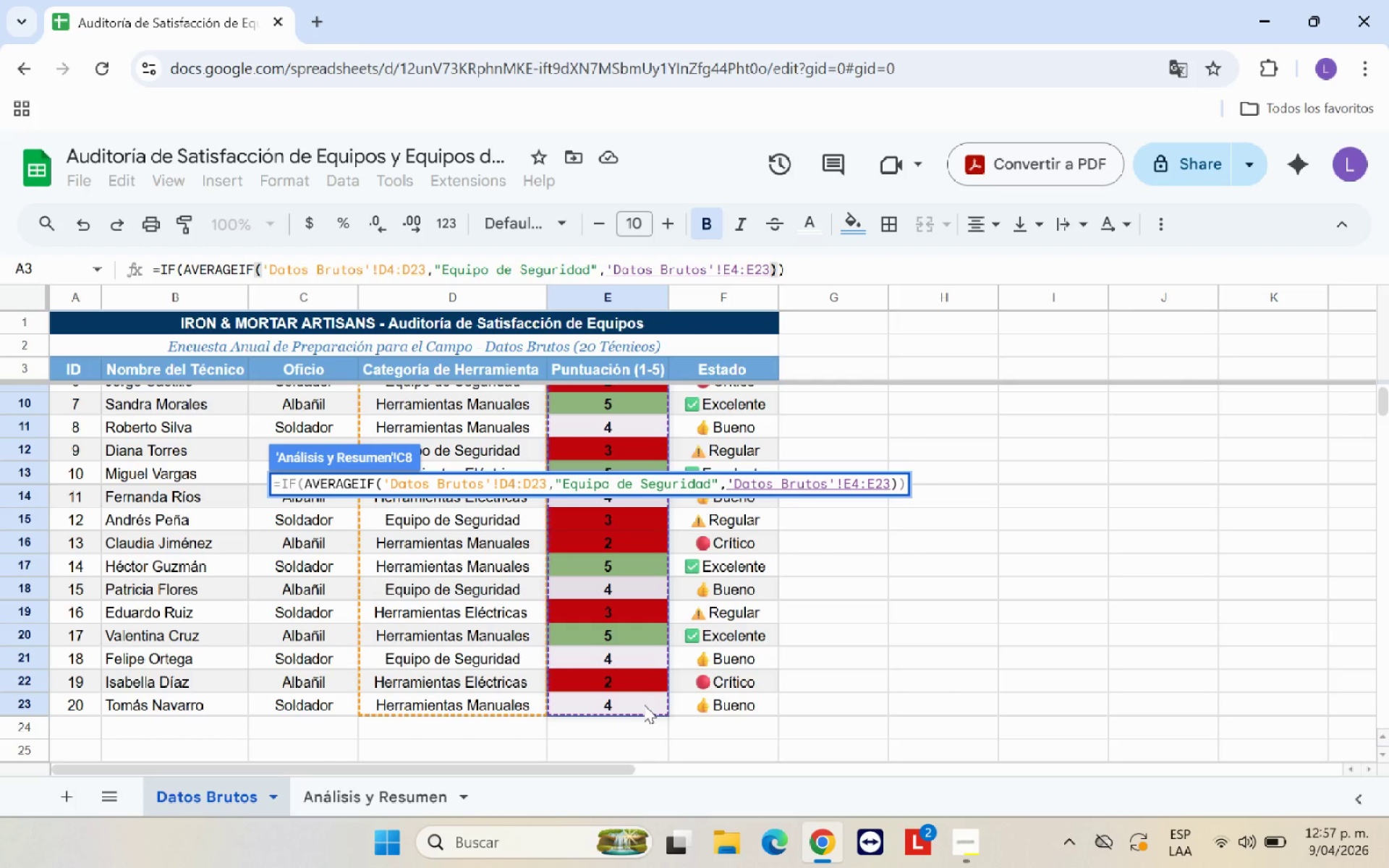 
key(ArrowRight)
 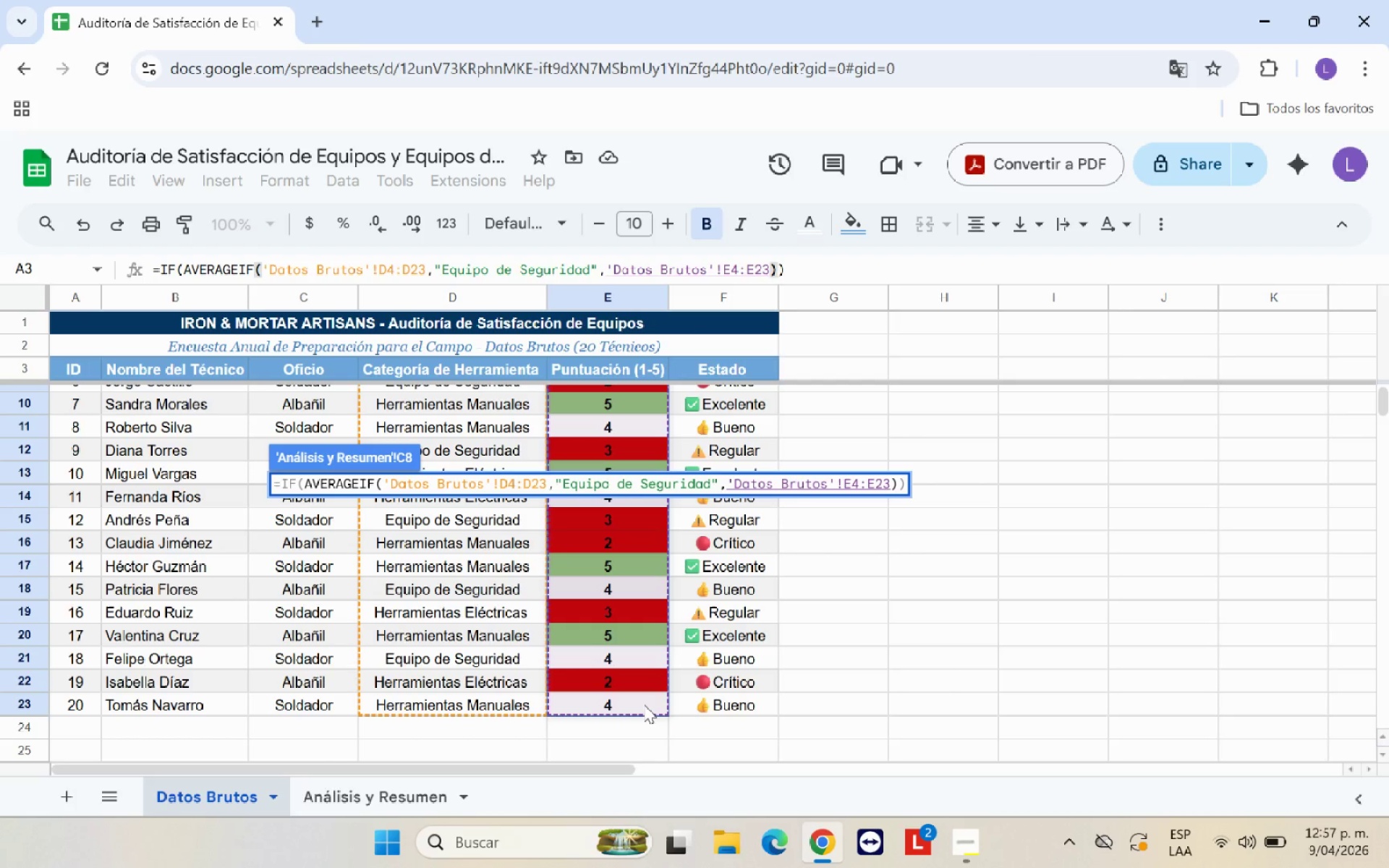 
key(Shift+9)
 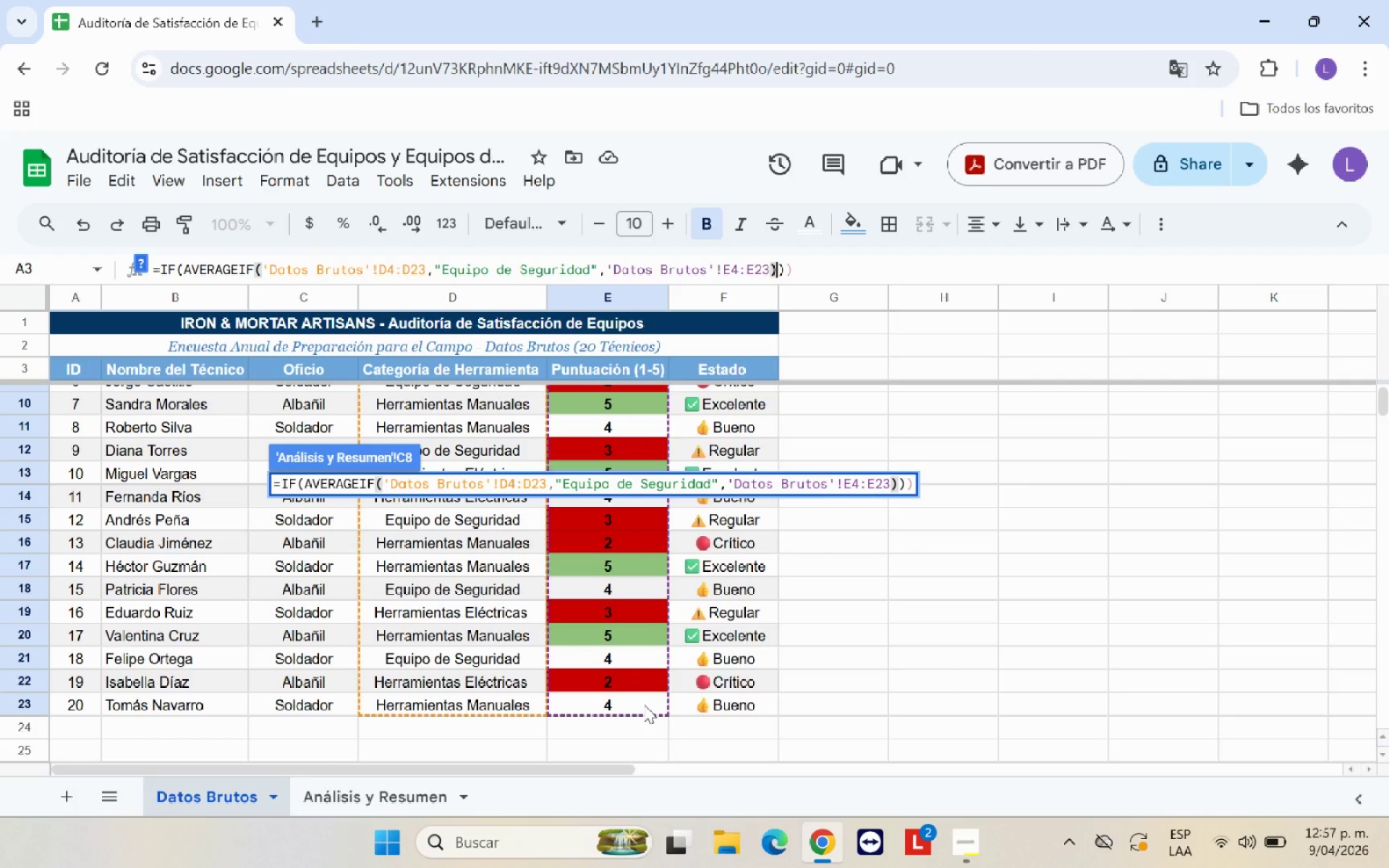 
hold_key(key=ArrowUp, duration=0.34)
 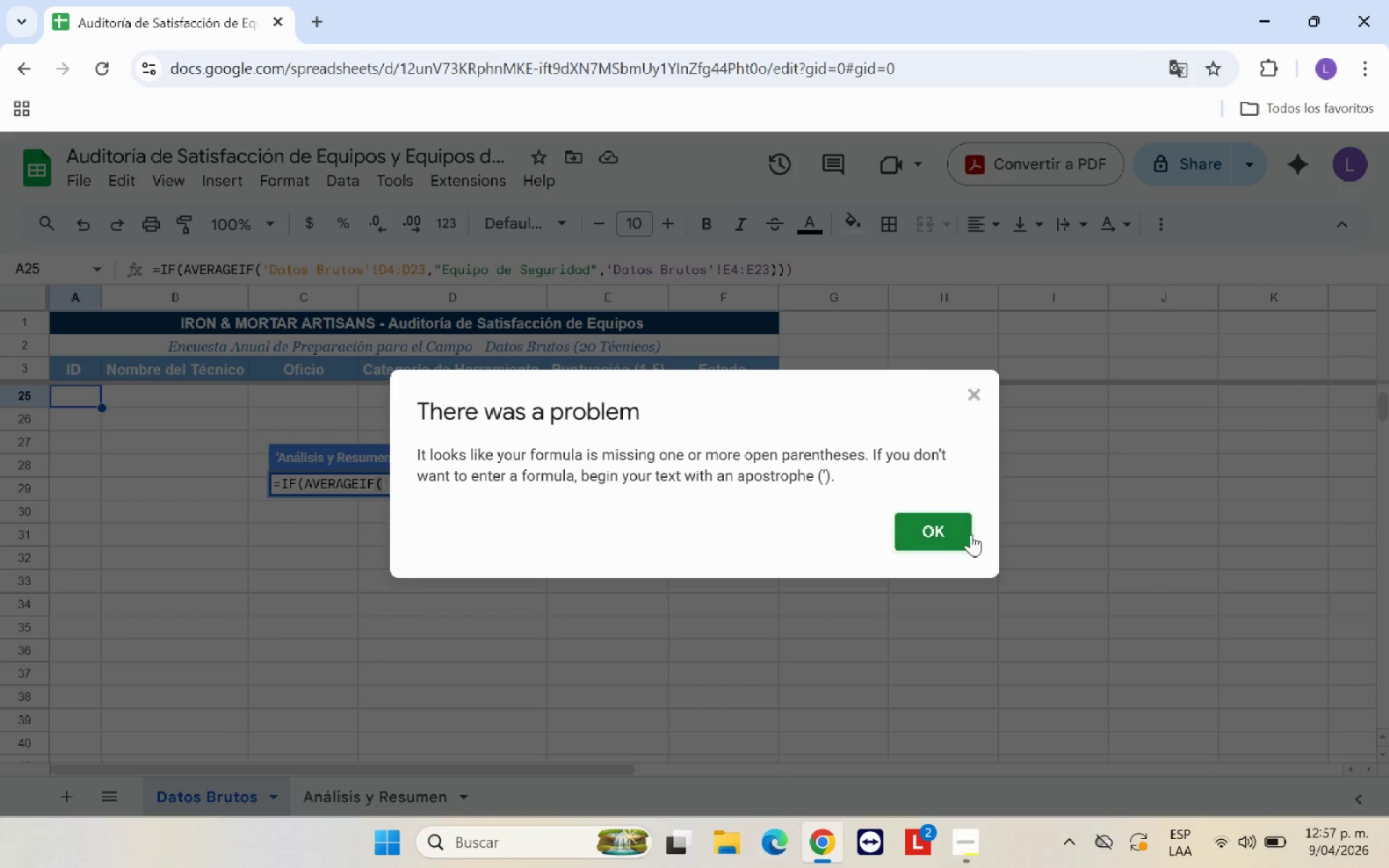 
key(PageDown)
 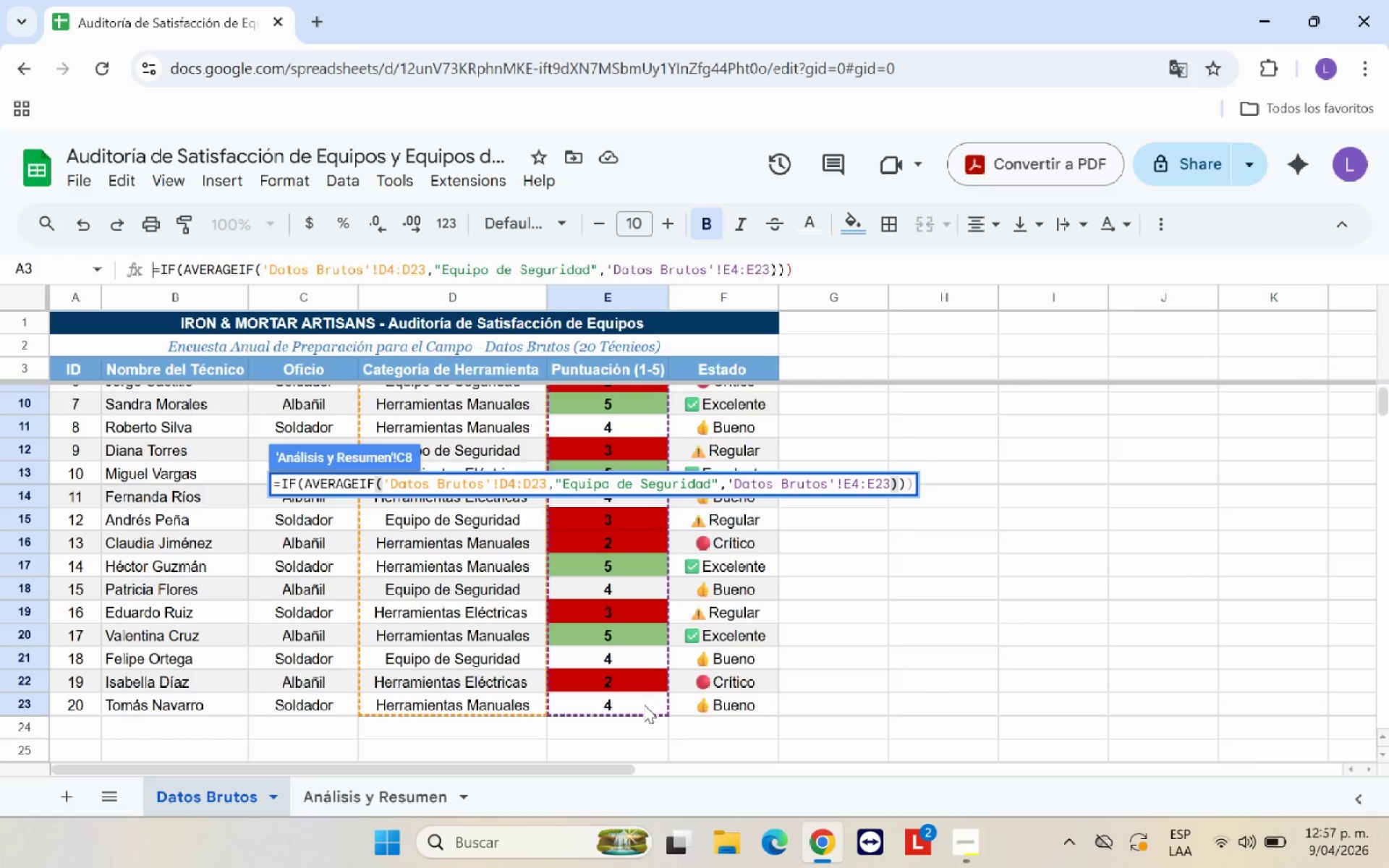 
left_click([954, 531])
 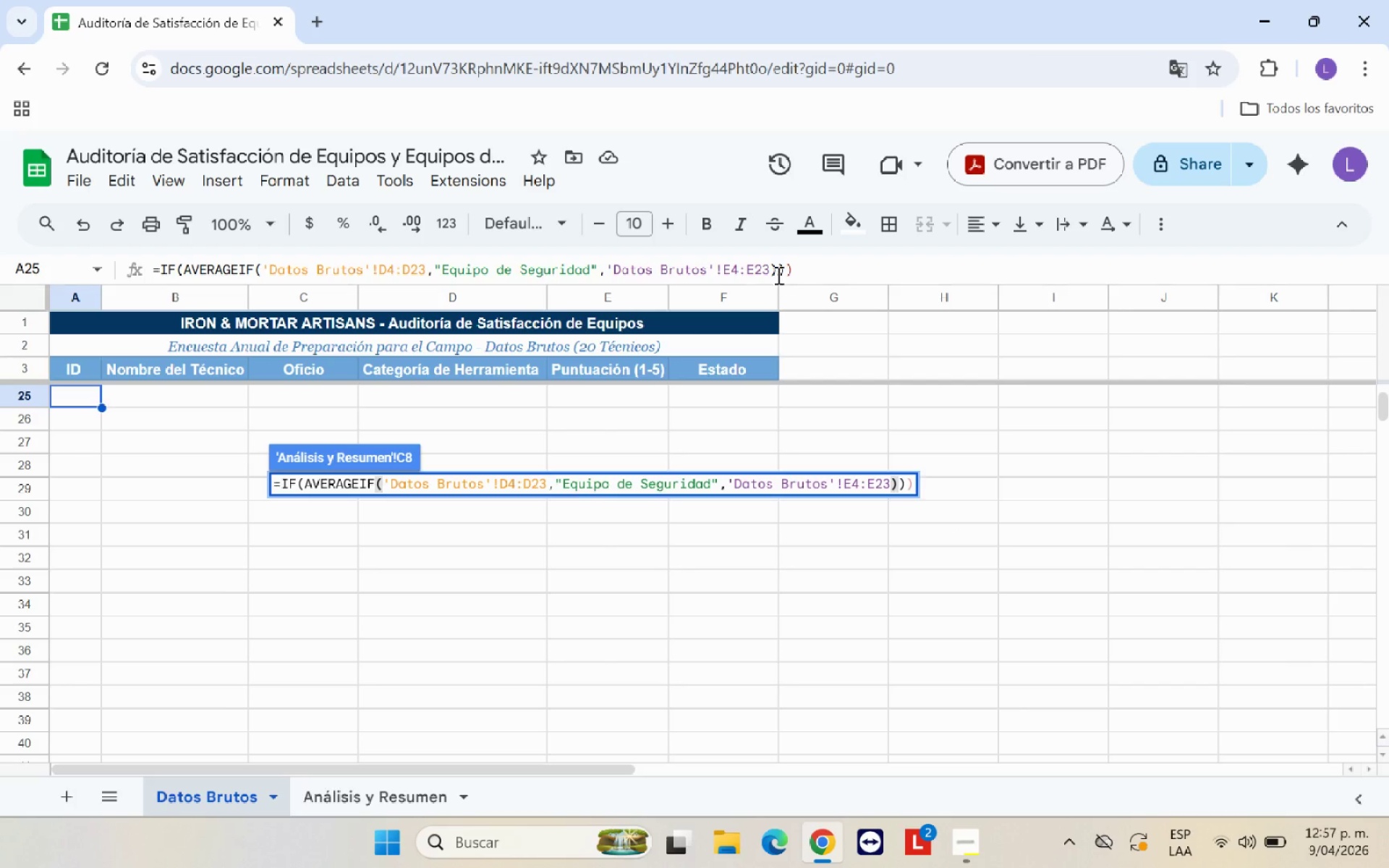 
left_click([770, 270])
 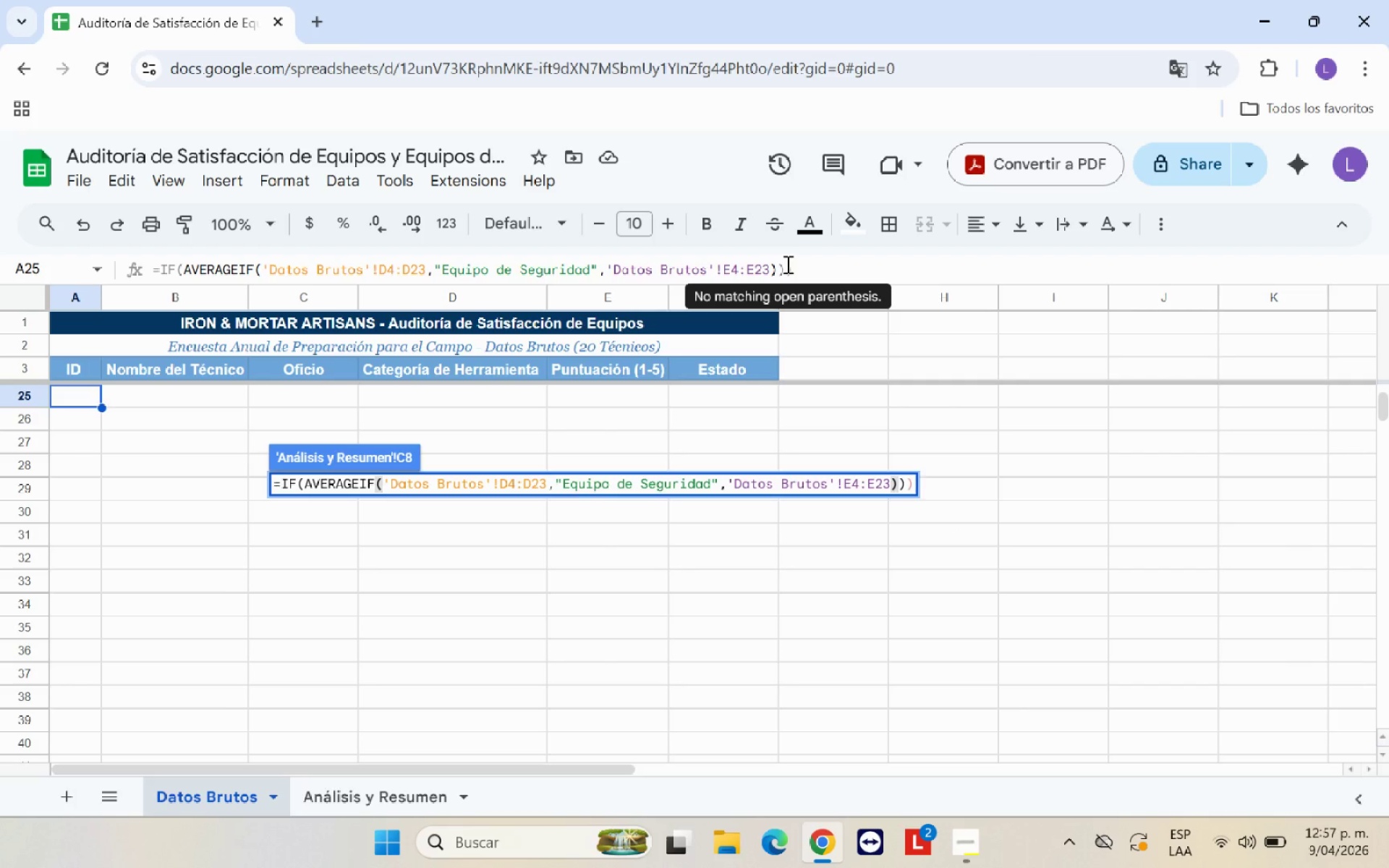 
key(ArrowRight)
 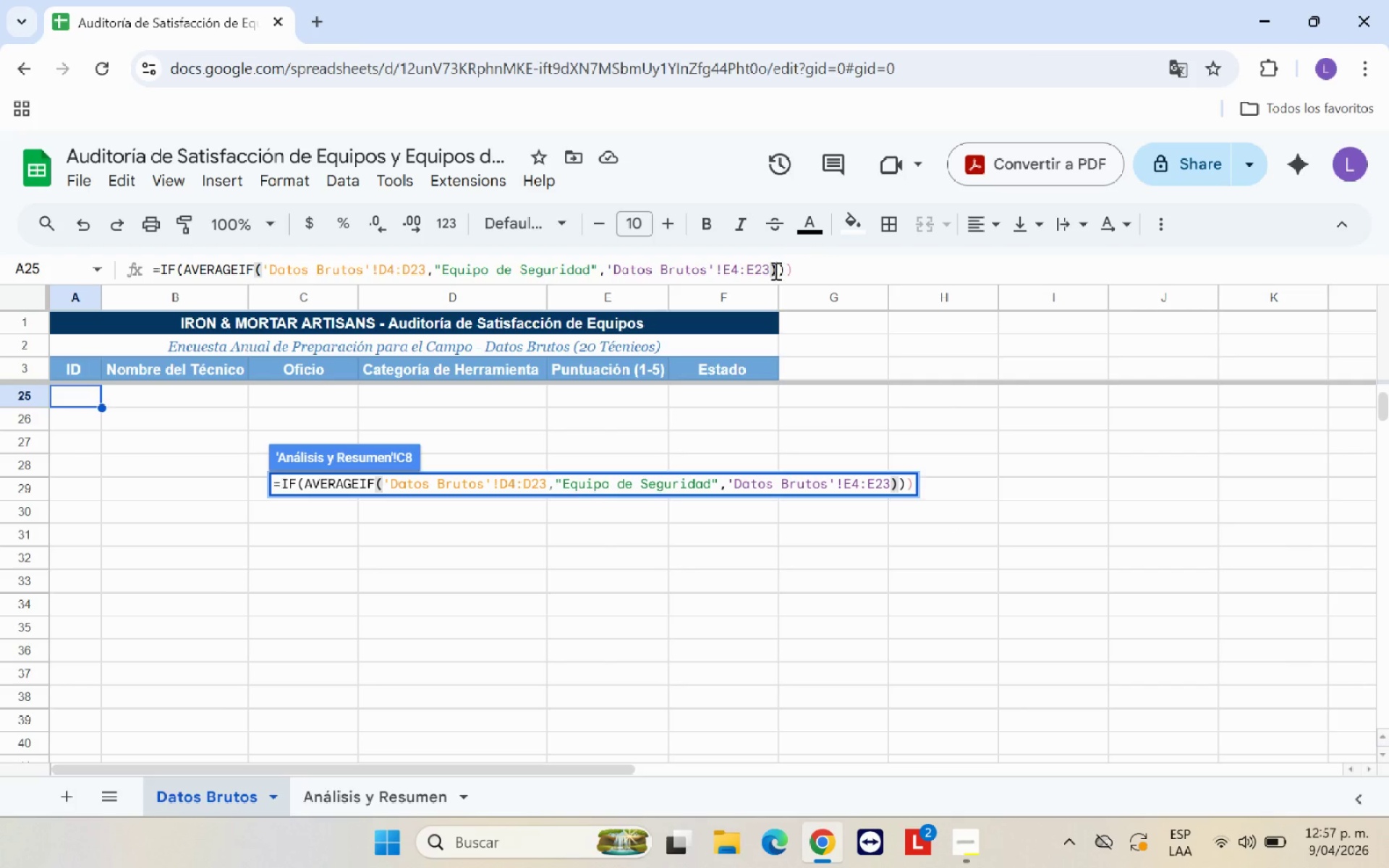 
left_click([775, 270])
 